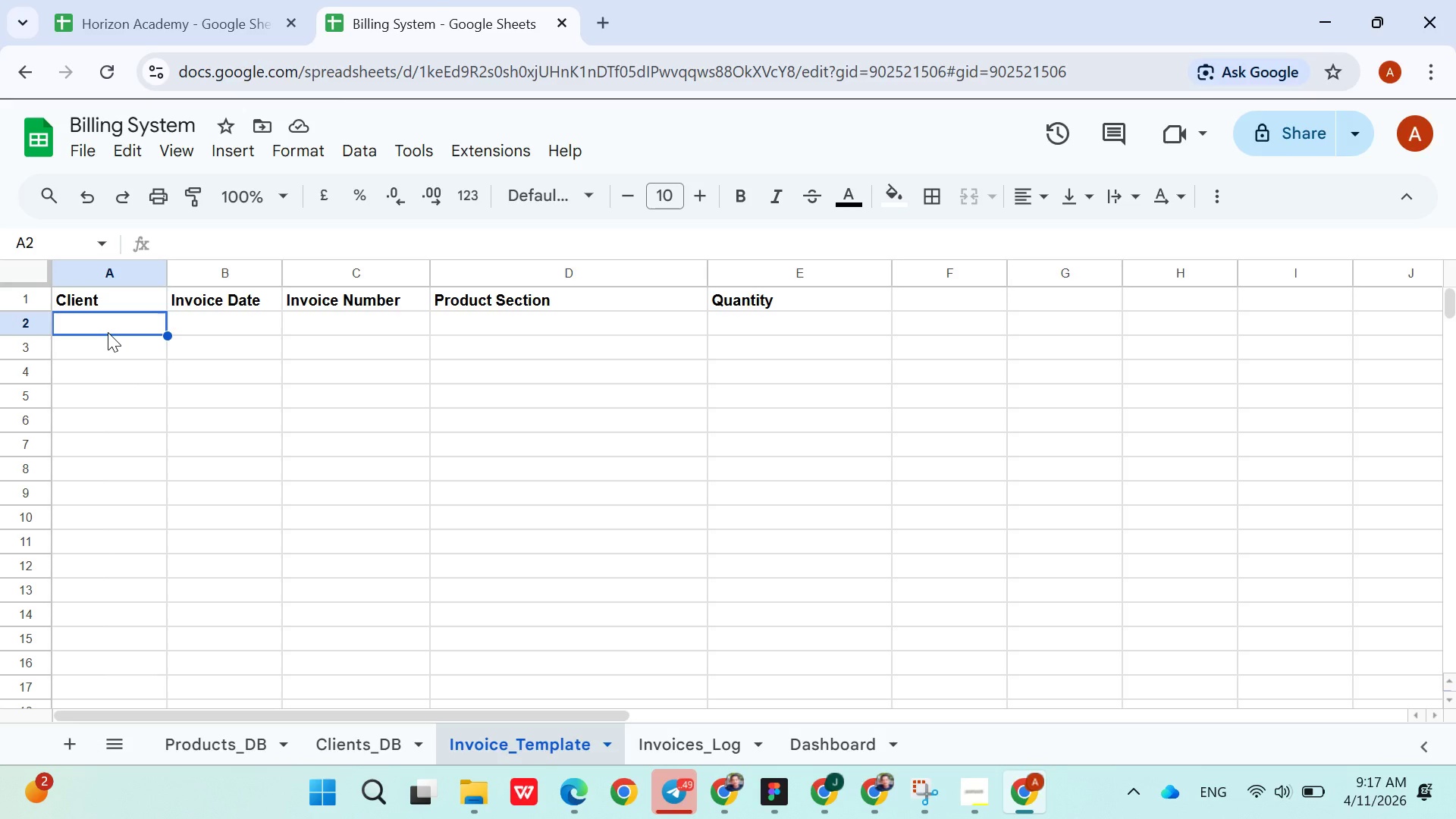 
type(=VLOOK)
 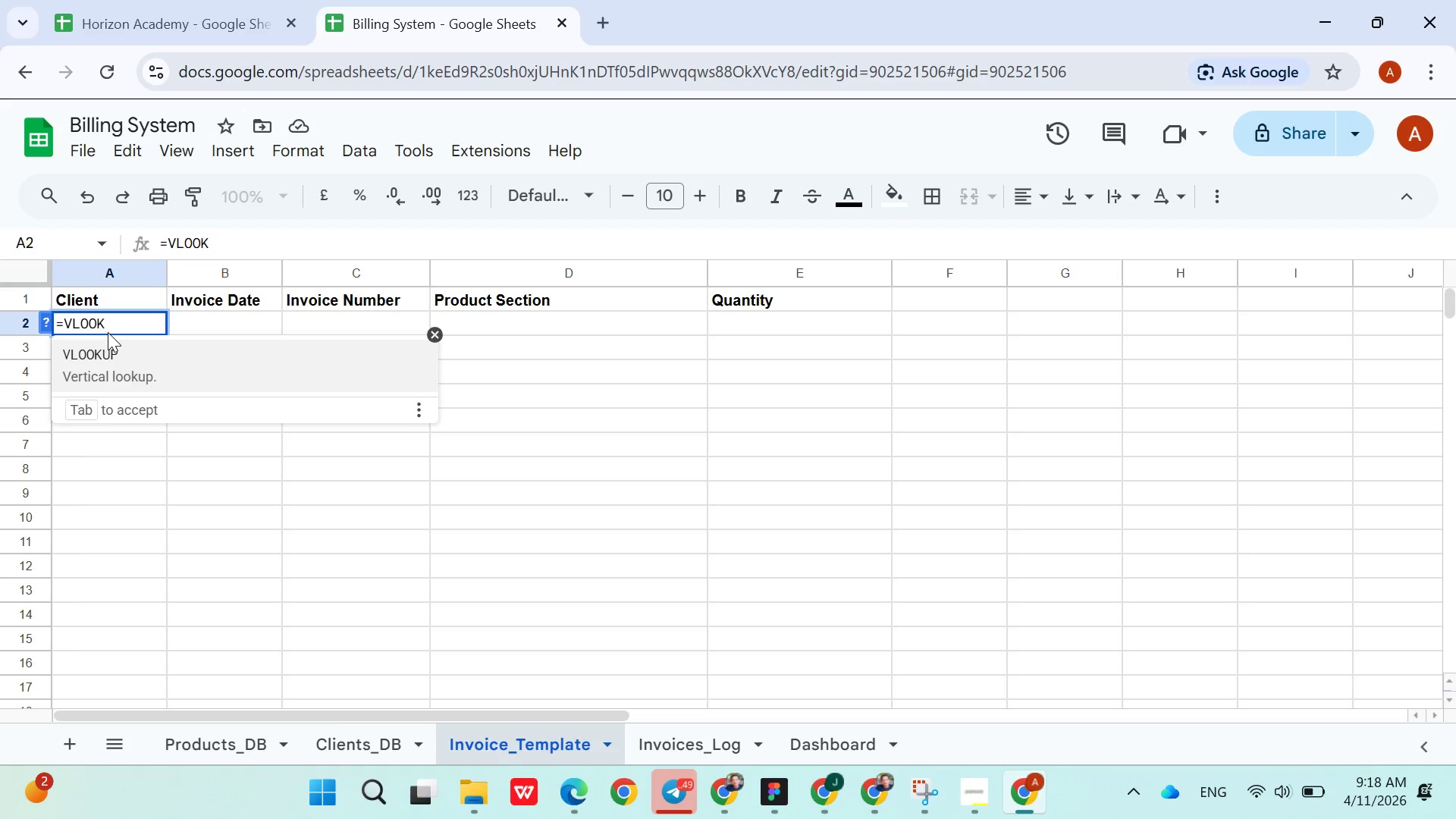 
left_click([115, 353])
 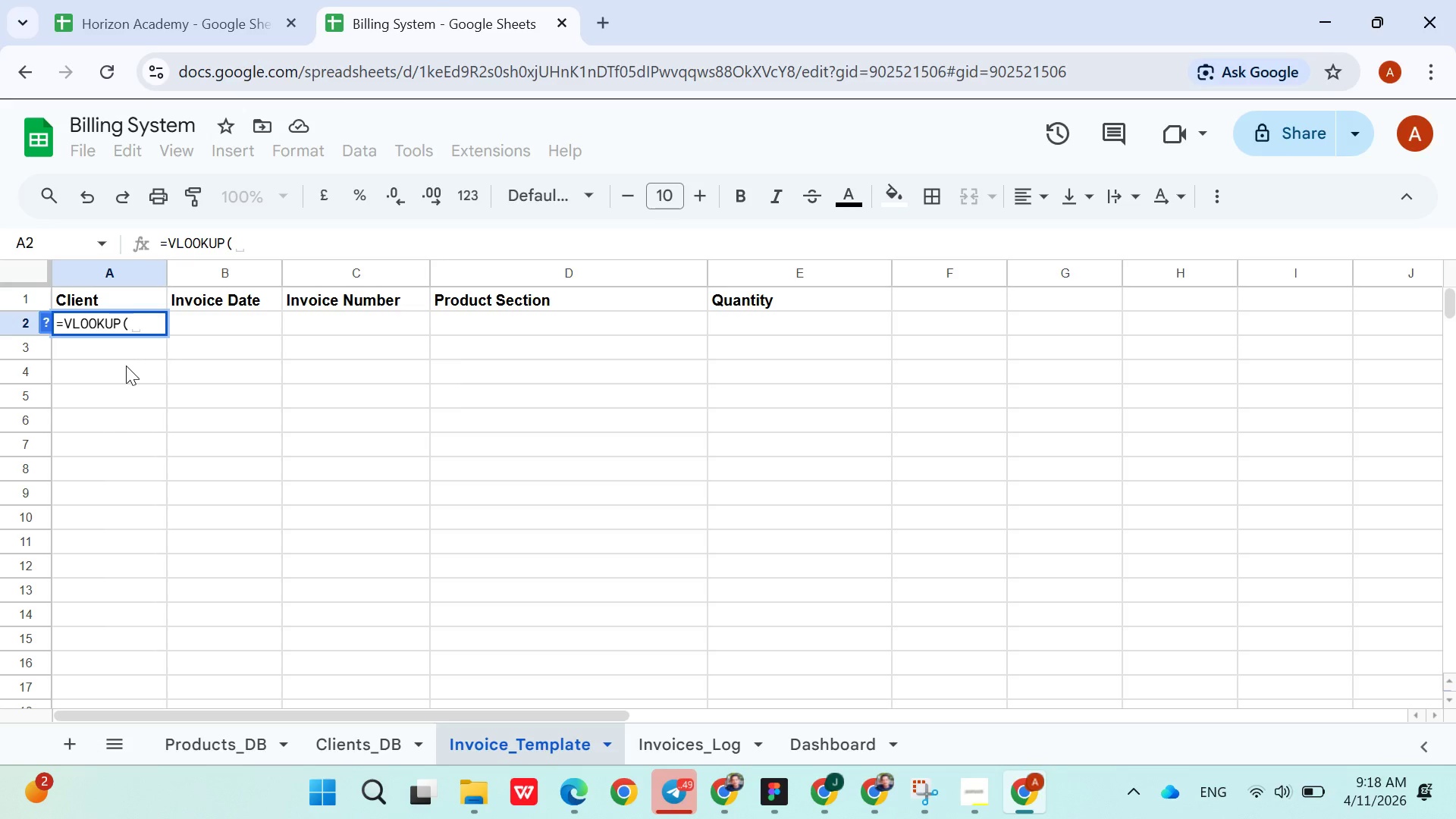 
type(B2,C)
 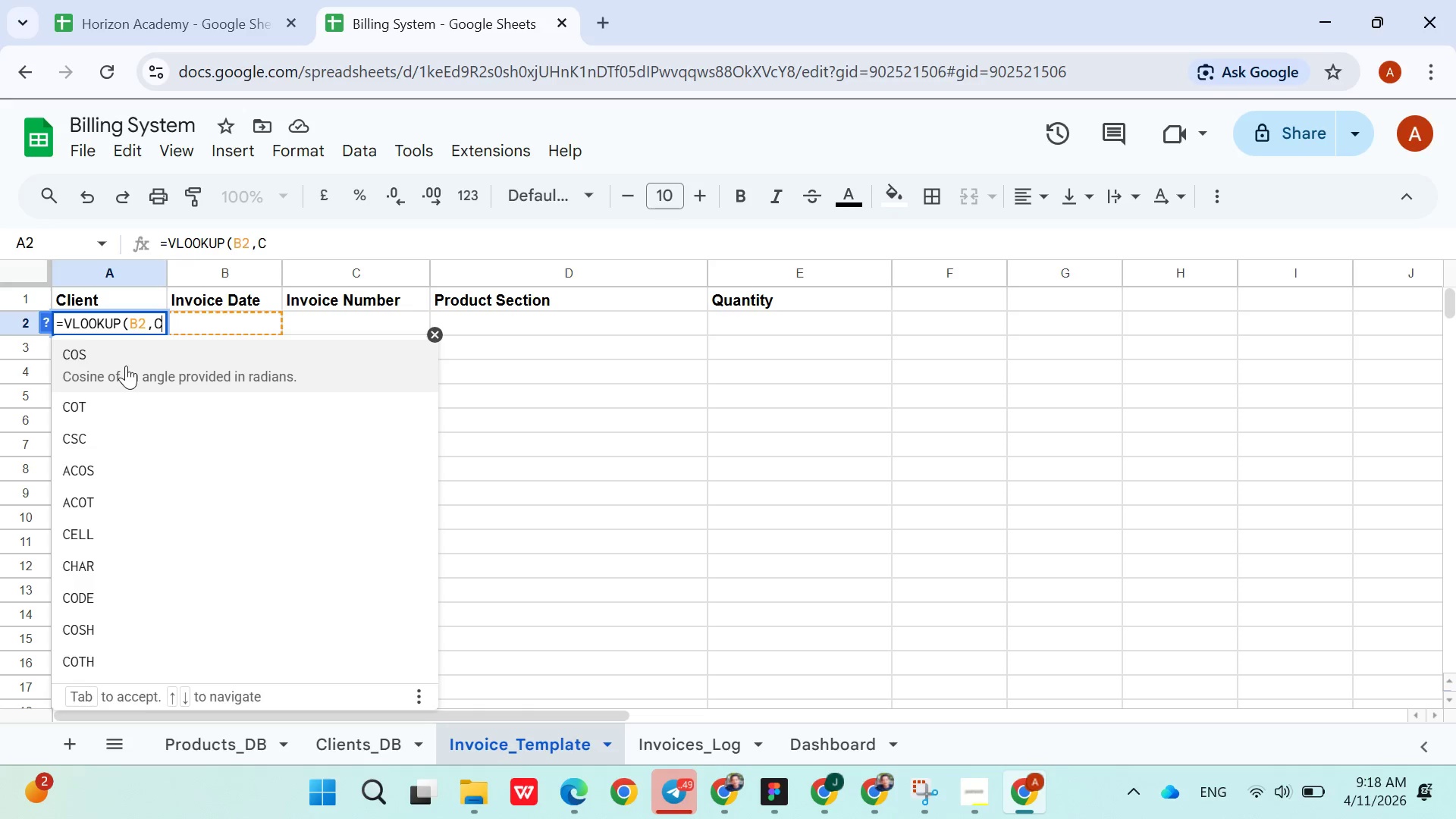 
key(Backspace)
 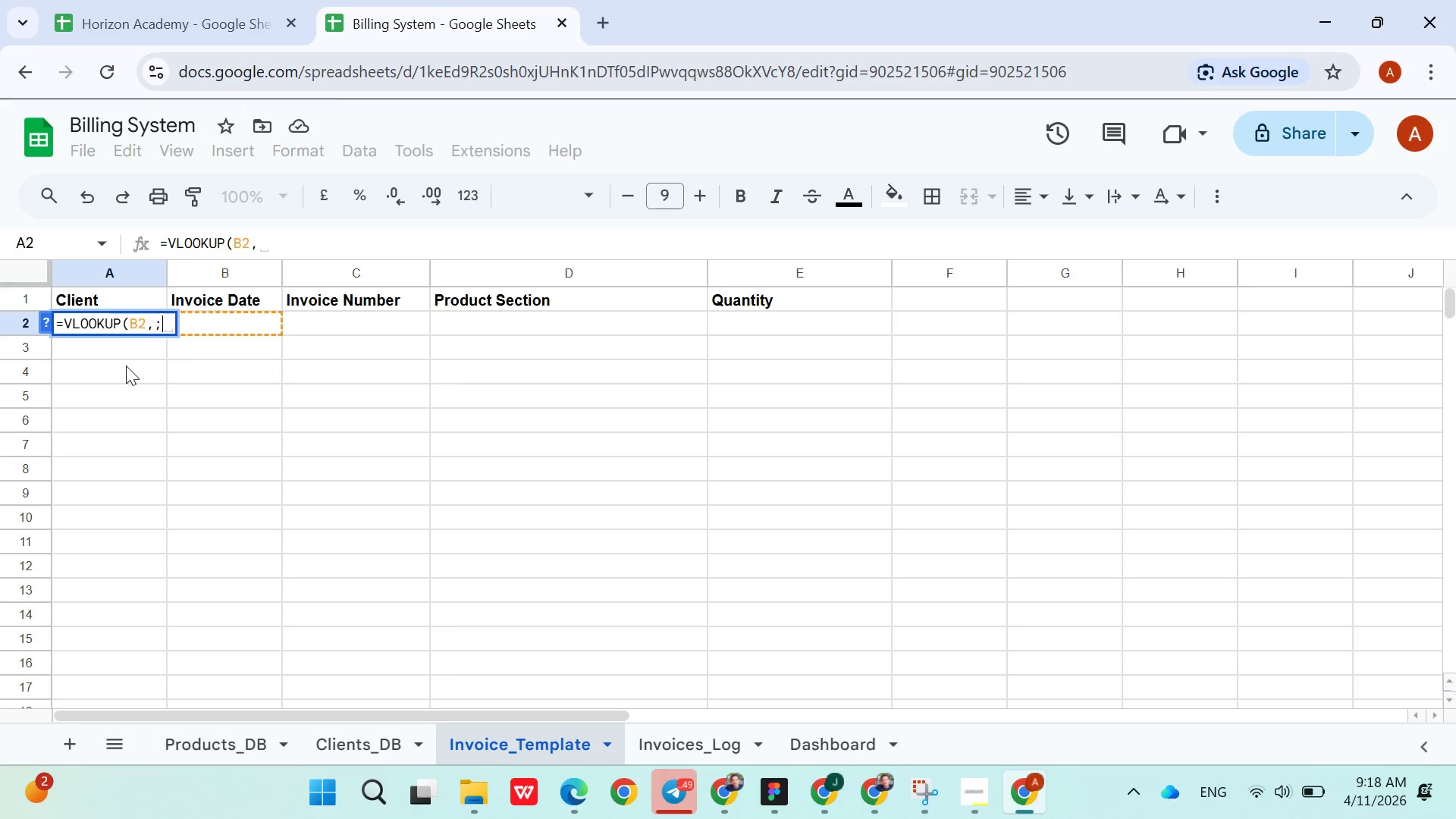 
key(Semicolon)
 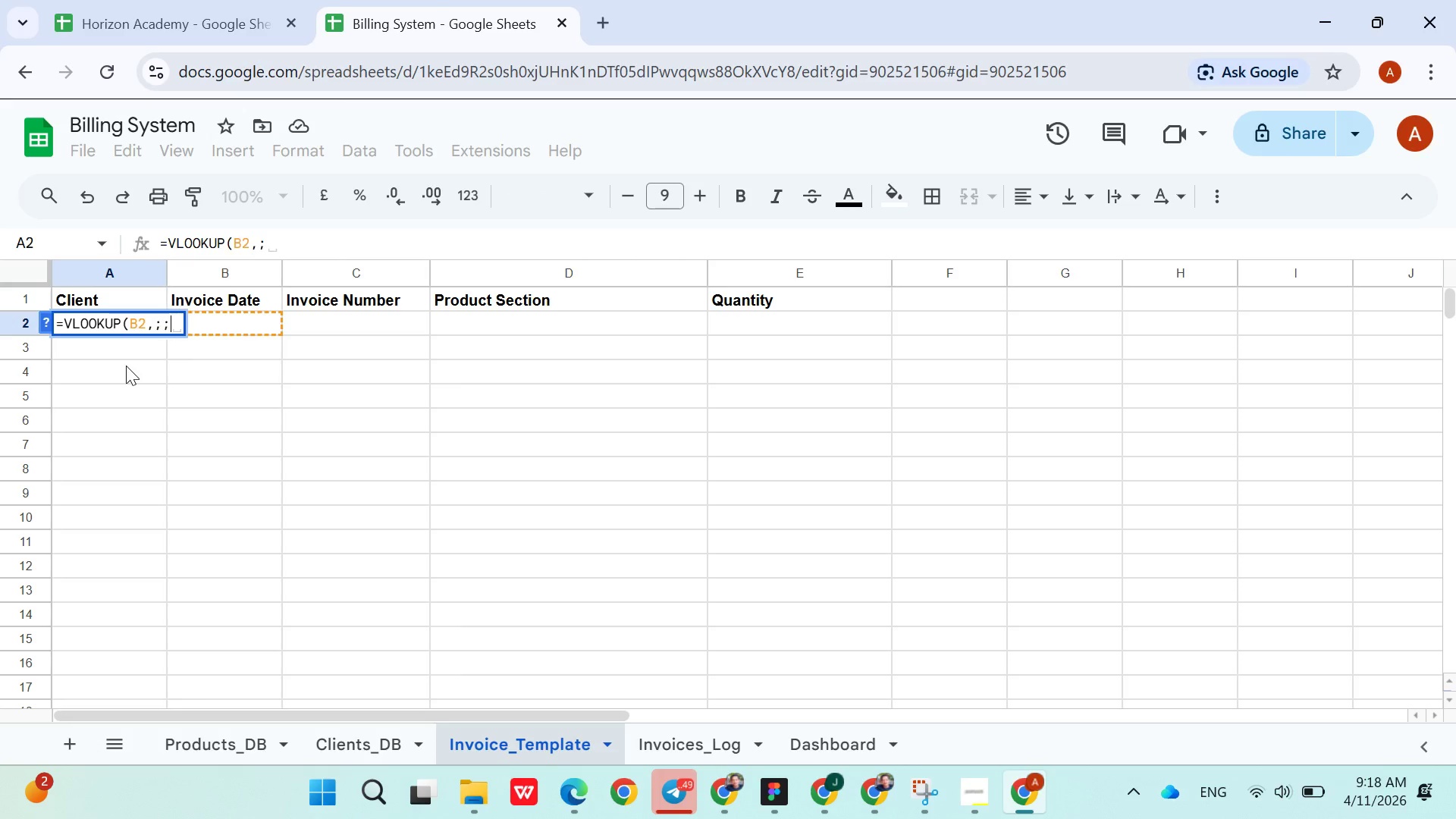 
key(Semicolon)
 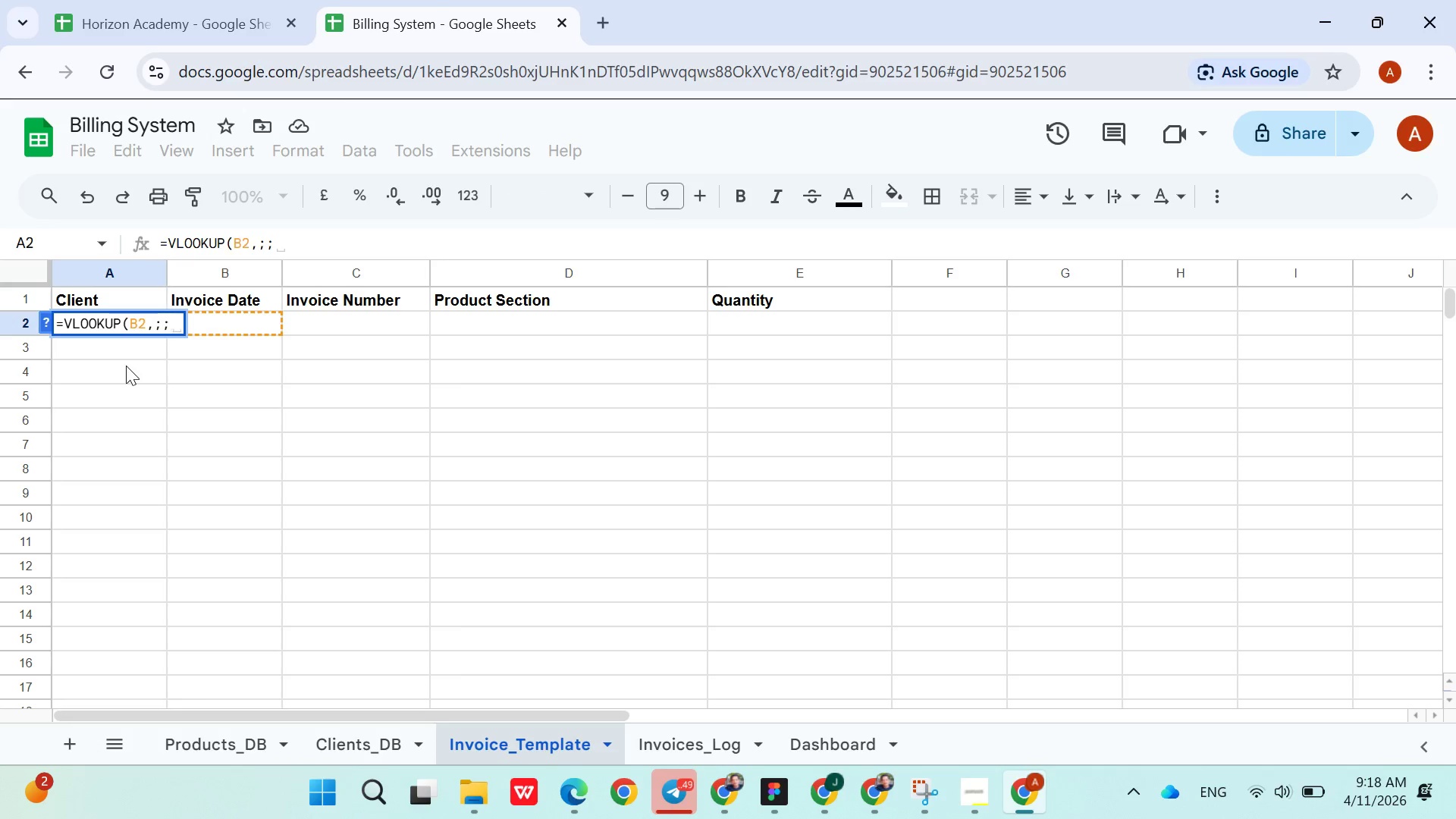 
key(Backspace)
 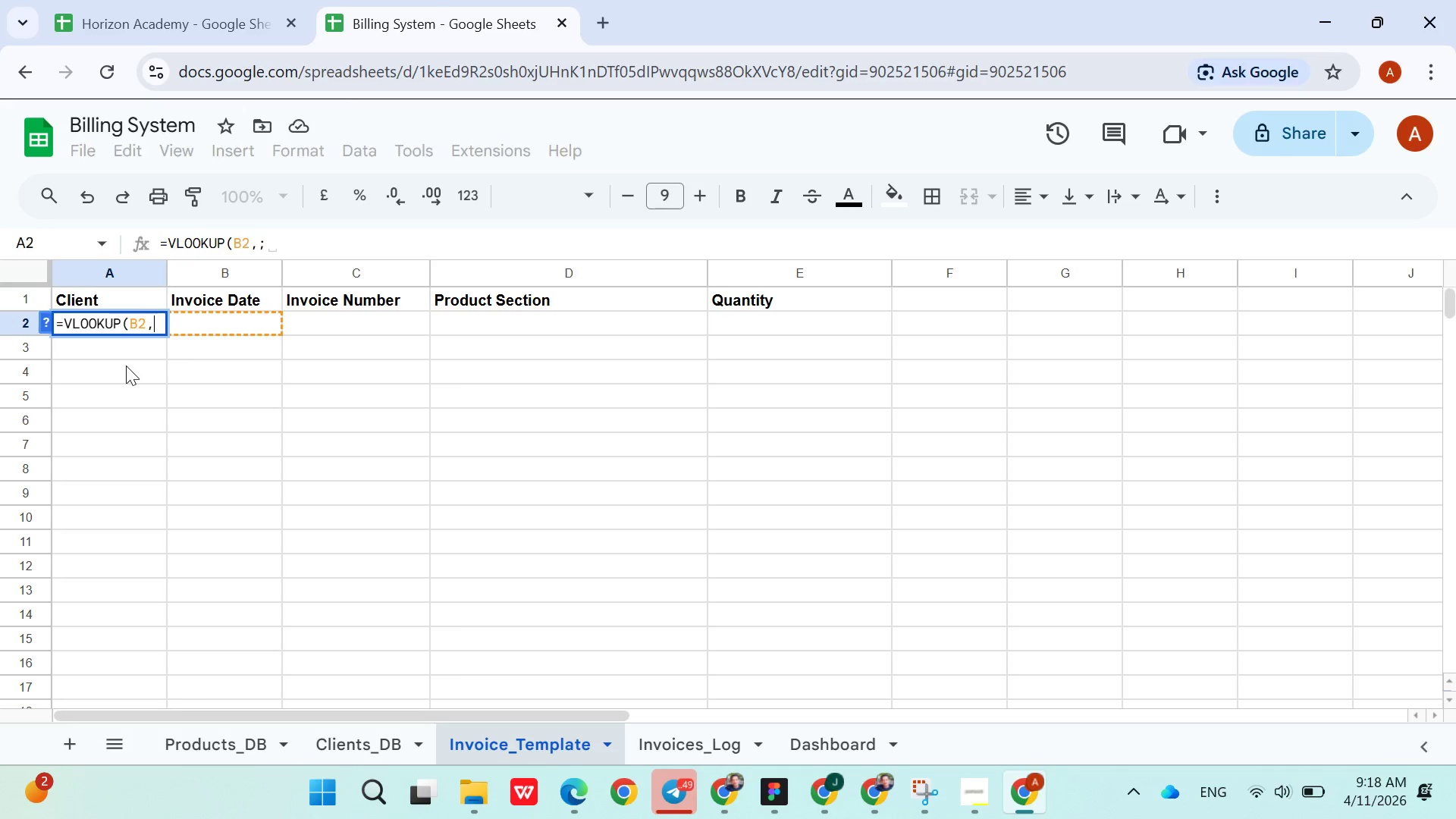 
key(Backspace)
 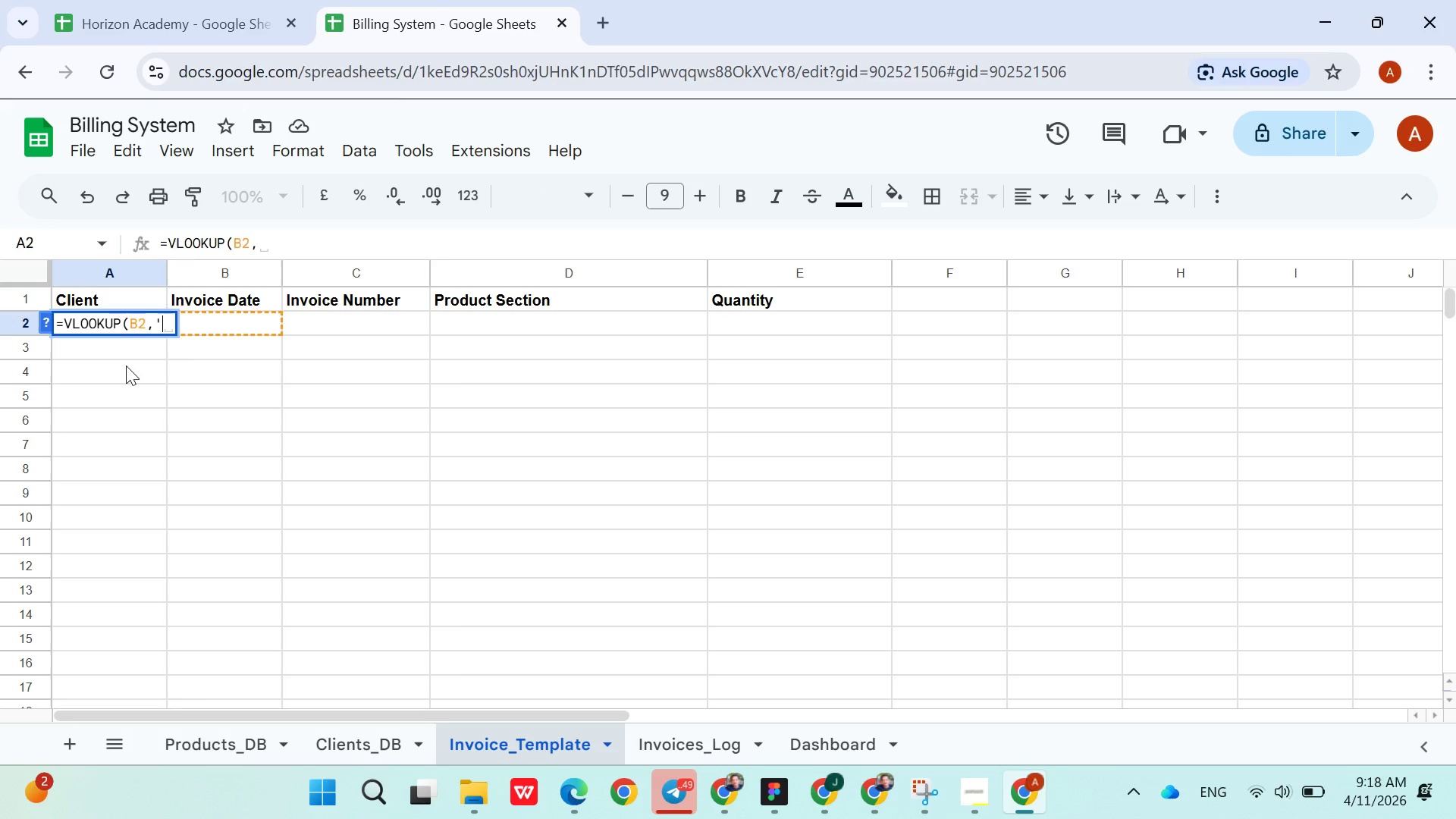 
key(Quote)
 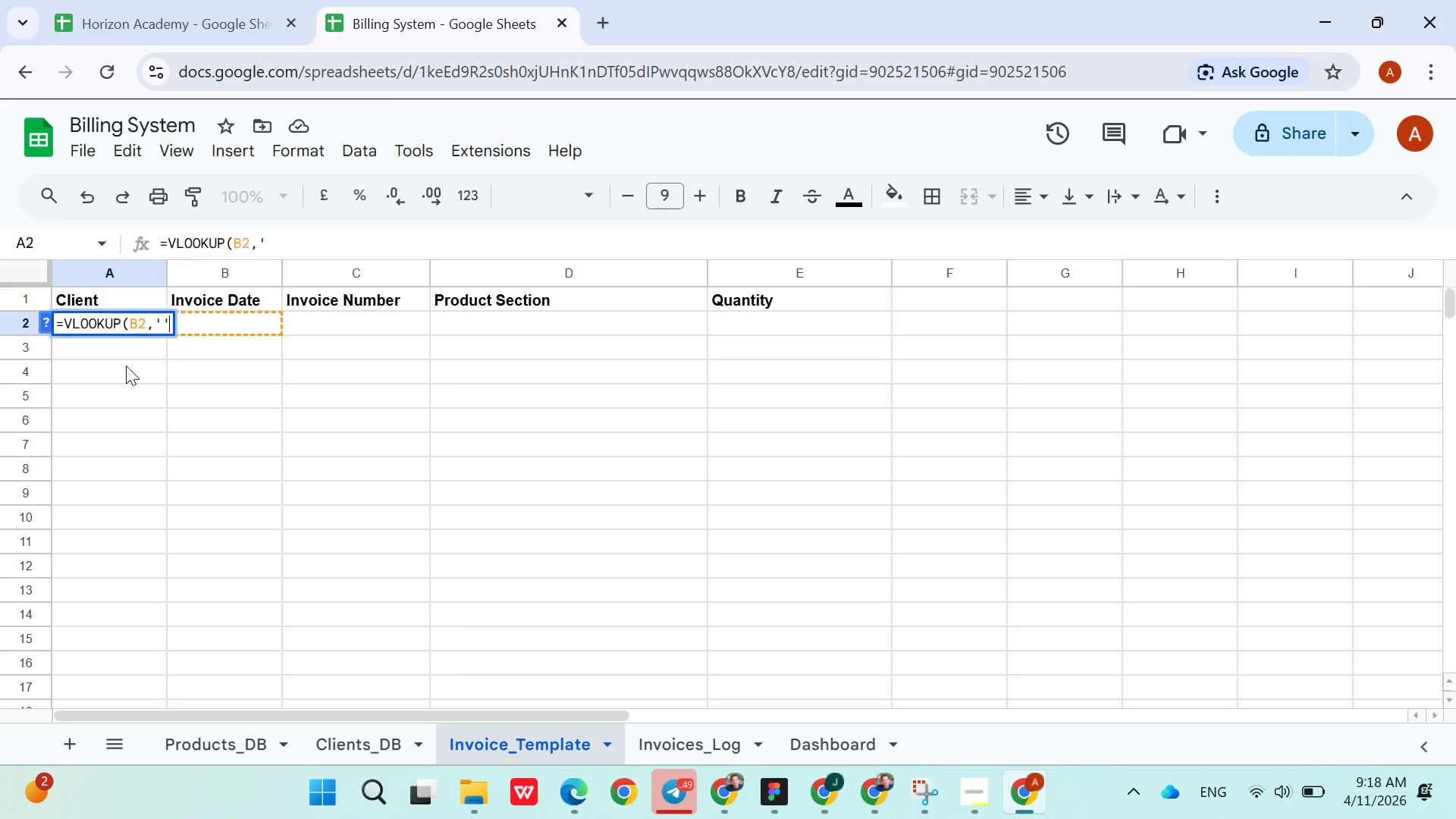 
key(Quote)
 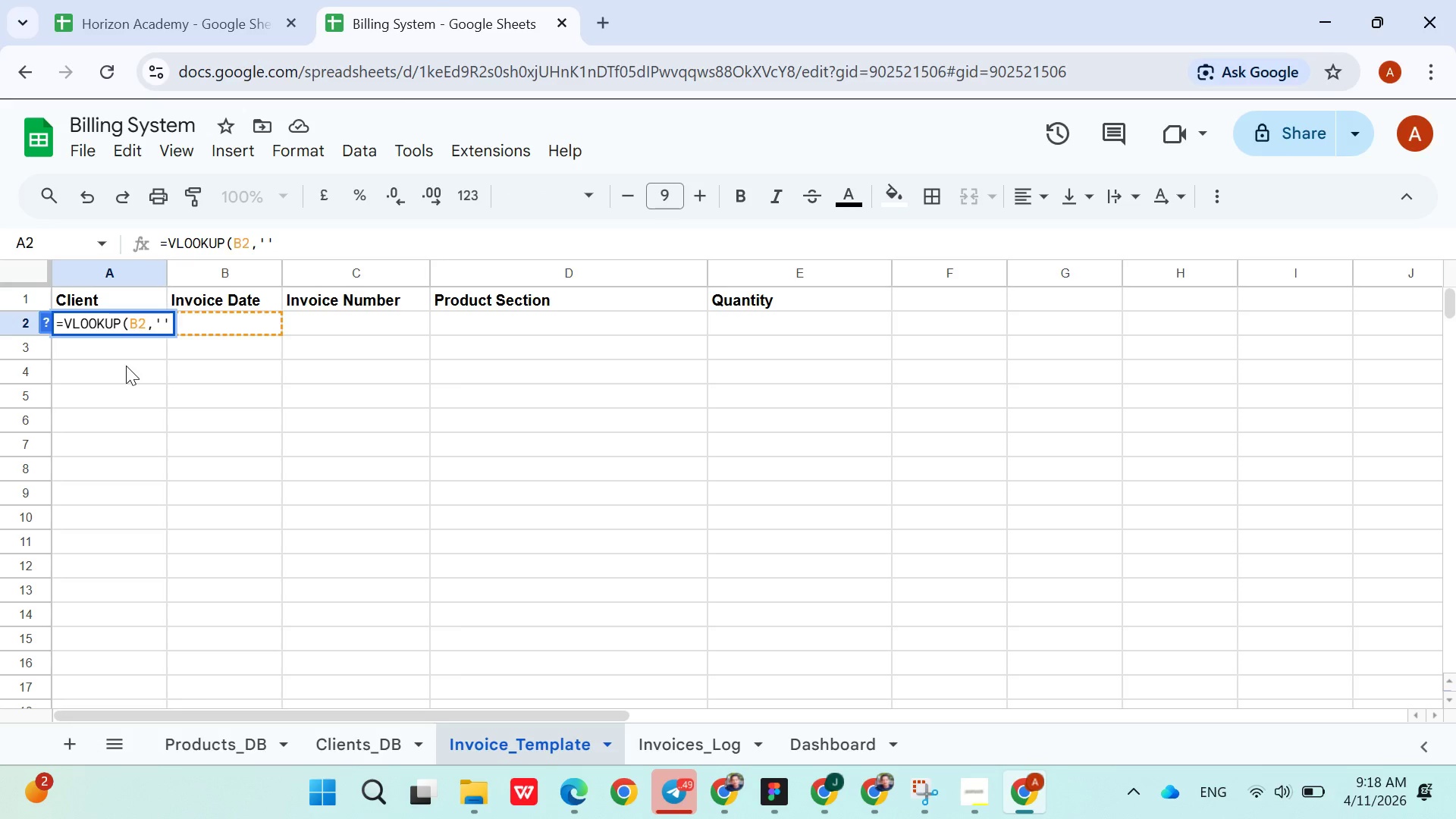 
key(ArrowLeft)
 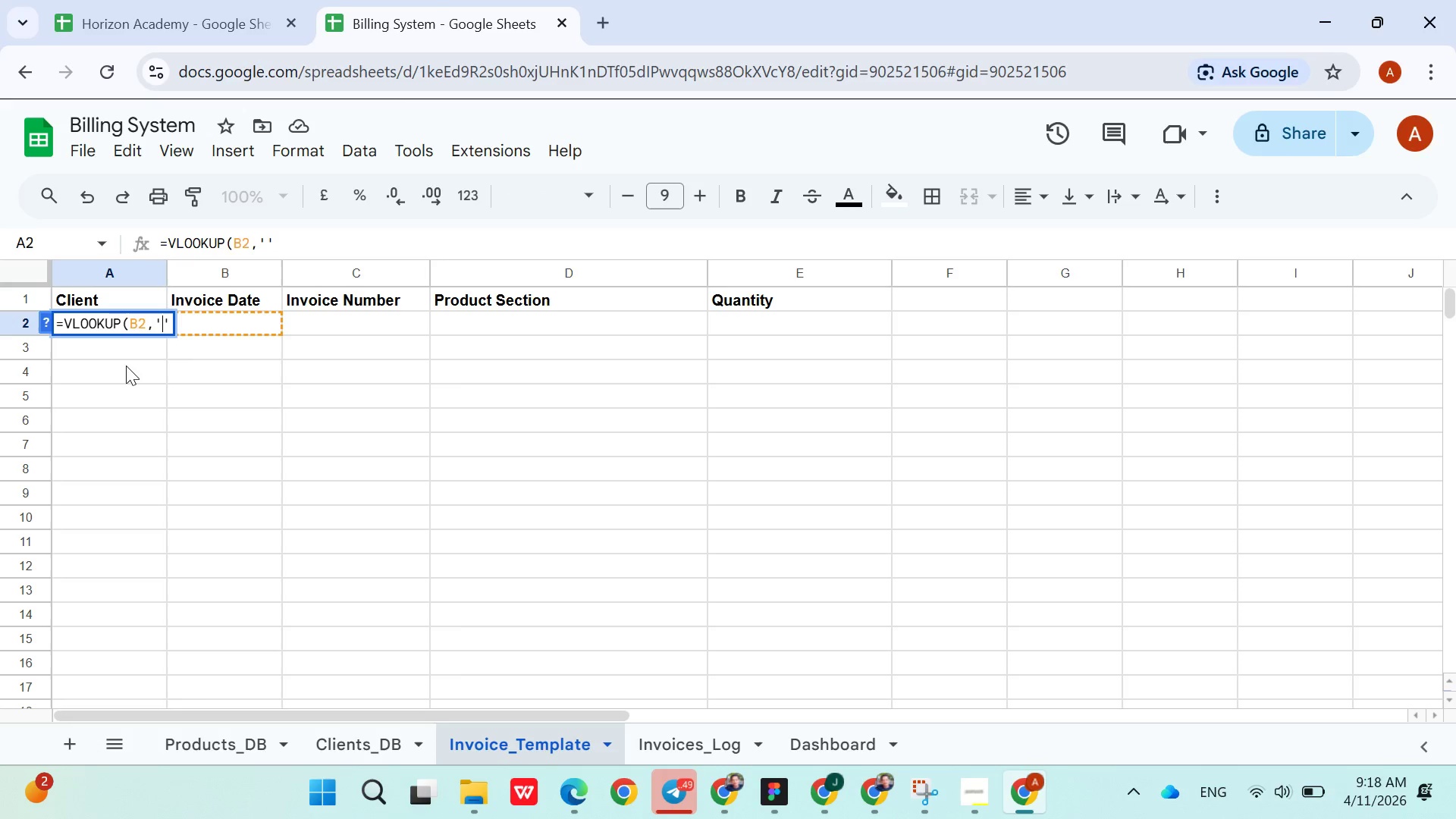 
hold_key(key=ShiftLeft, duration=1.5)
 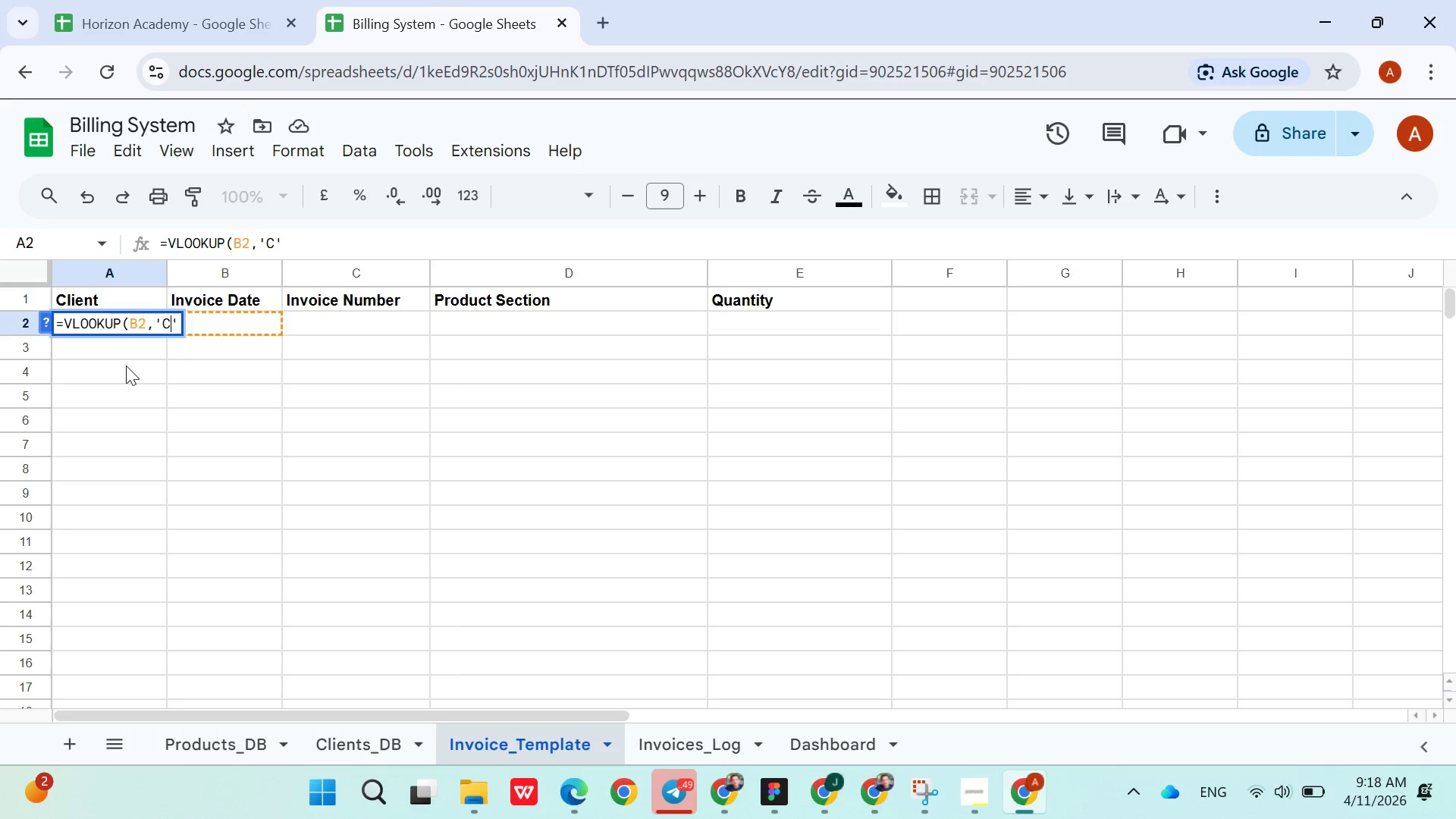 
type(Clients)
 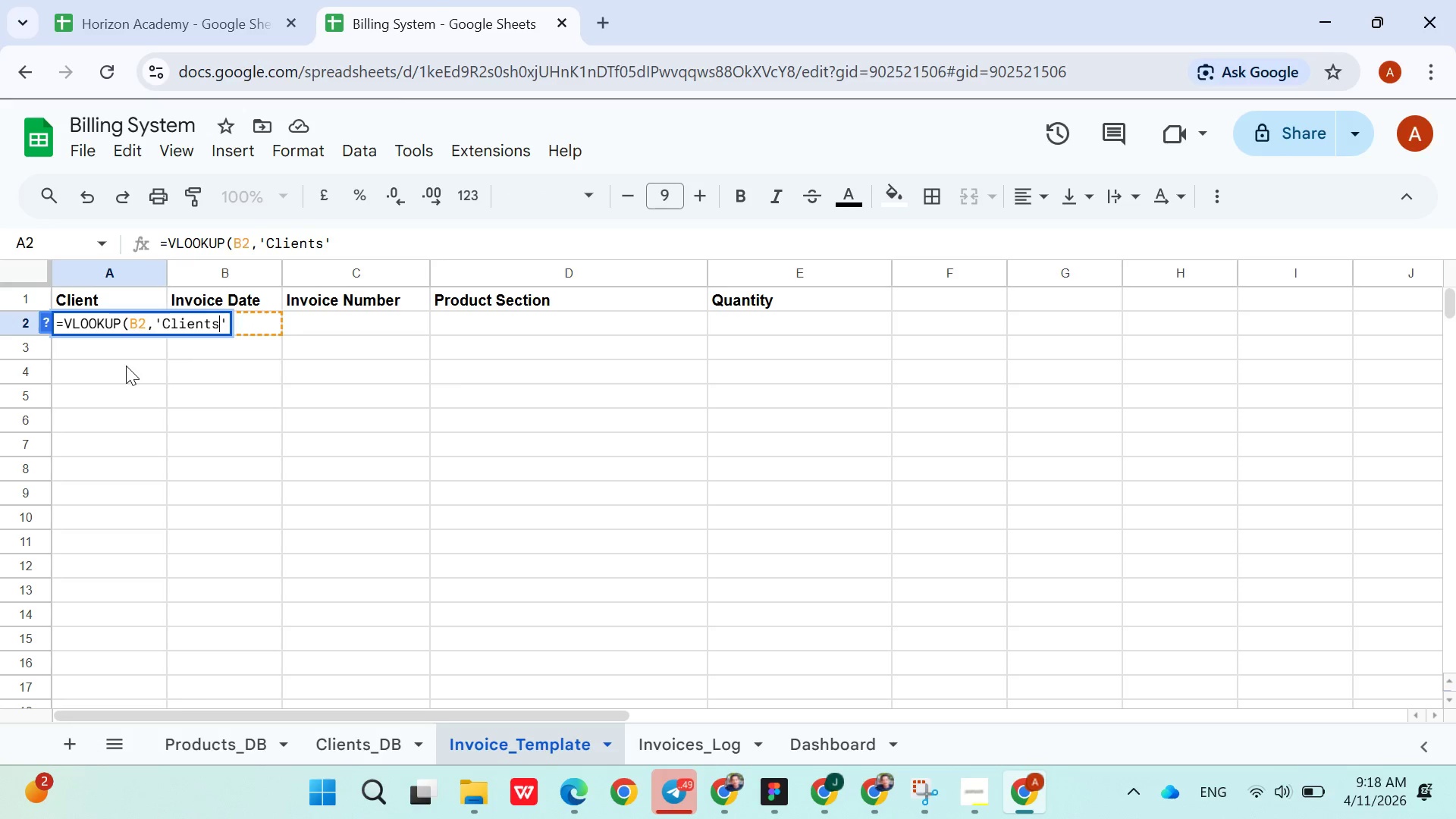 
key(ArrowRight)
 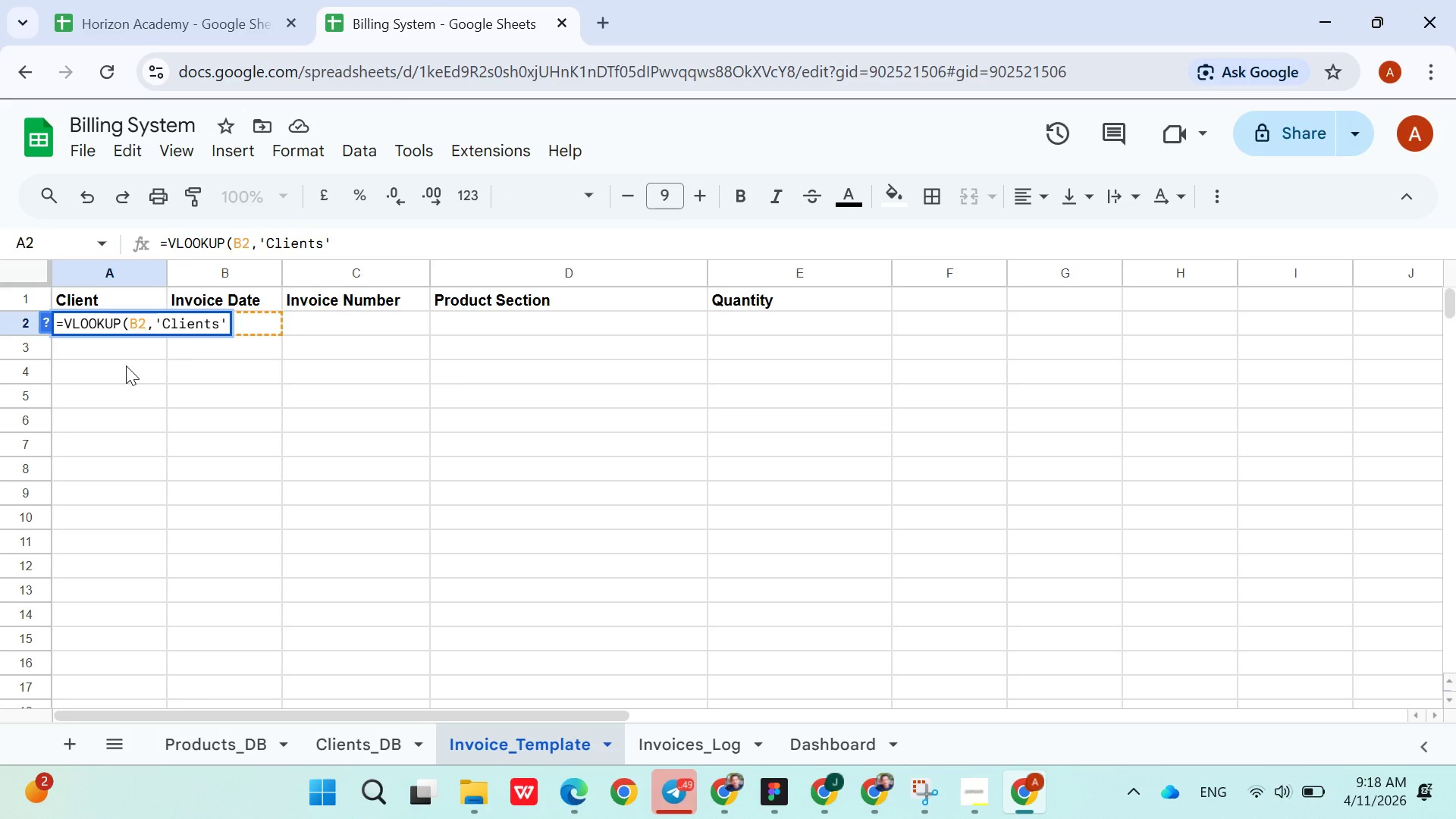 
key(Shift+1)
 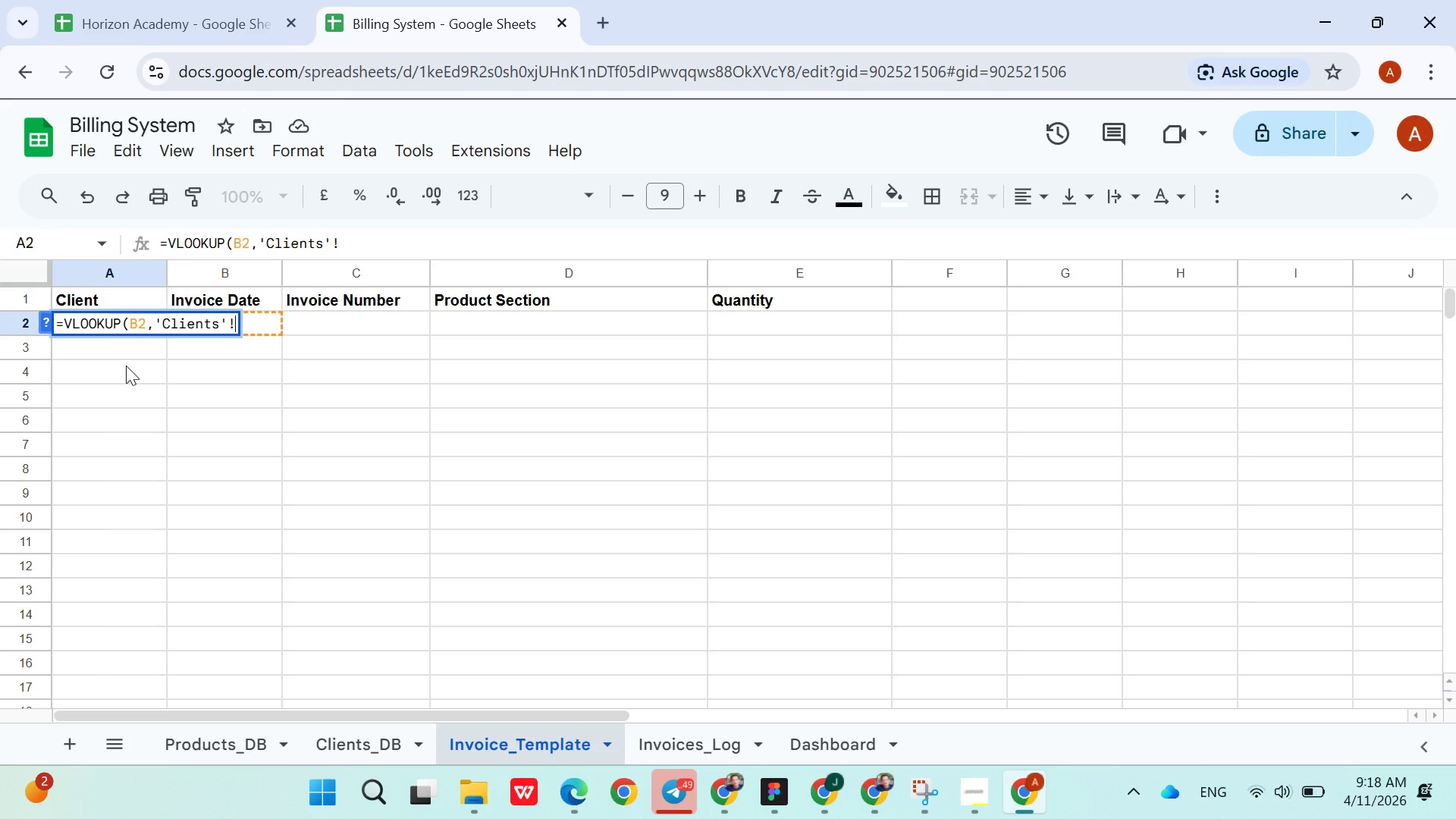 
hold_key(key=ShiftRight, duration=0.31)
 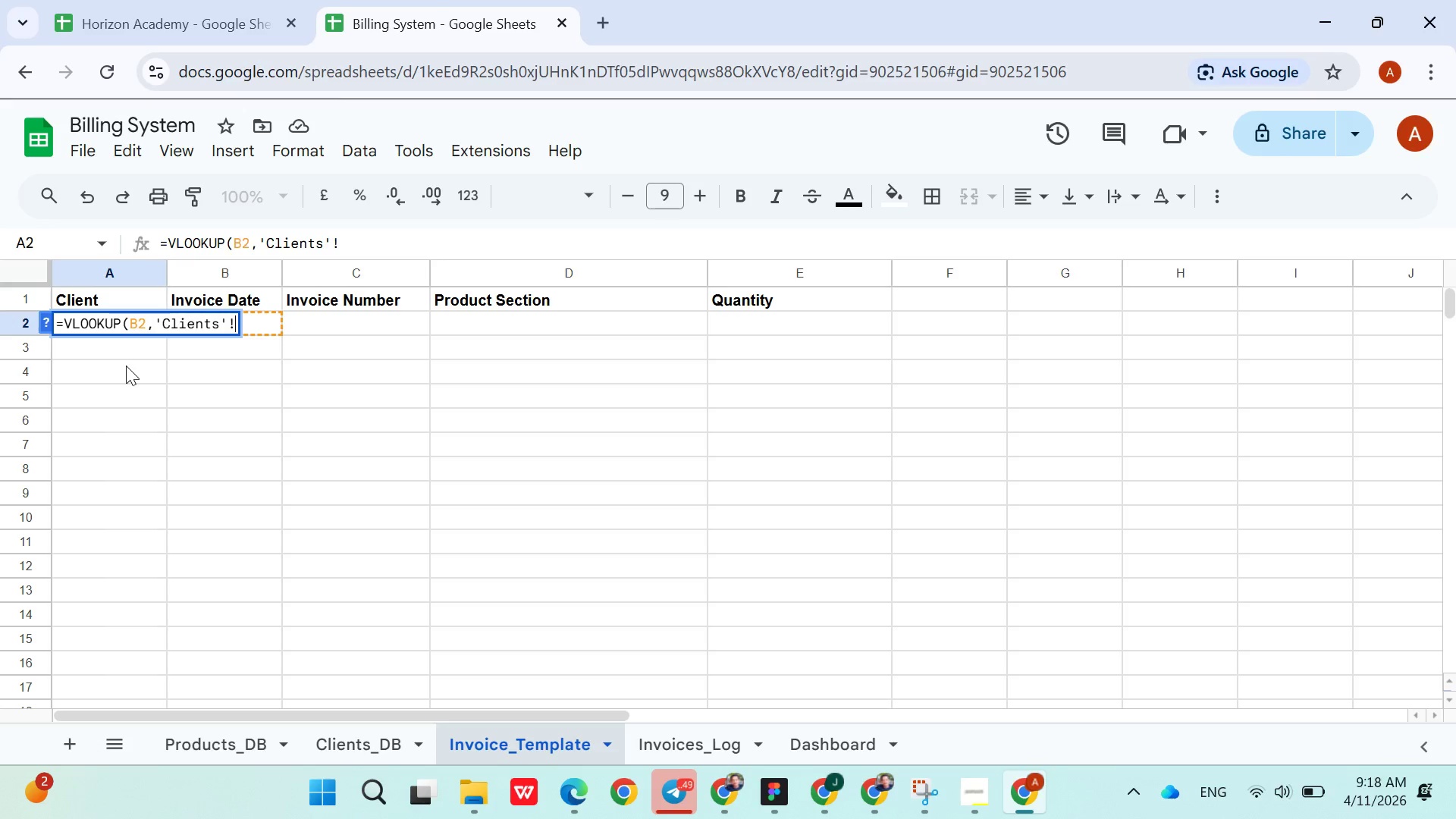 
type(A:F,2FALSE))
 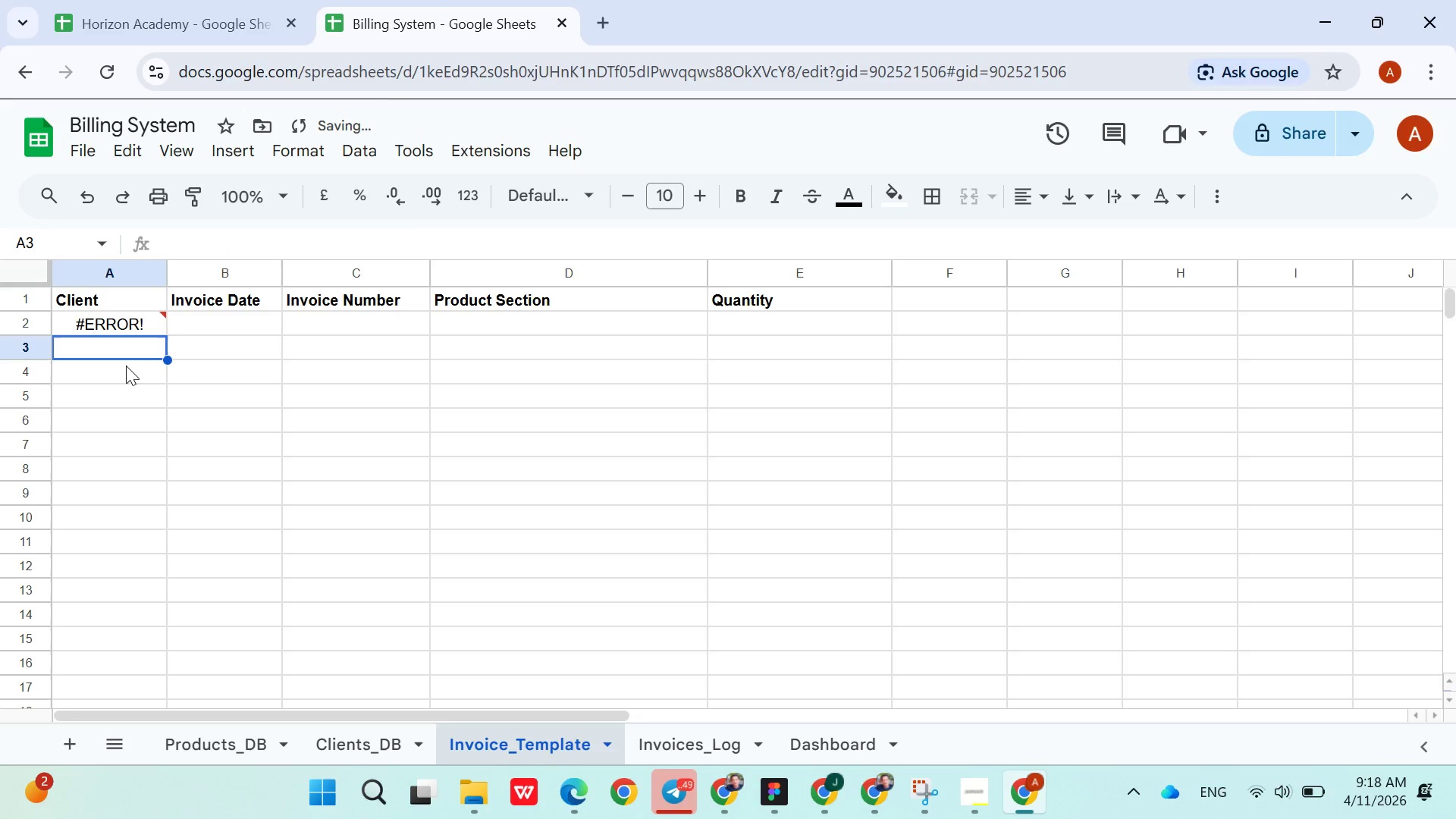 
 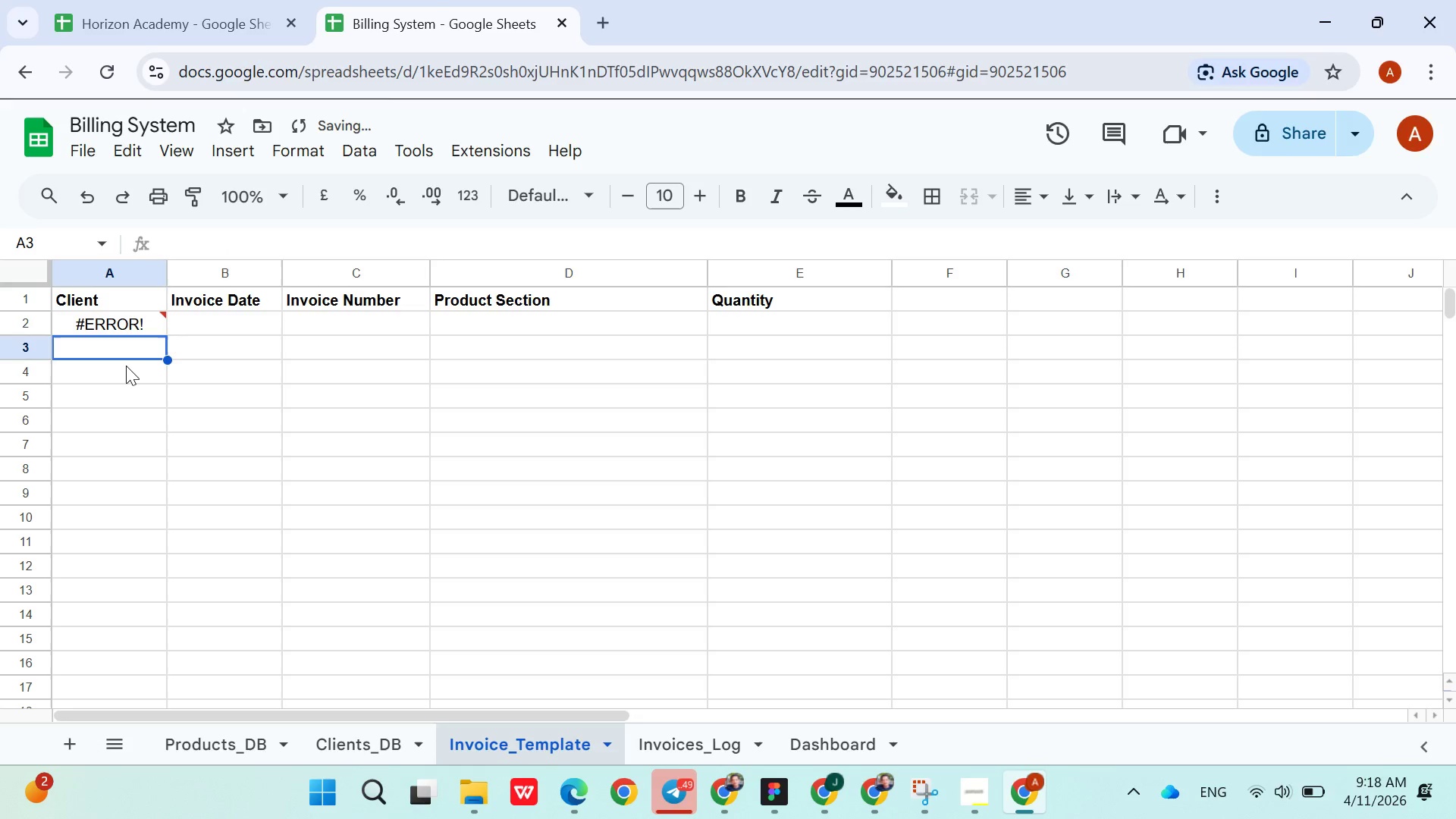 
key(Enter)
 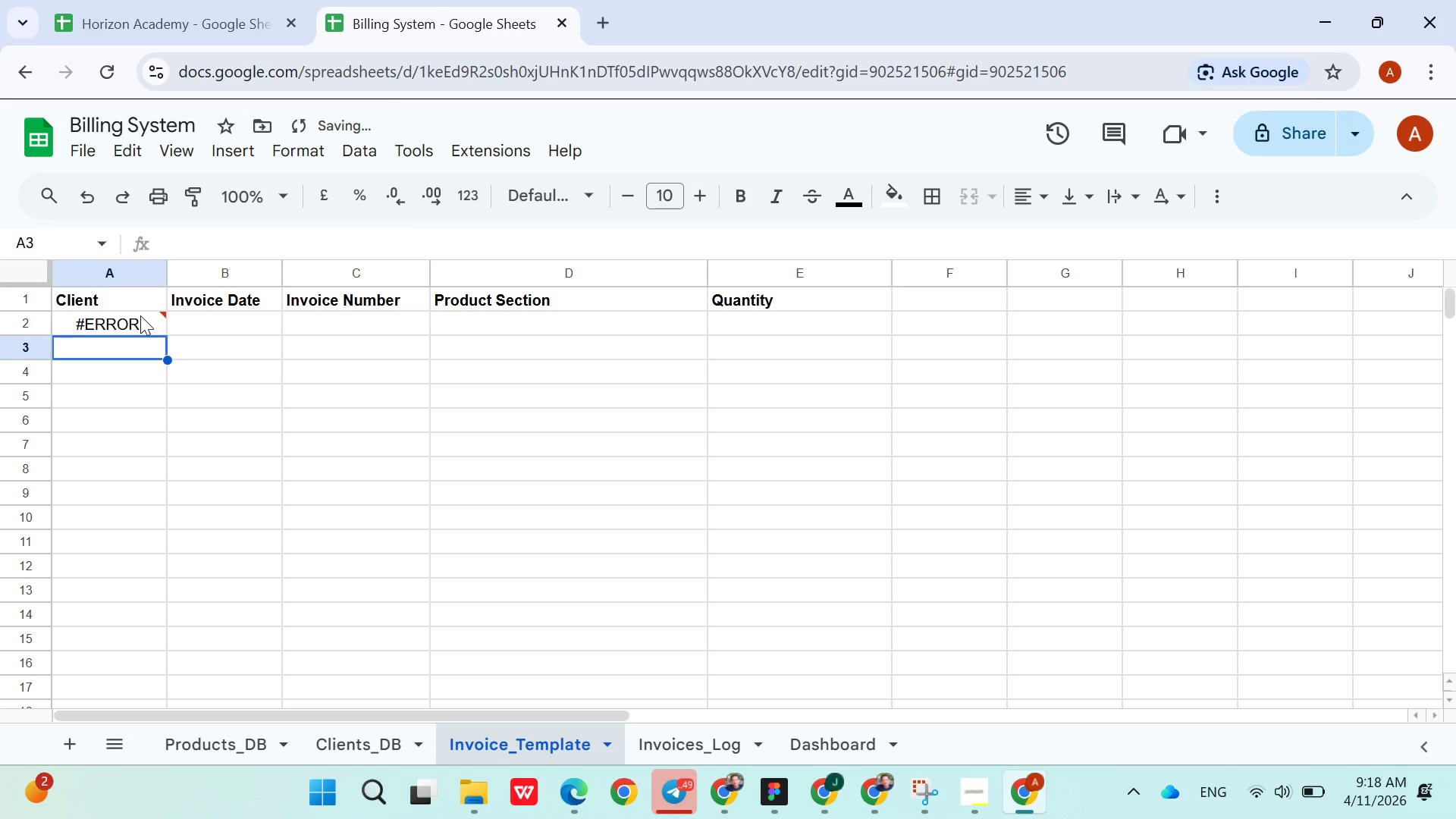 
double_click([140, 316])
 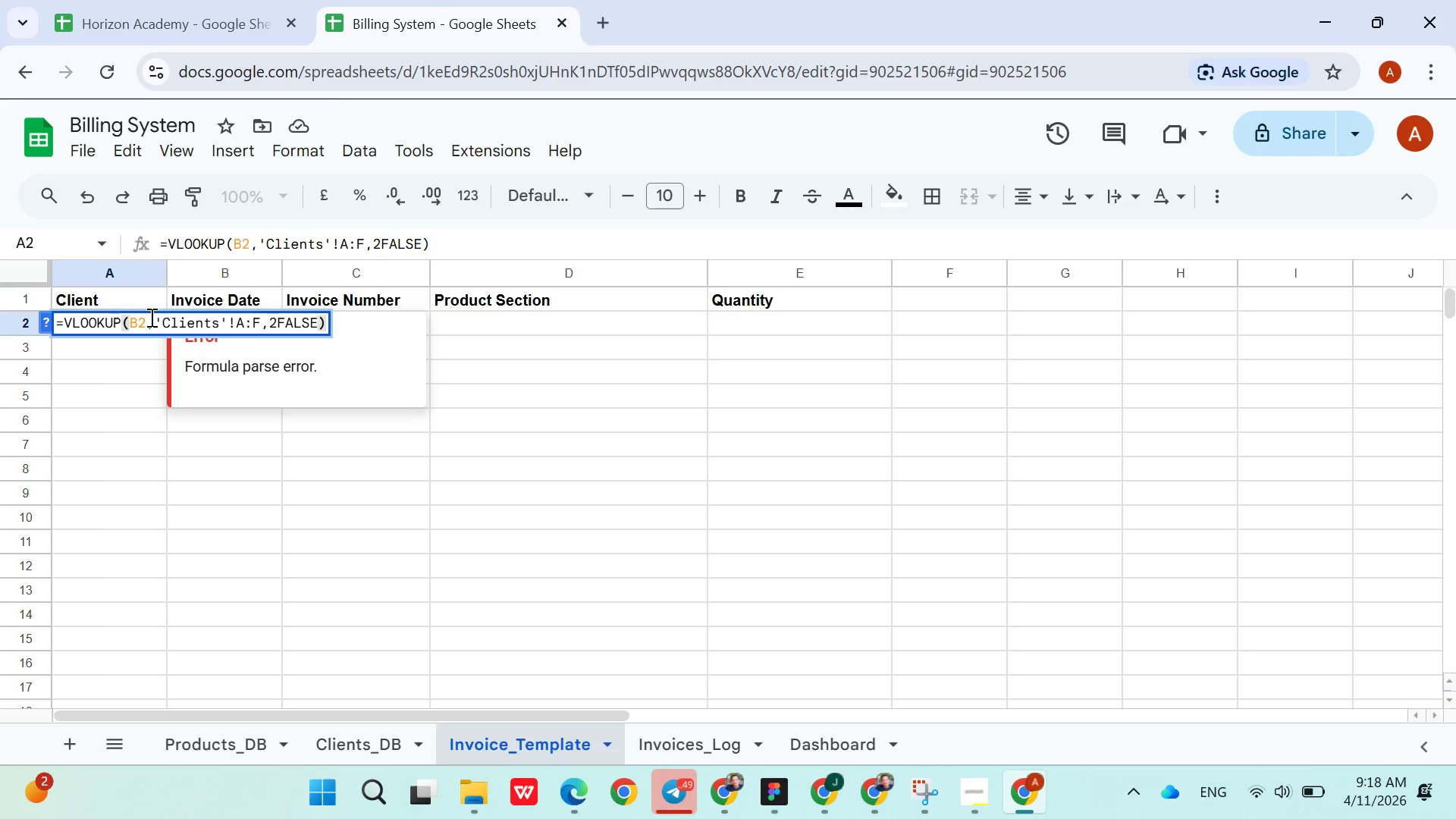 
wait(19.34)
 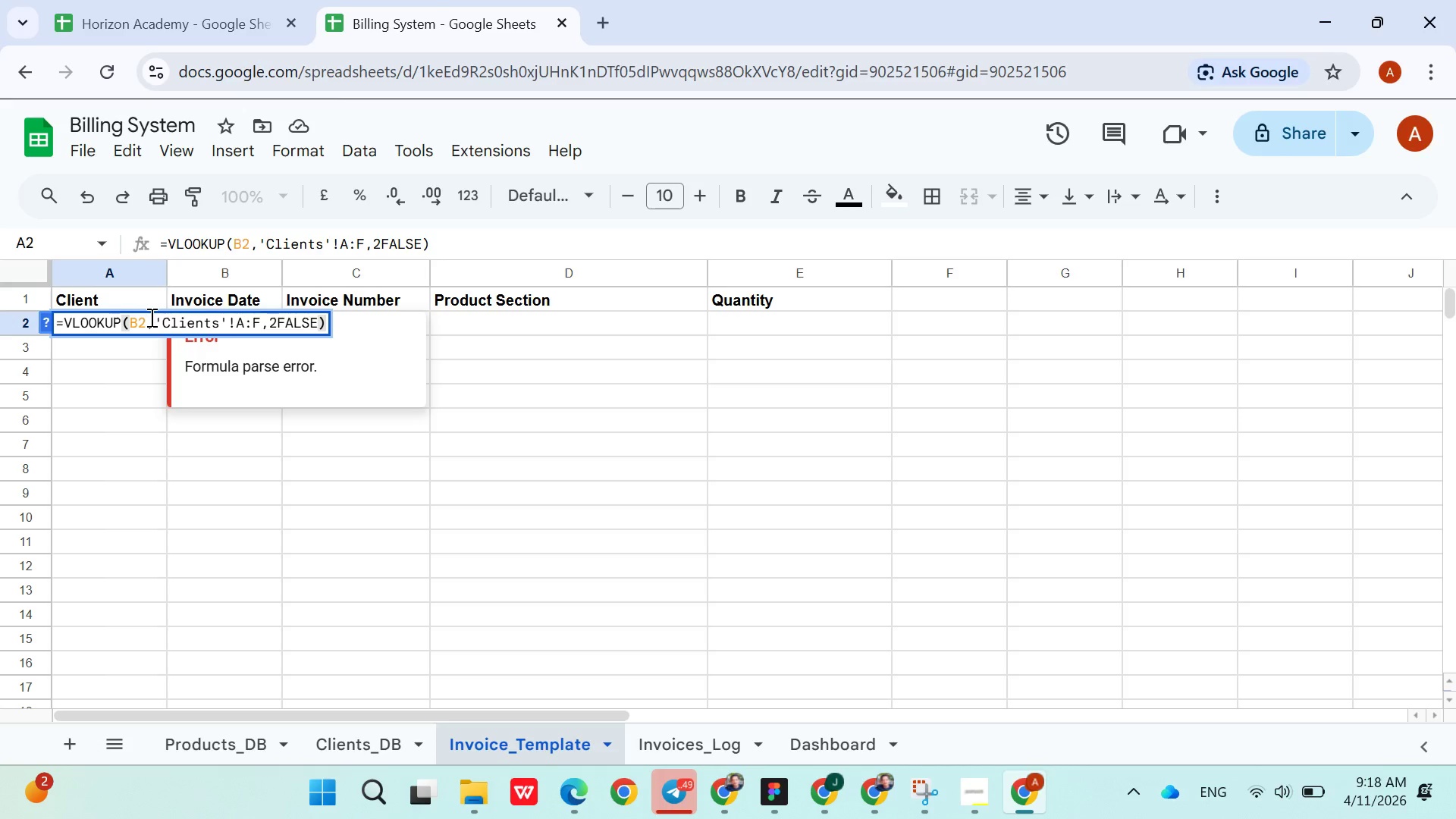 
double_click([350, 745])
 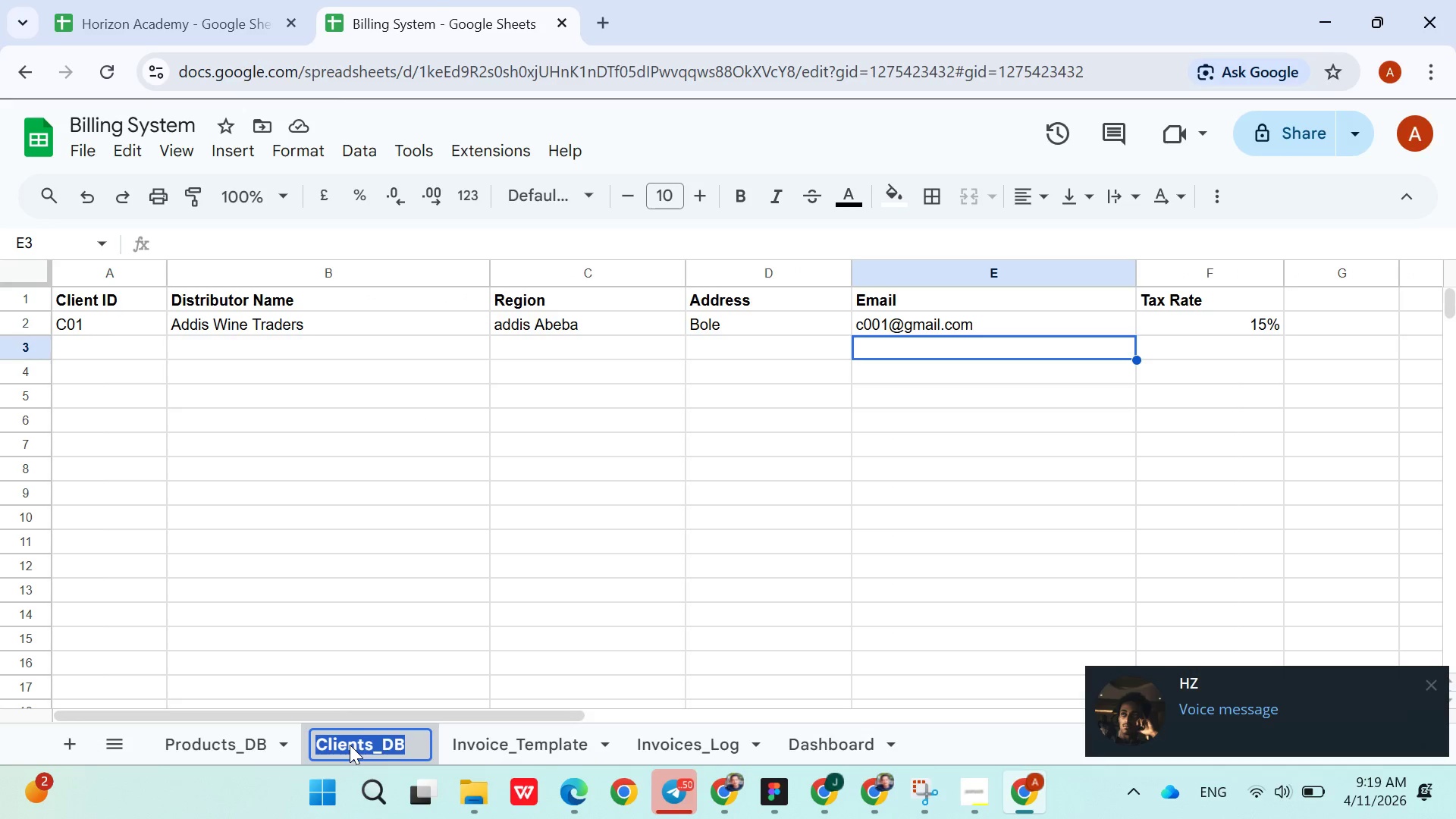 
key(Control+ControlLeft)
 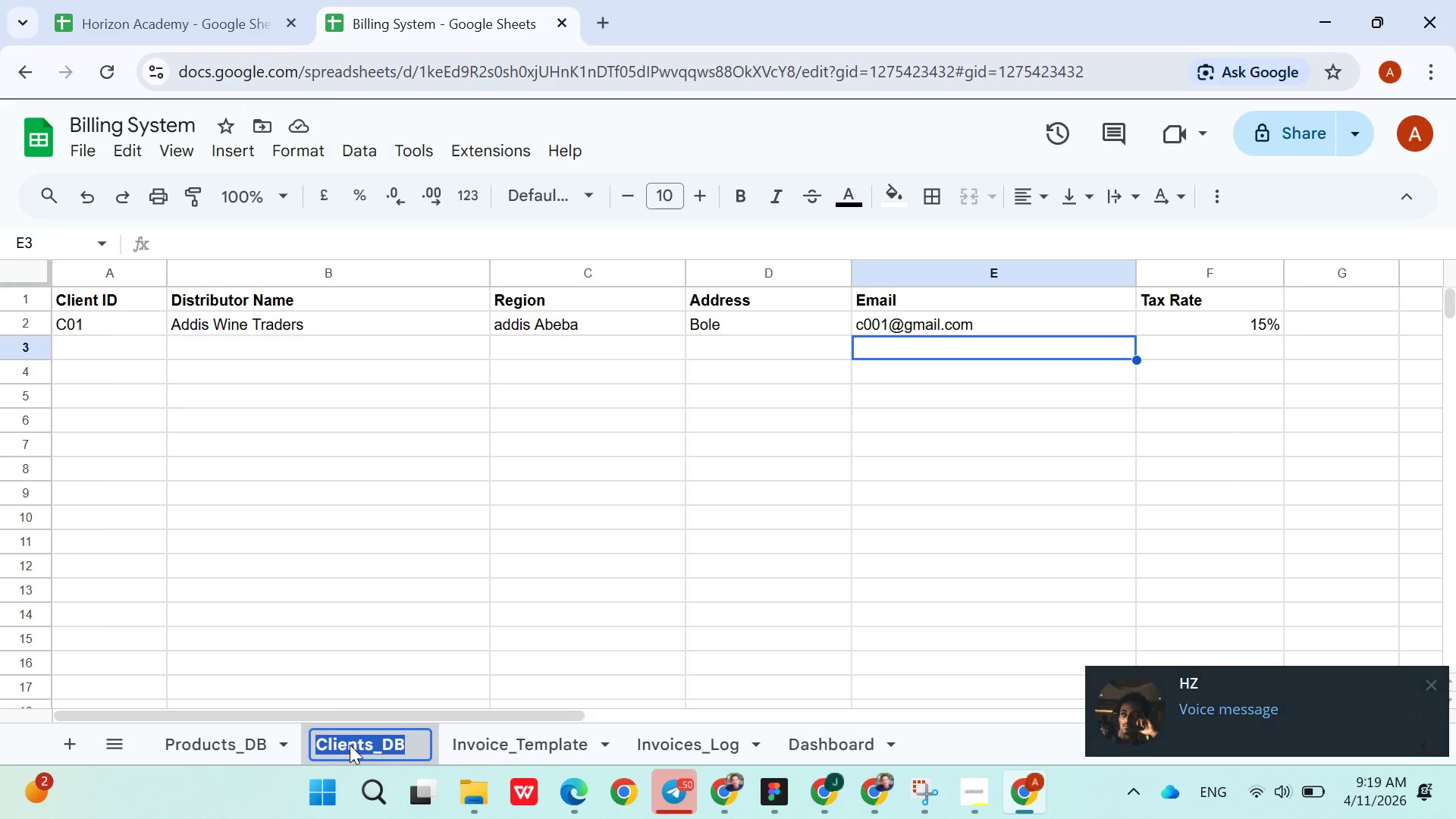 
key(Control+C)
 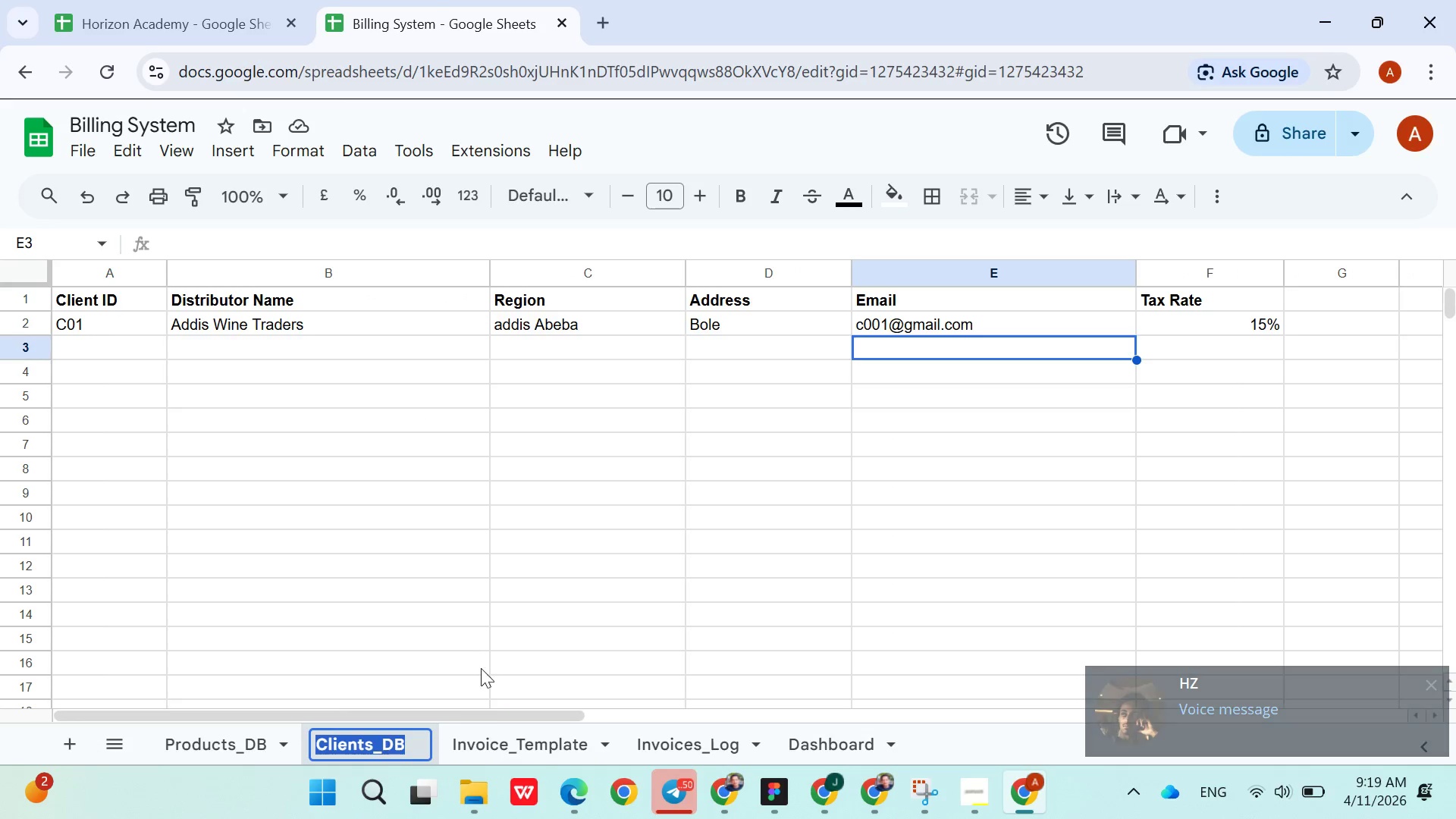 
left_click([490, 751])
 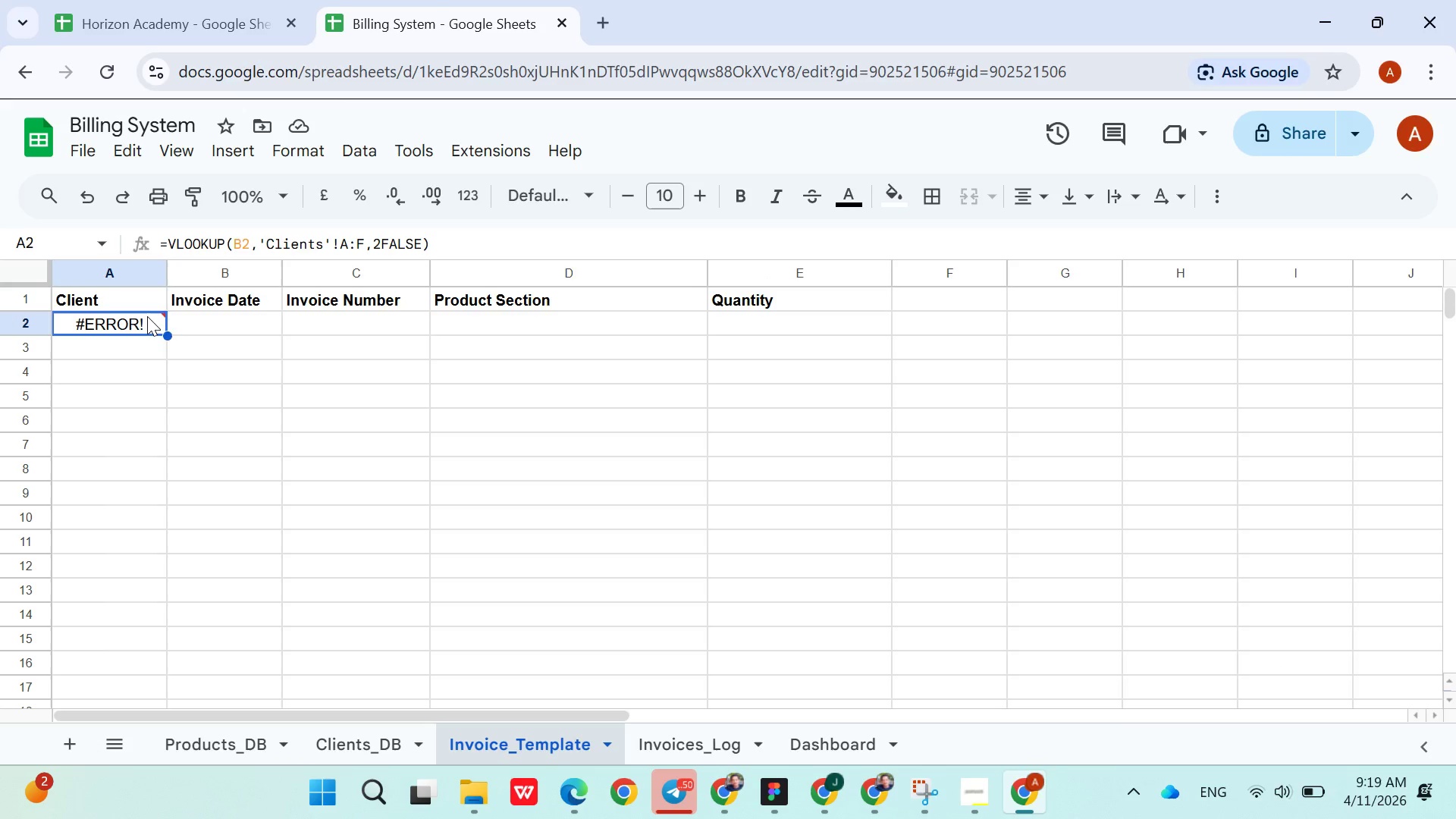 
double_click([147, 316])
 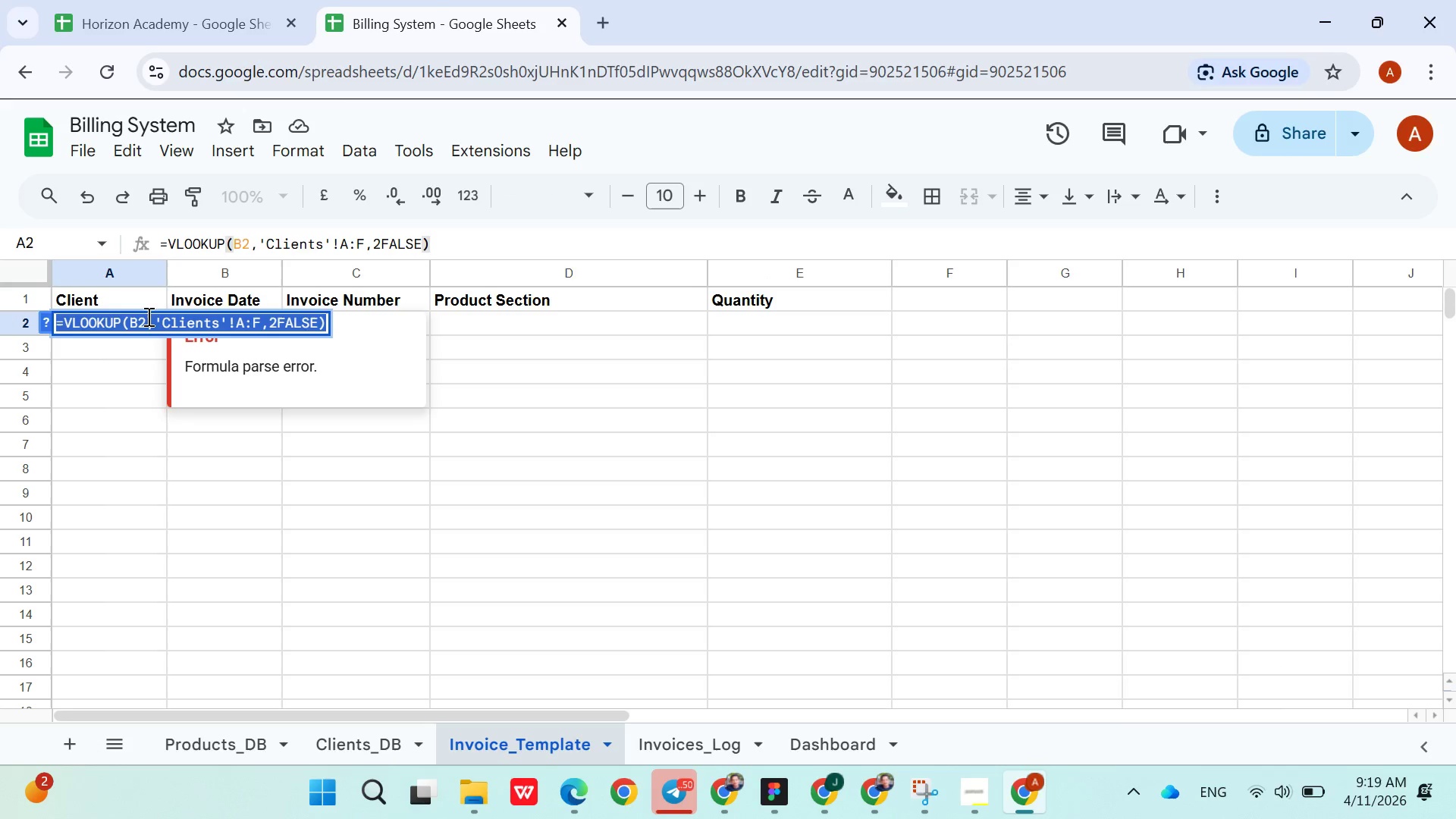 
triple_click([147, 316])
 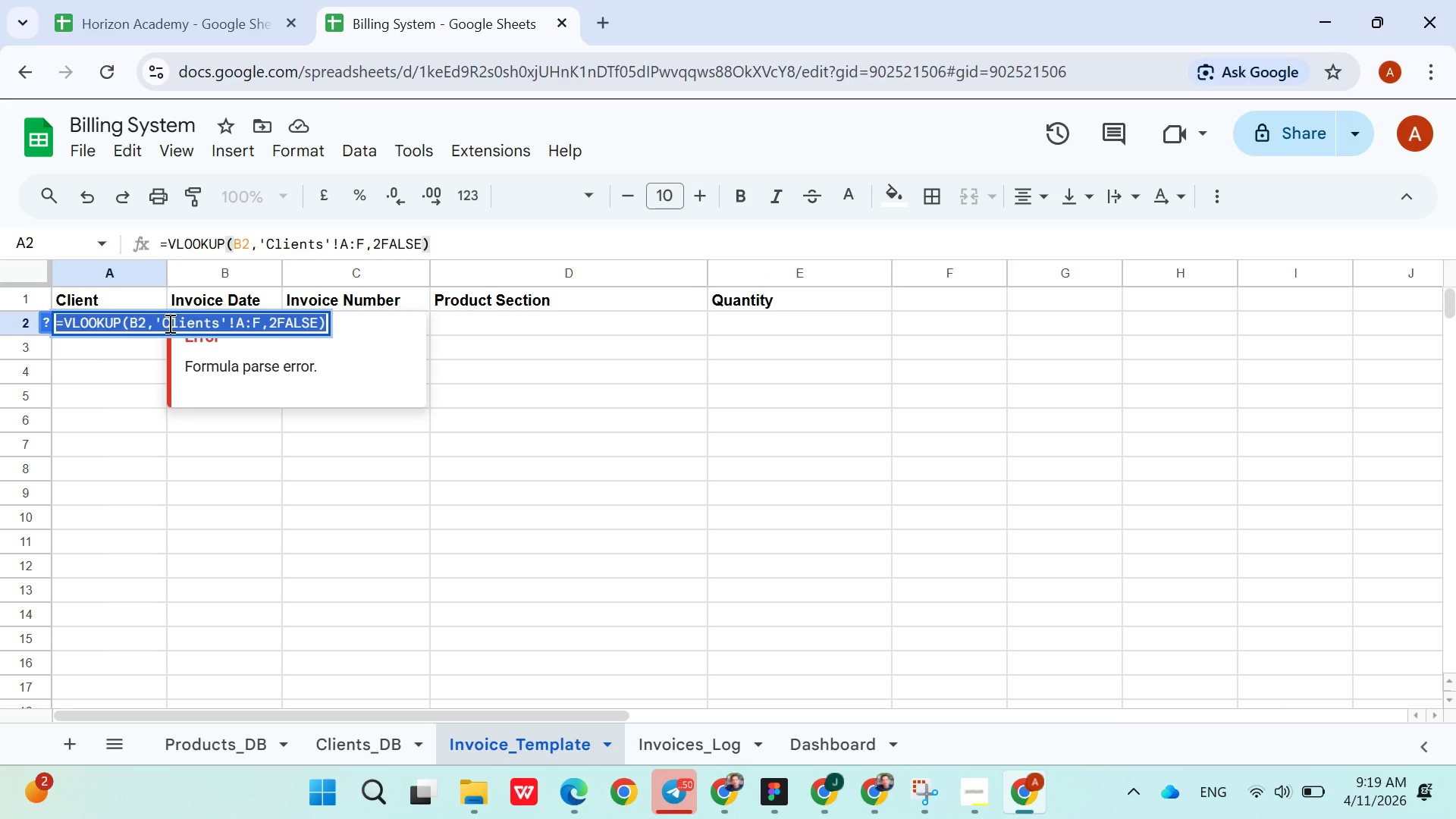 
left_click([168, 323])
 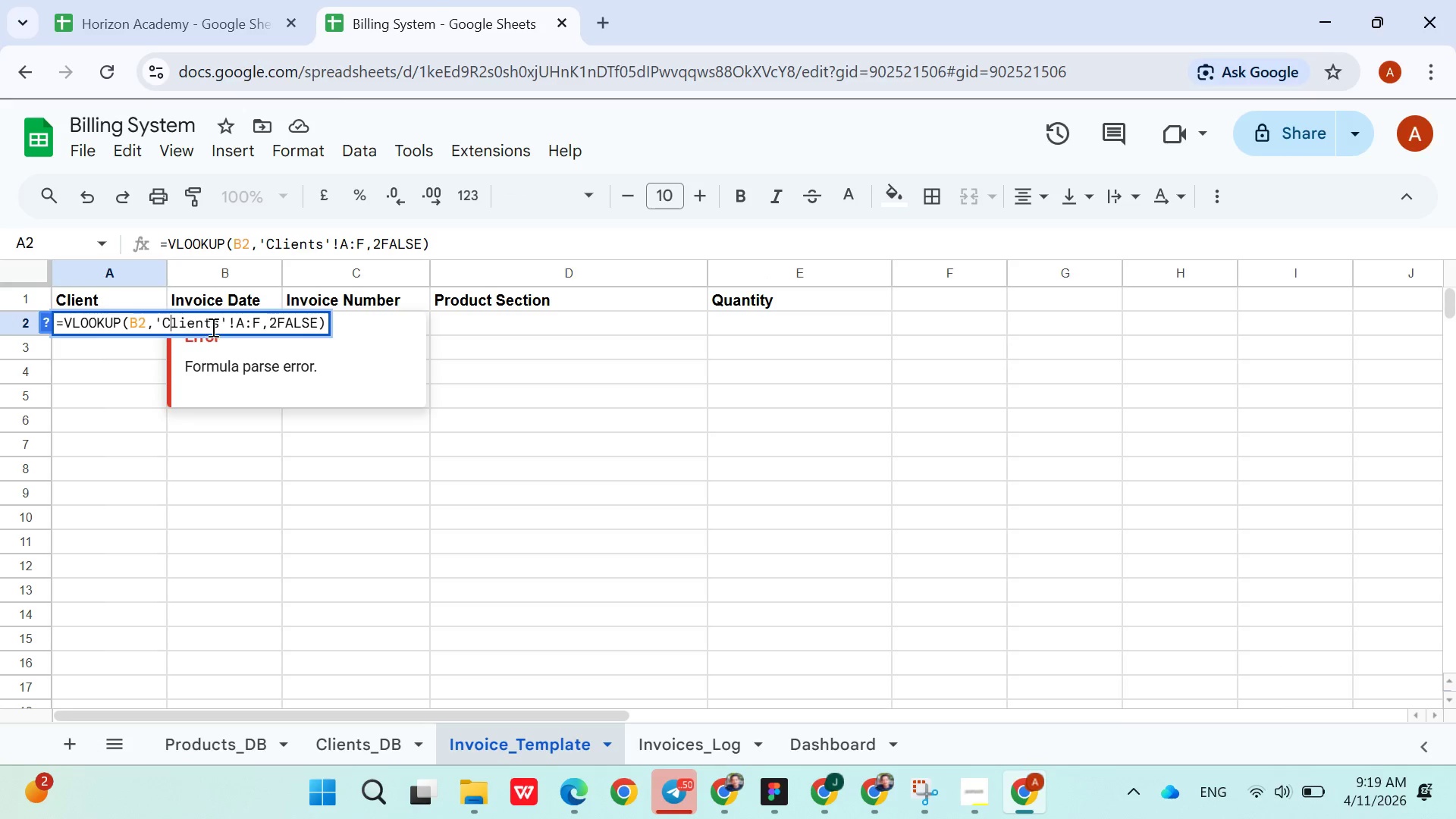 
left_click([218, 327])
 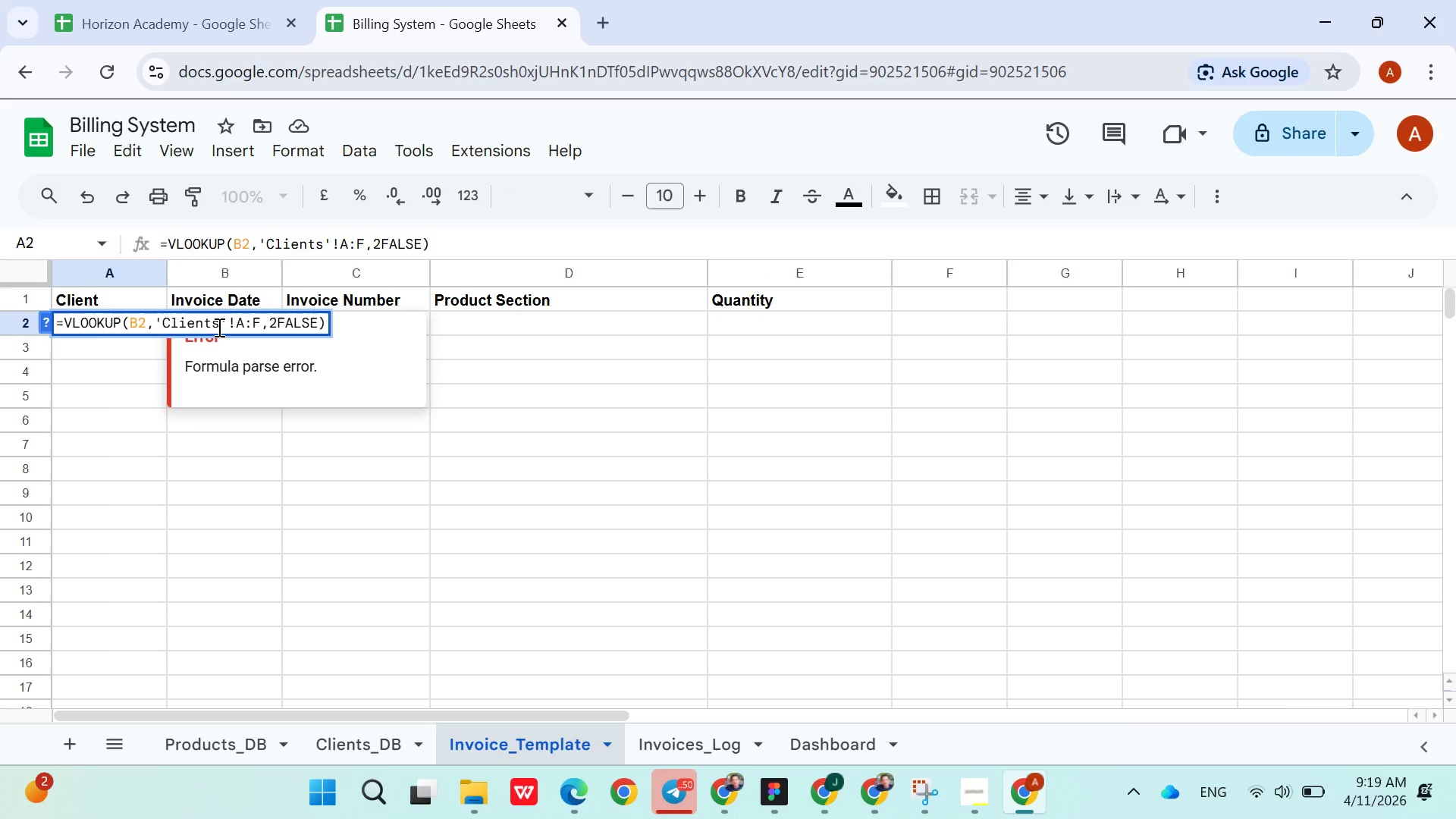 
key(Backspace)
 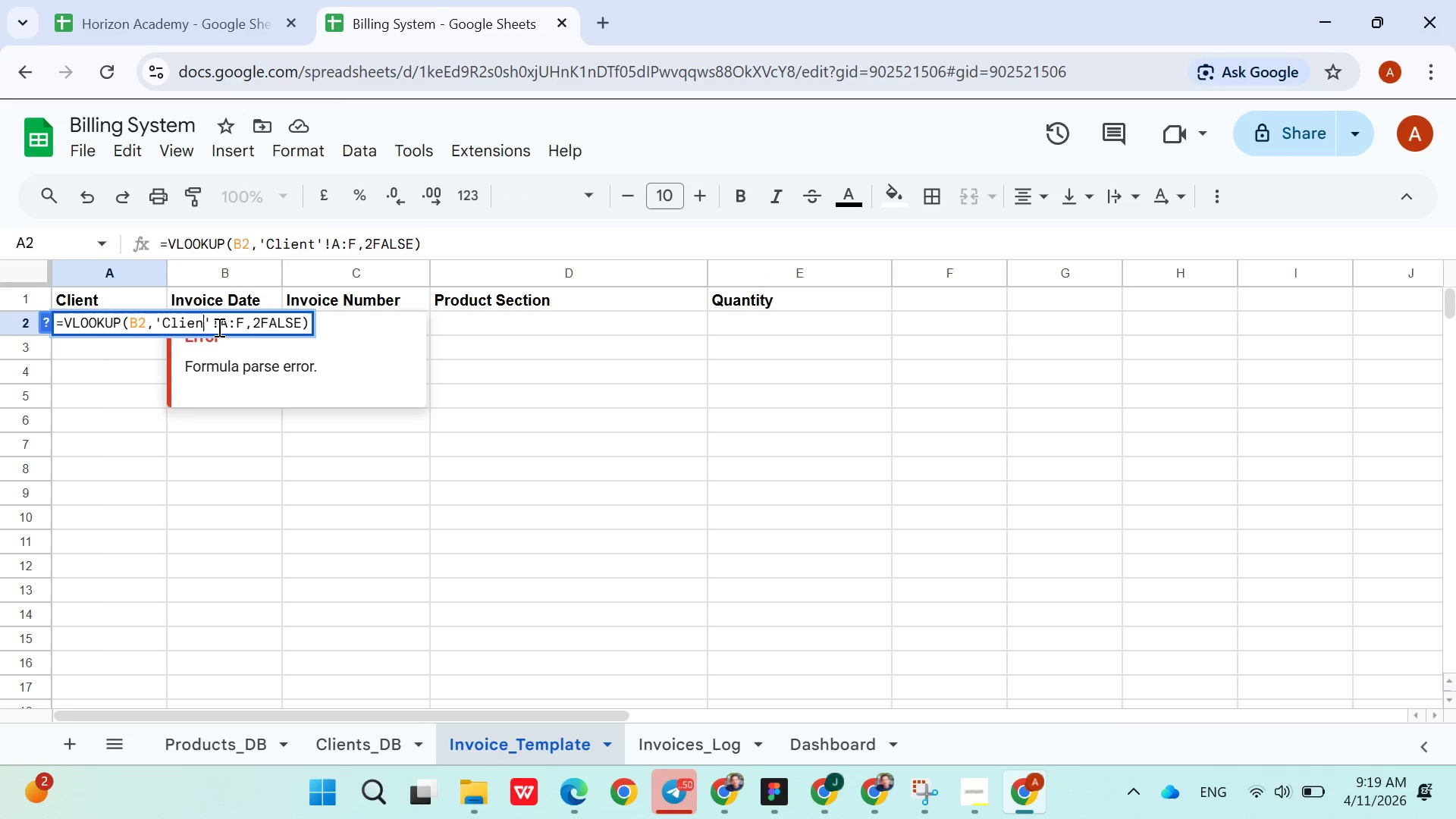 
key(Backspace)
 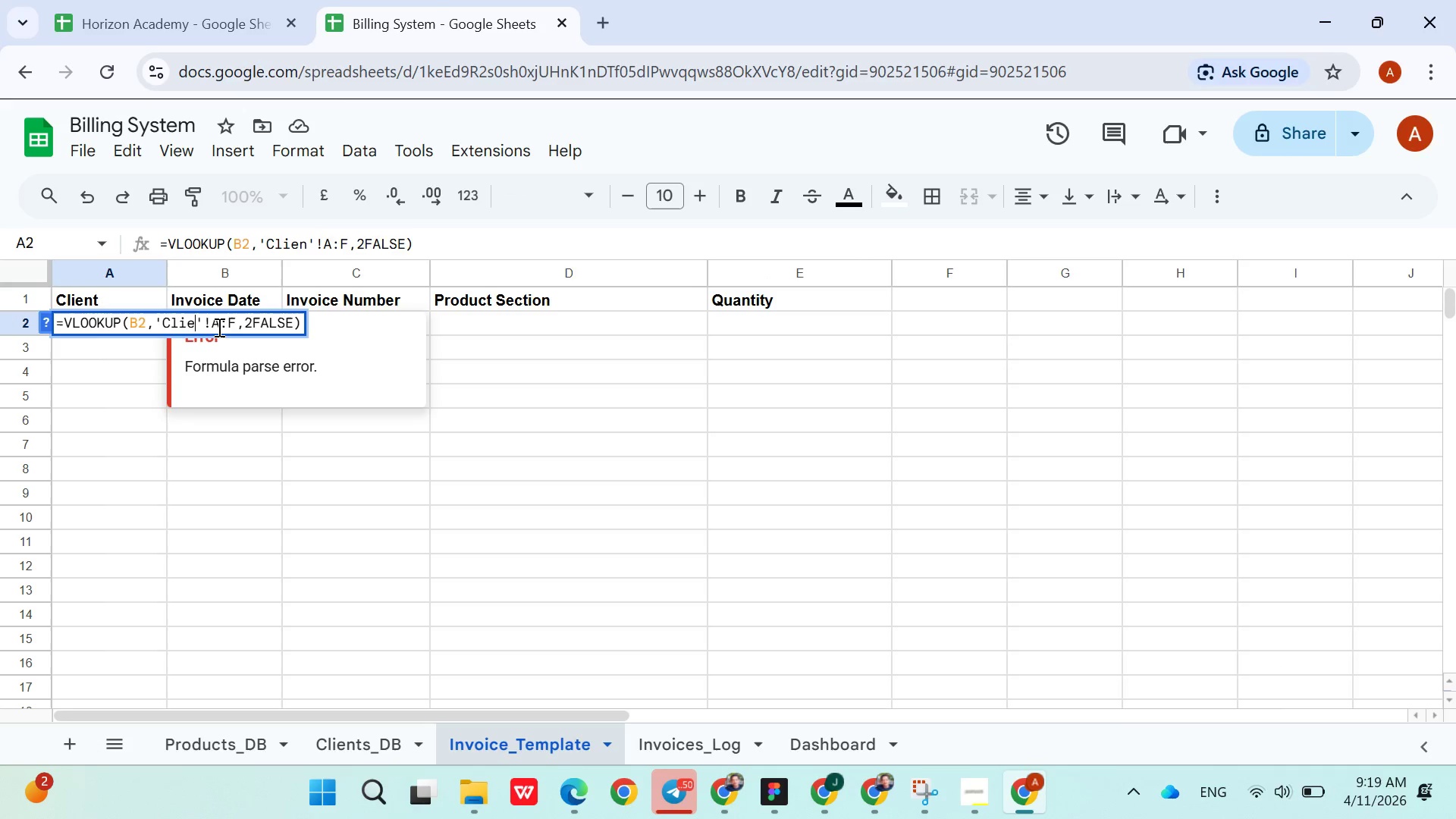 
key(Backspace)
 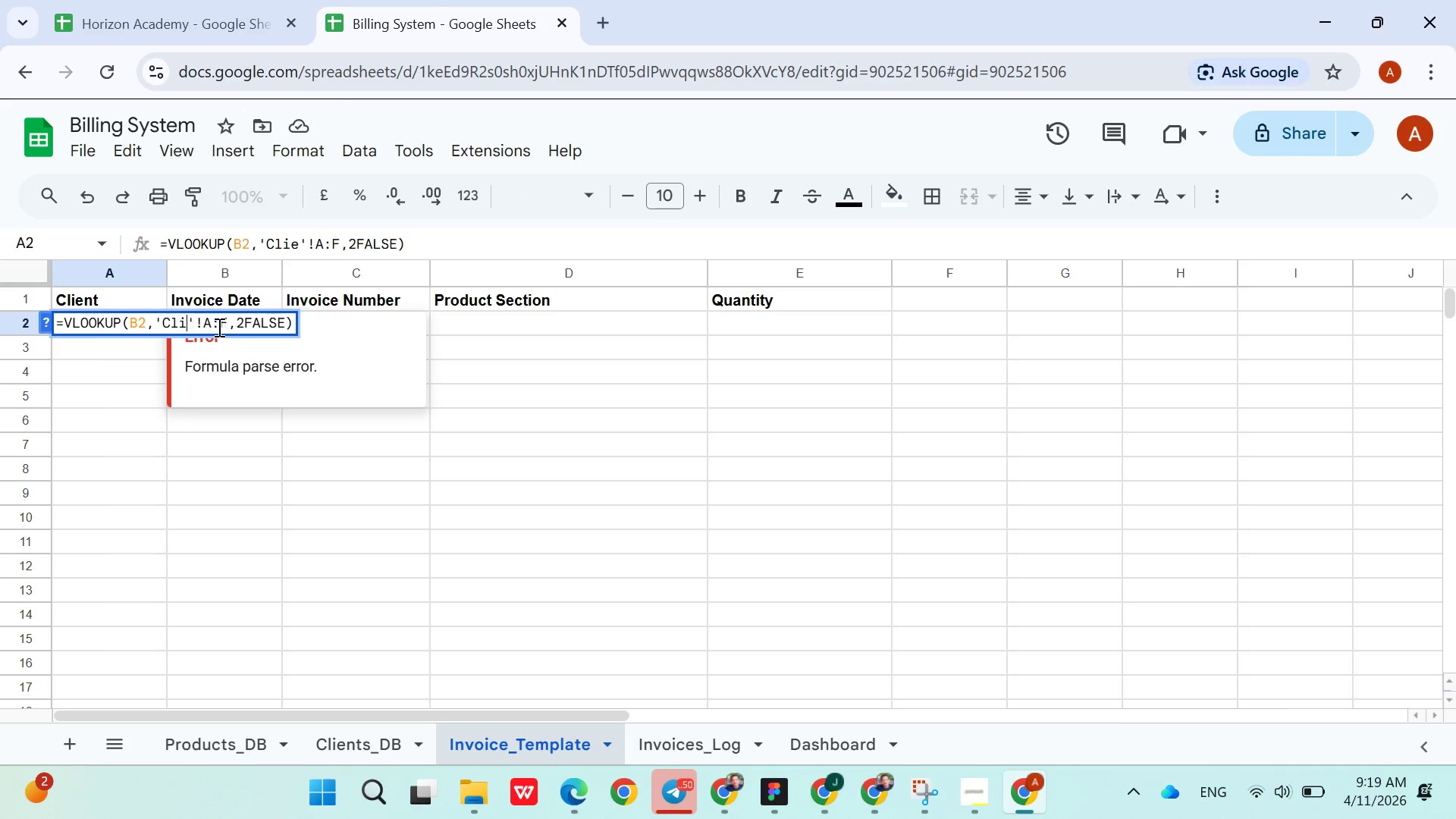 
key(Backspace)
 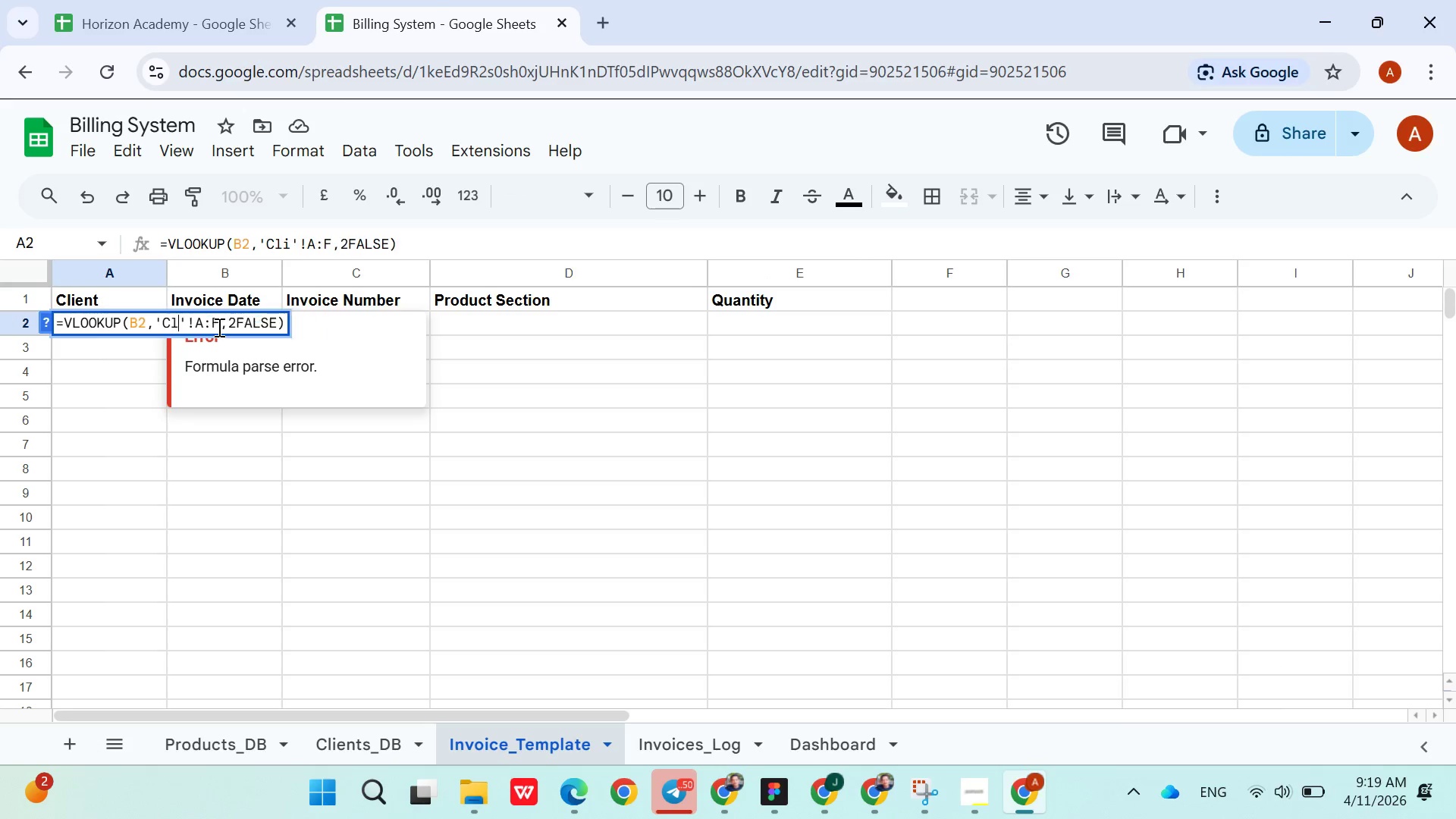 
key(Backspace)
 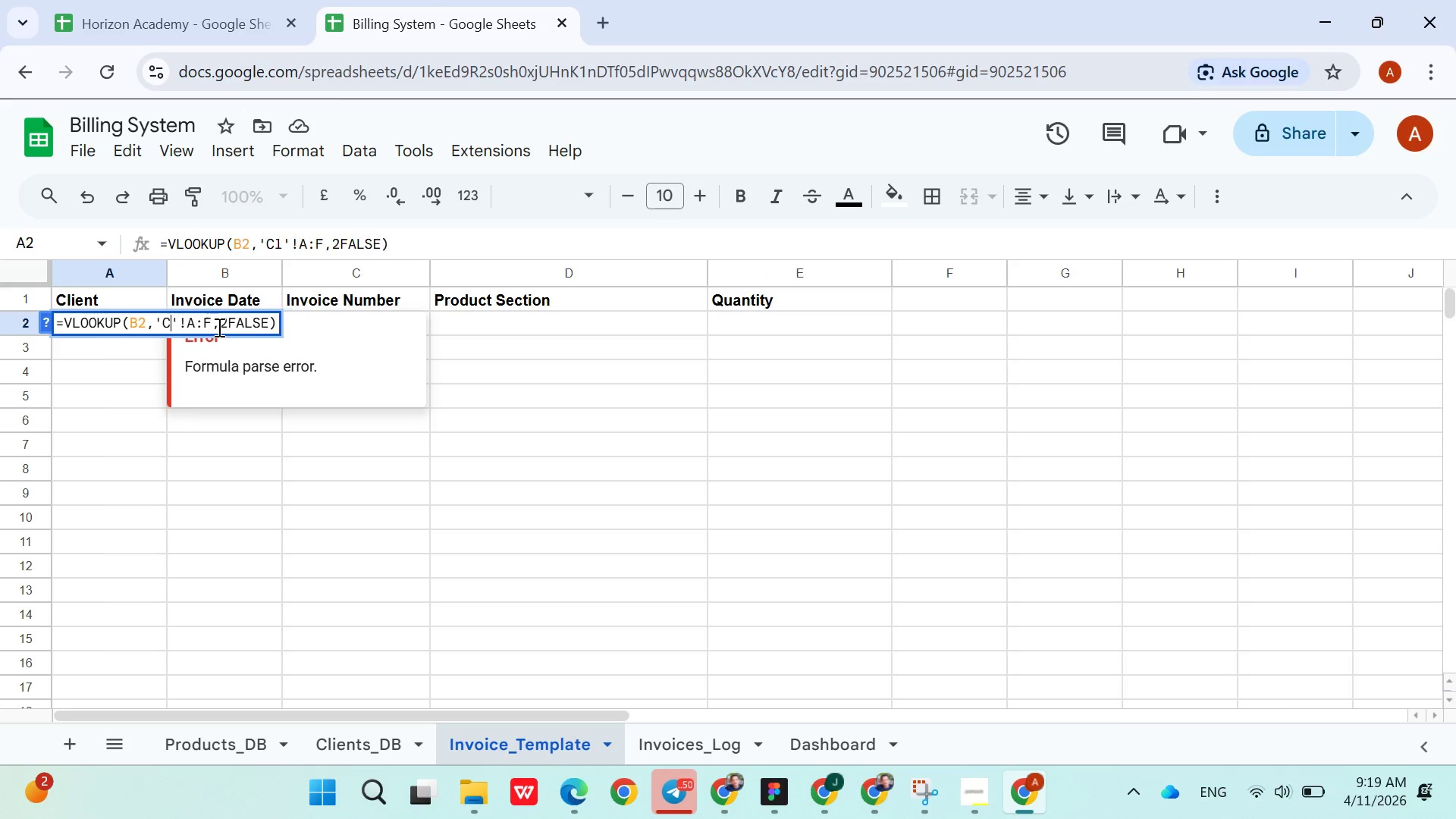 
key(Backspace)
 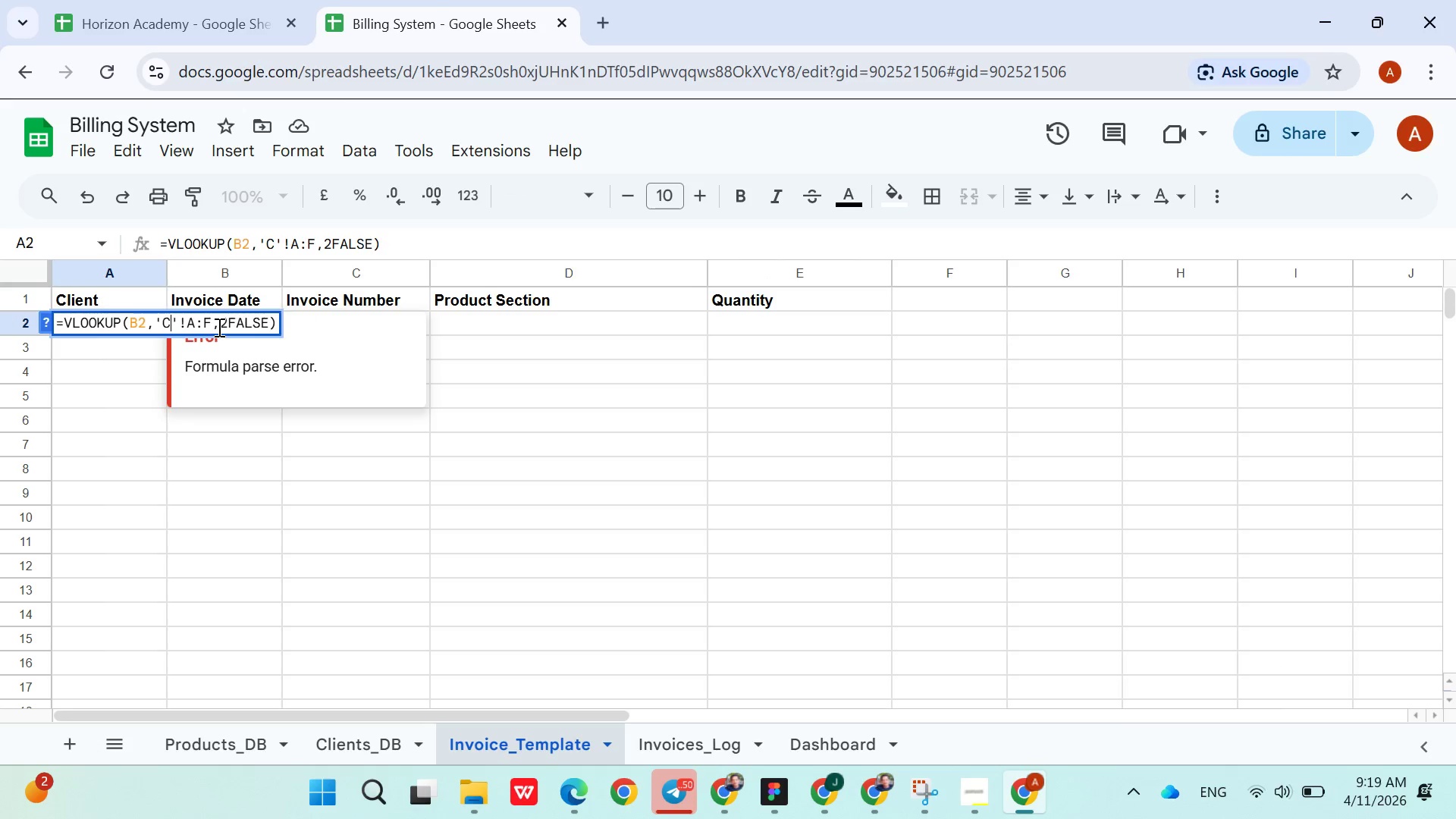 
key(Backspace)
 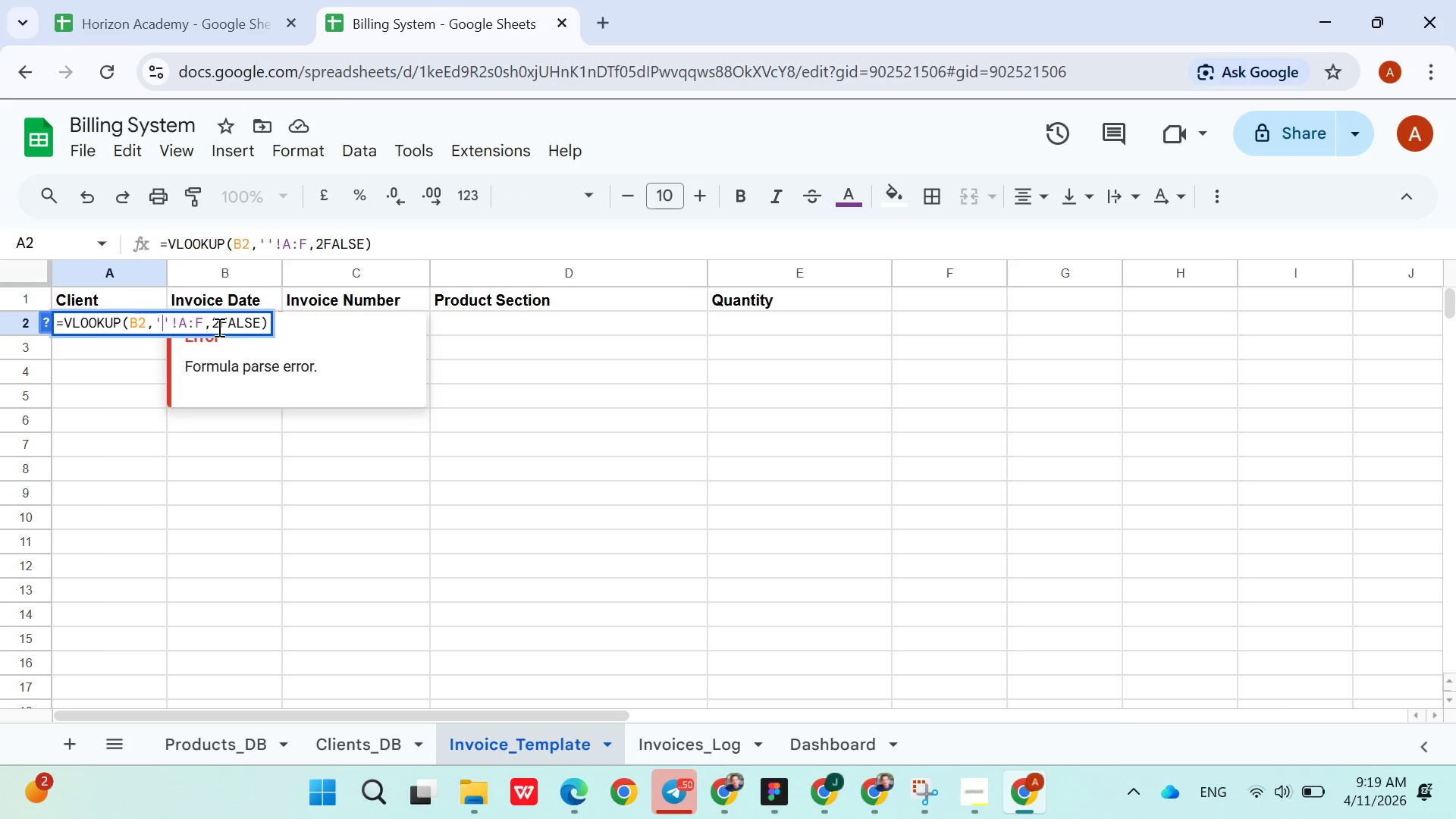 
key(Control+V)
 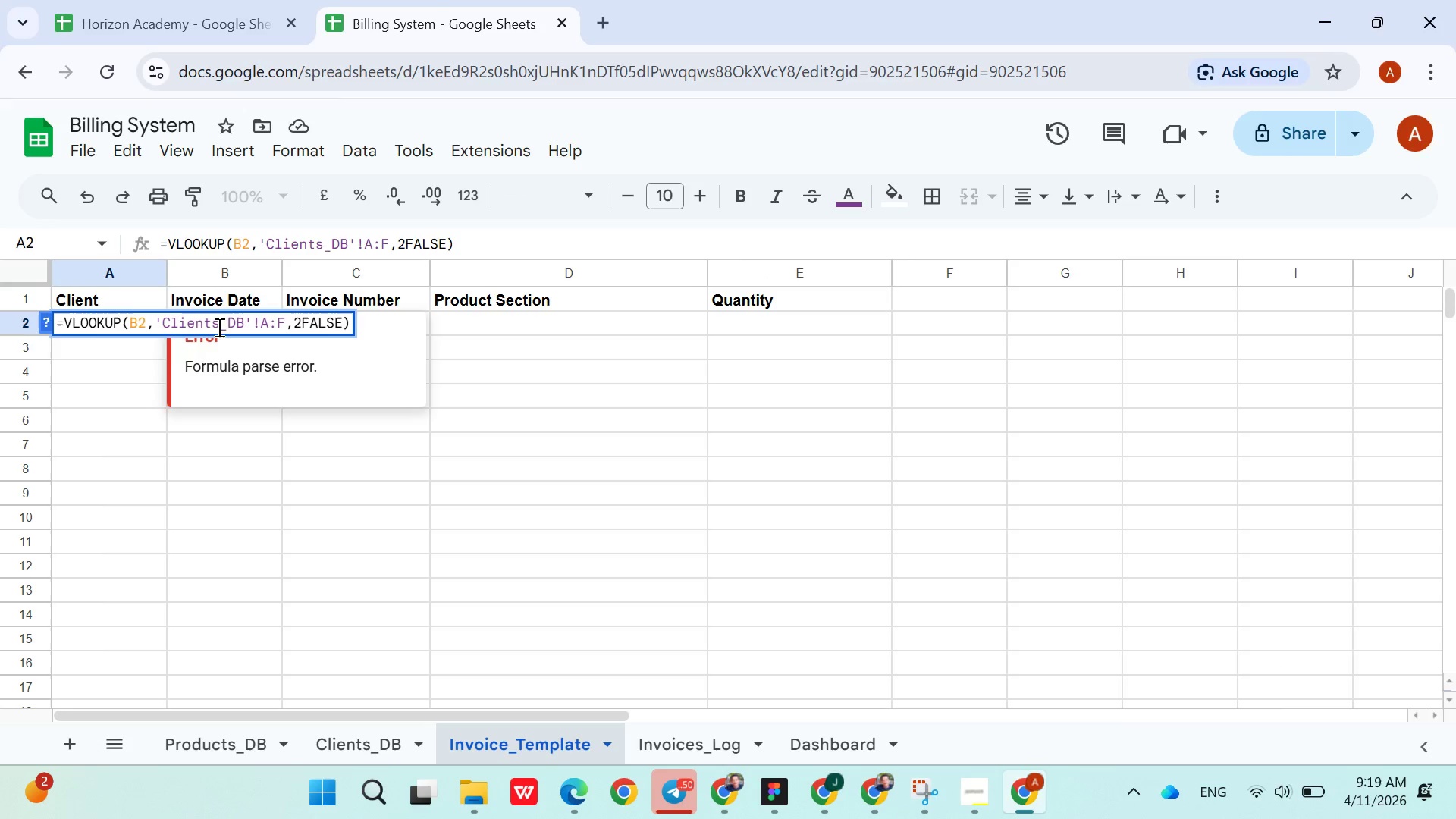 
key(Enter)
 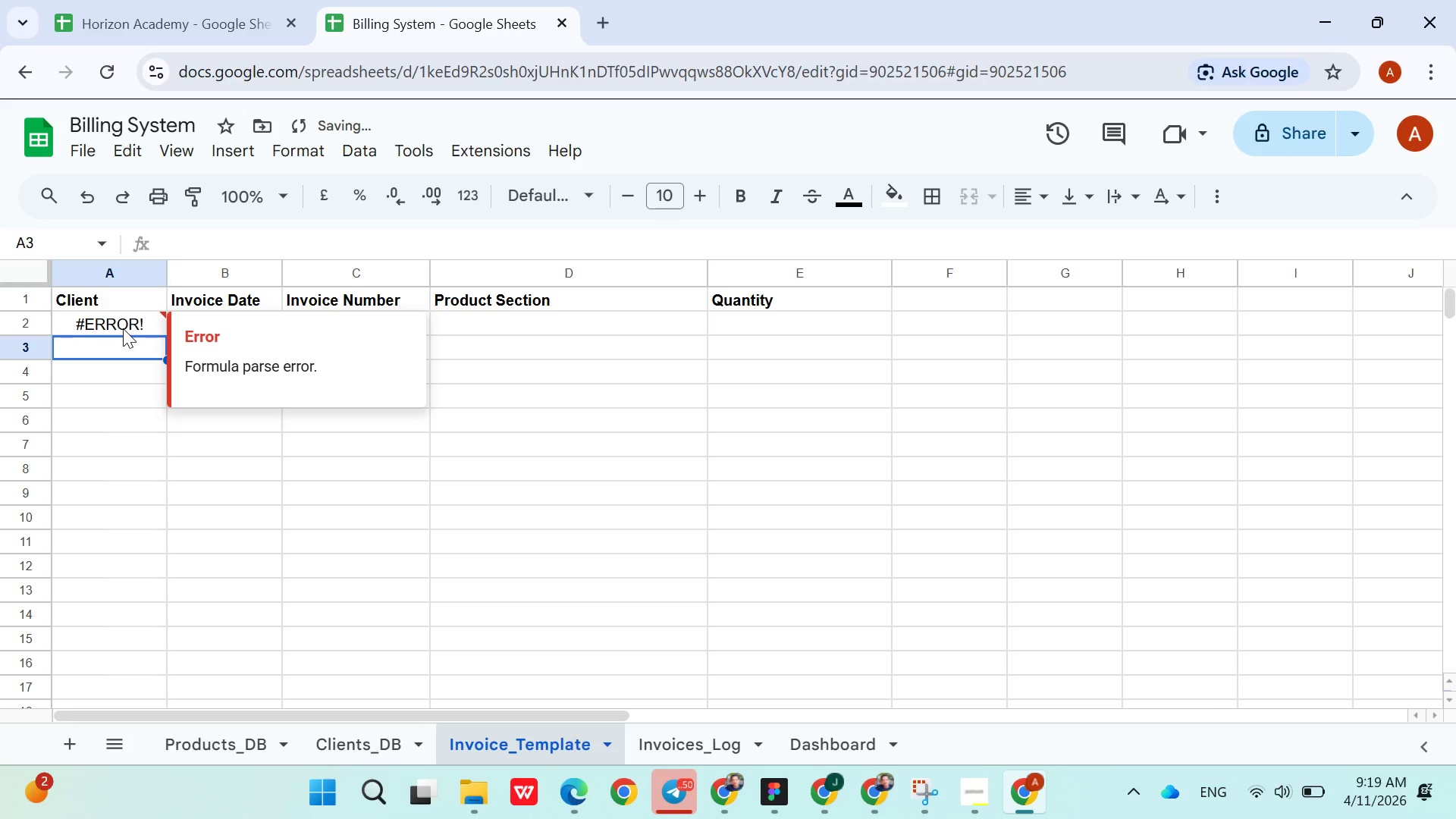 
double_click([123, 328])
 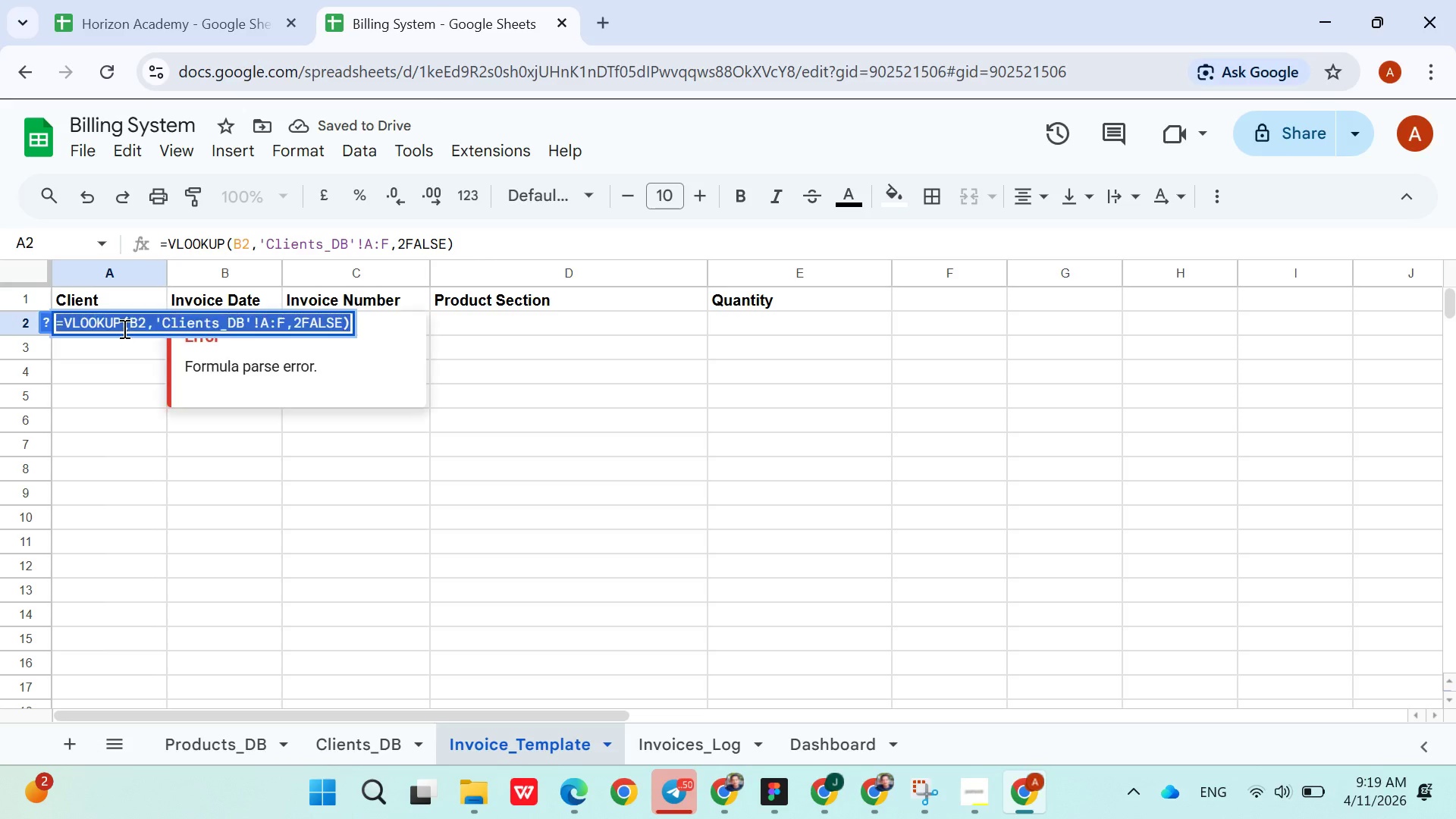 
triple_click([123, 328])
 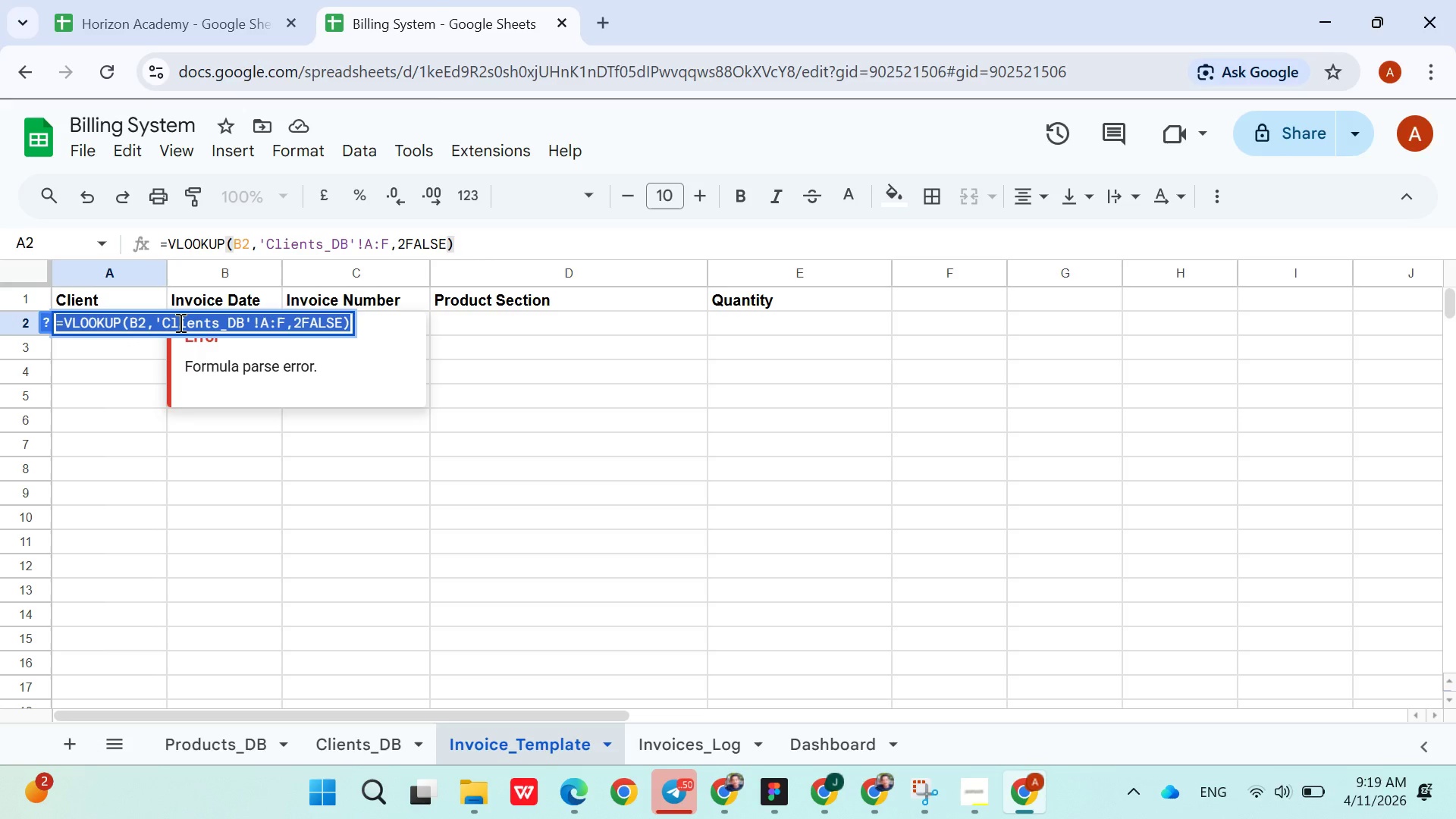 
wait(8.39)
 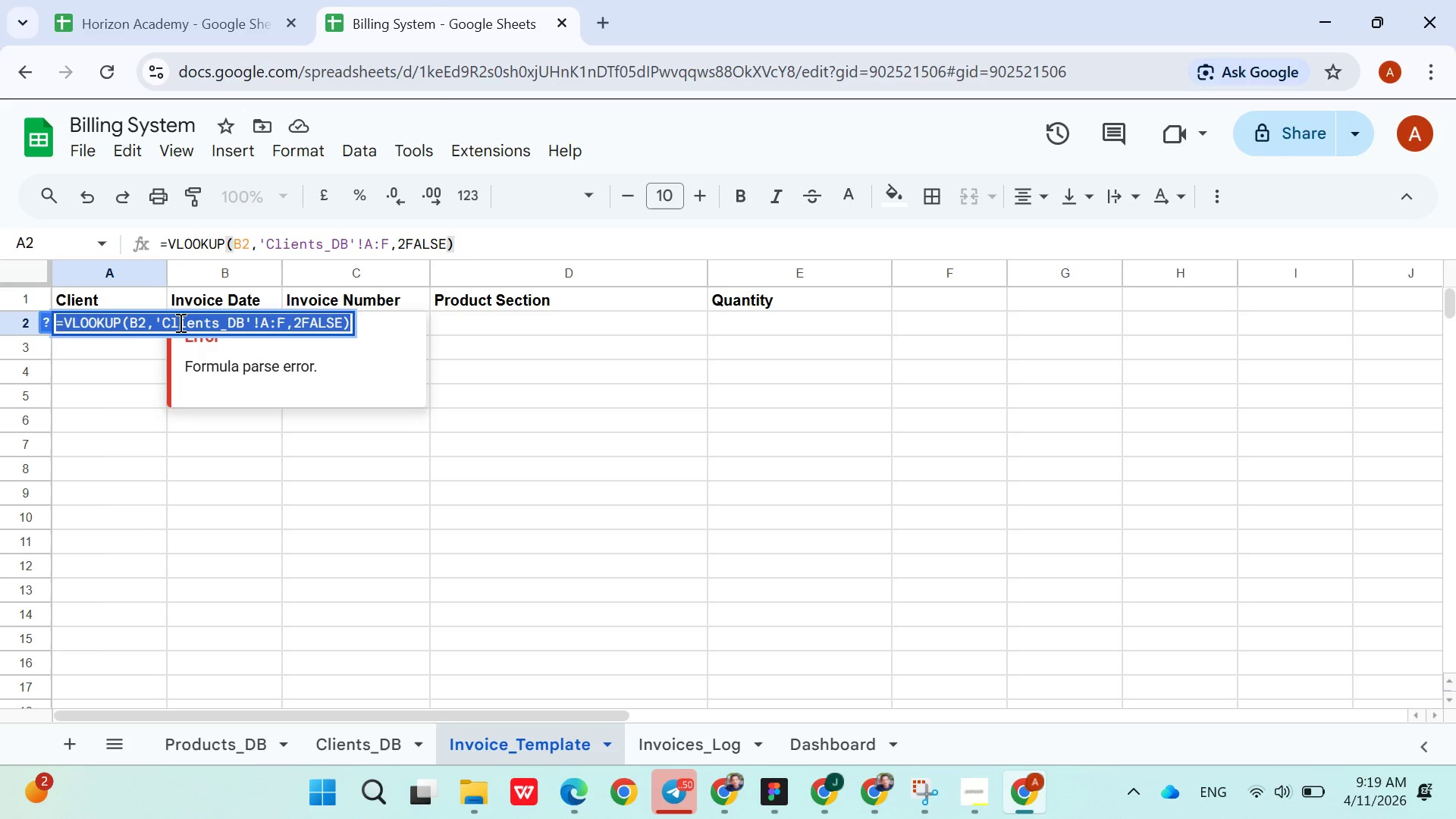 
left_click([303, 324])
 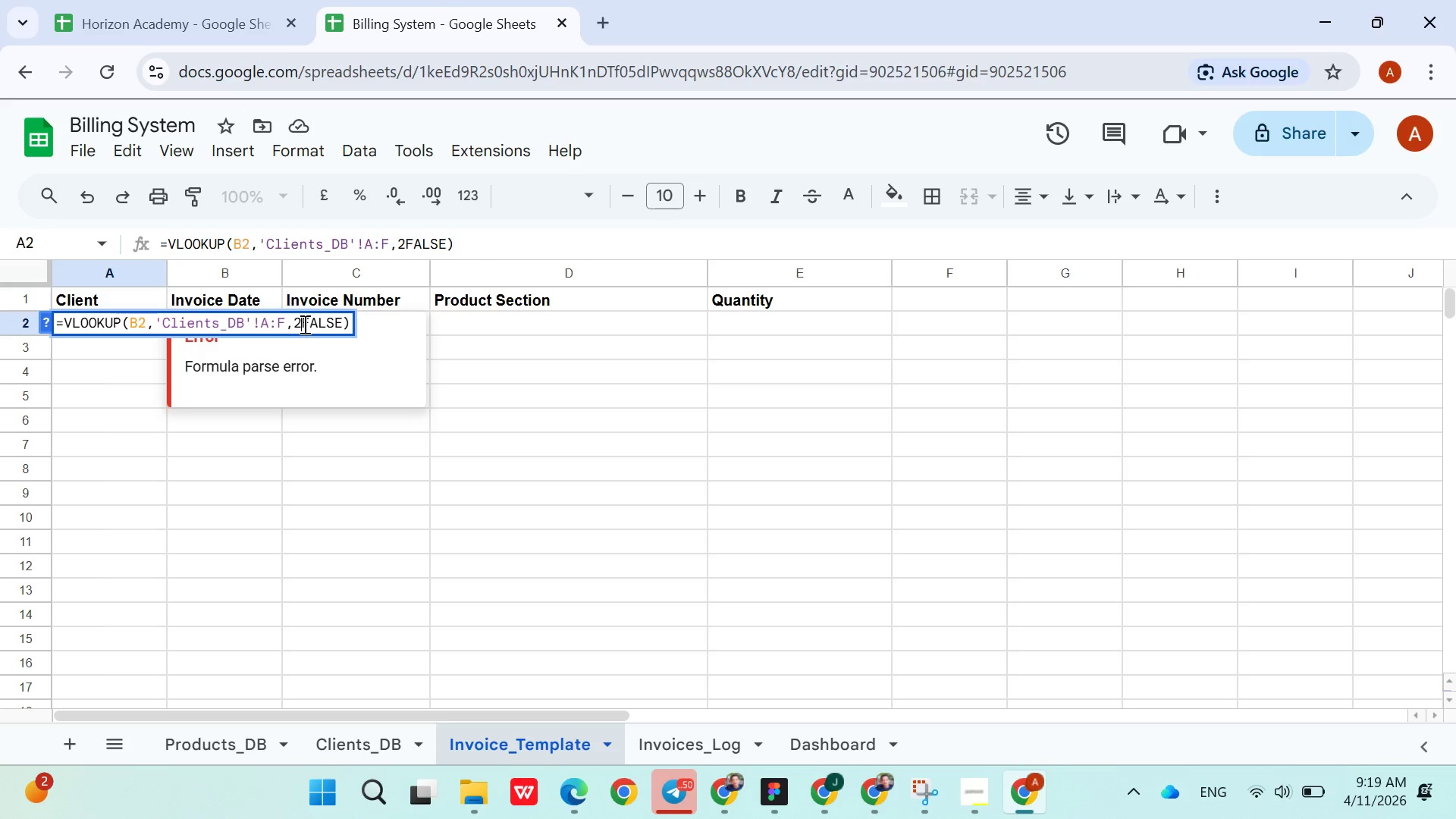 
key(Comma)
 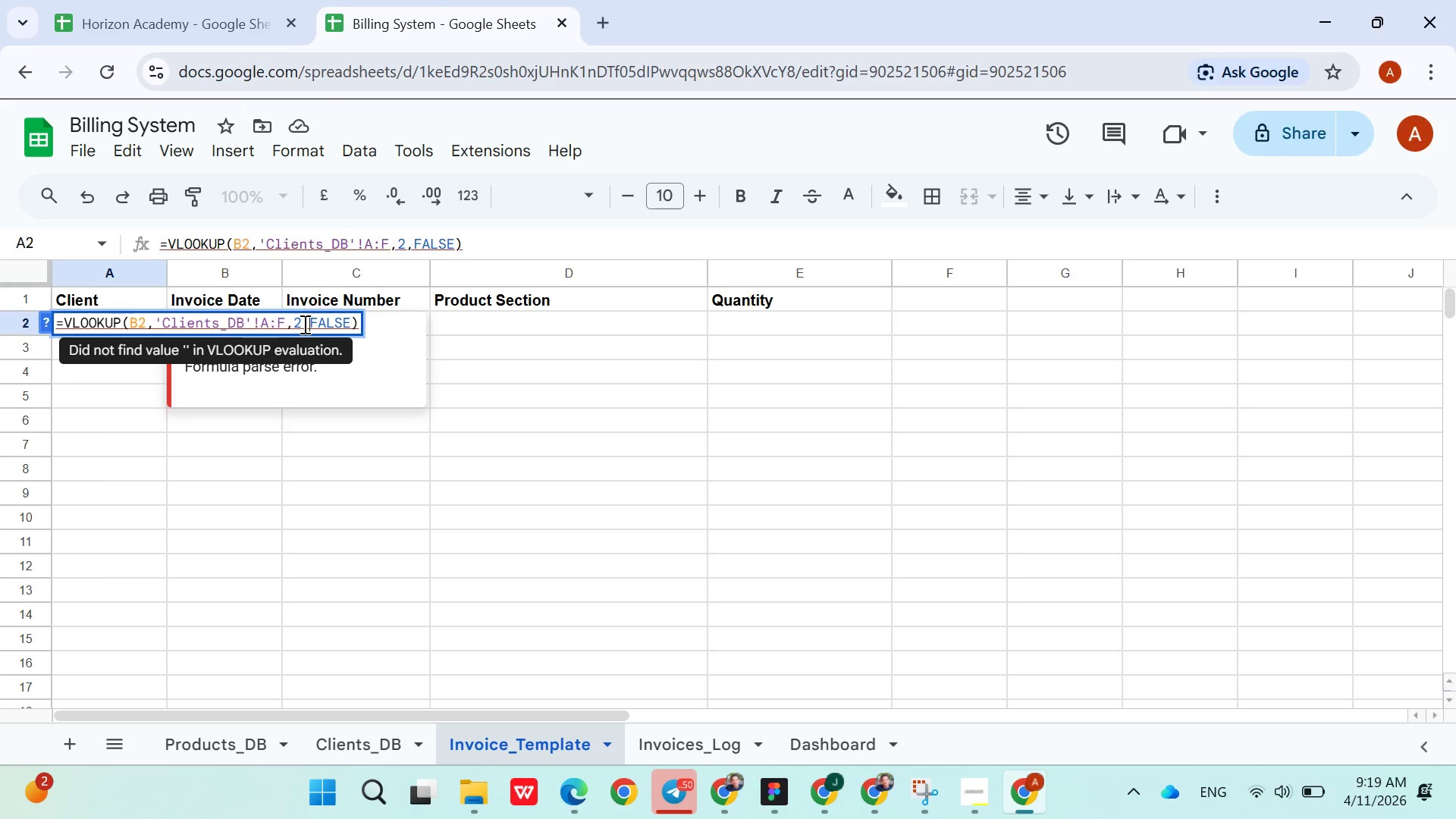 
key(Enter)
 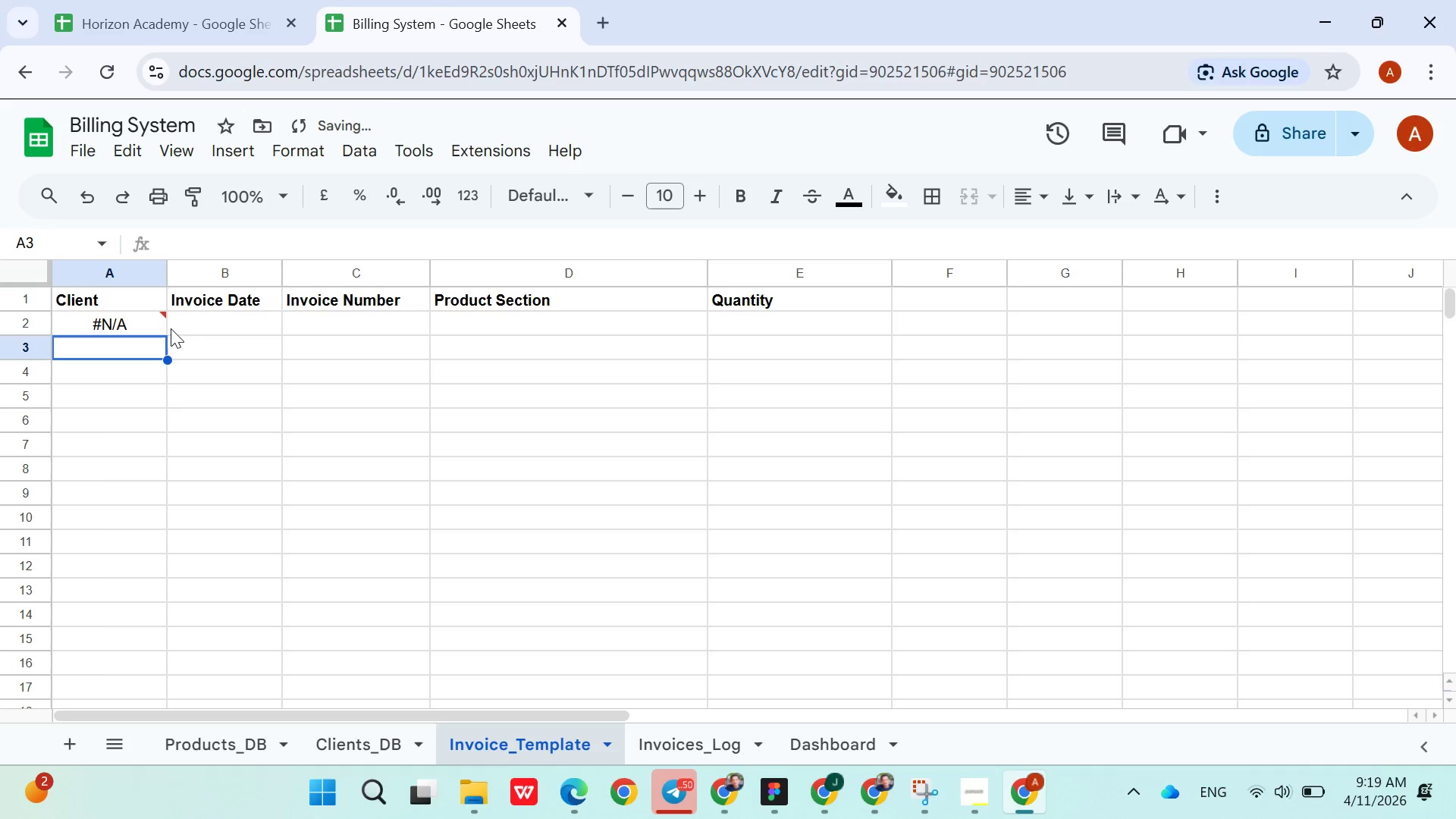 
left_click([160, 325])
 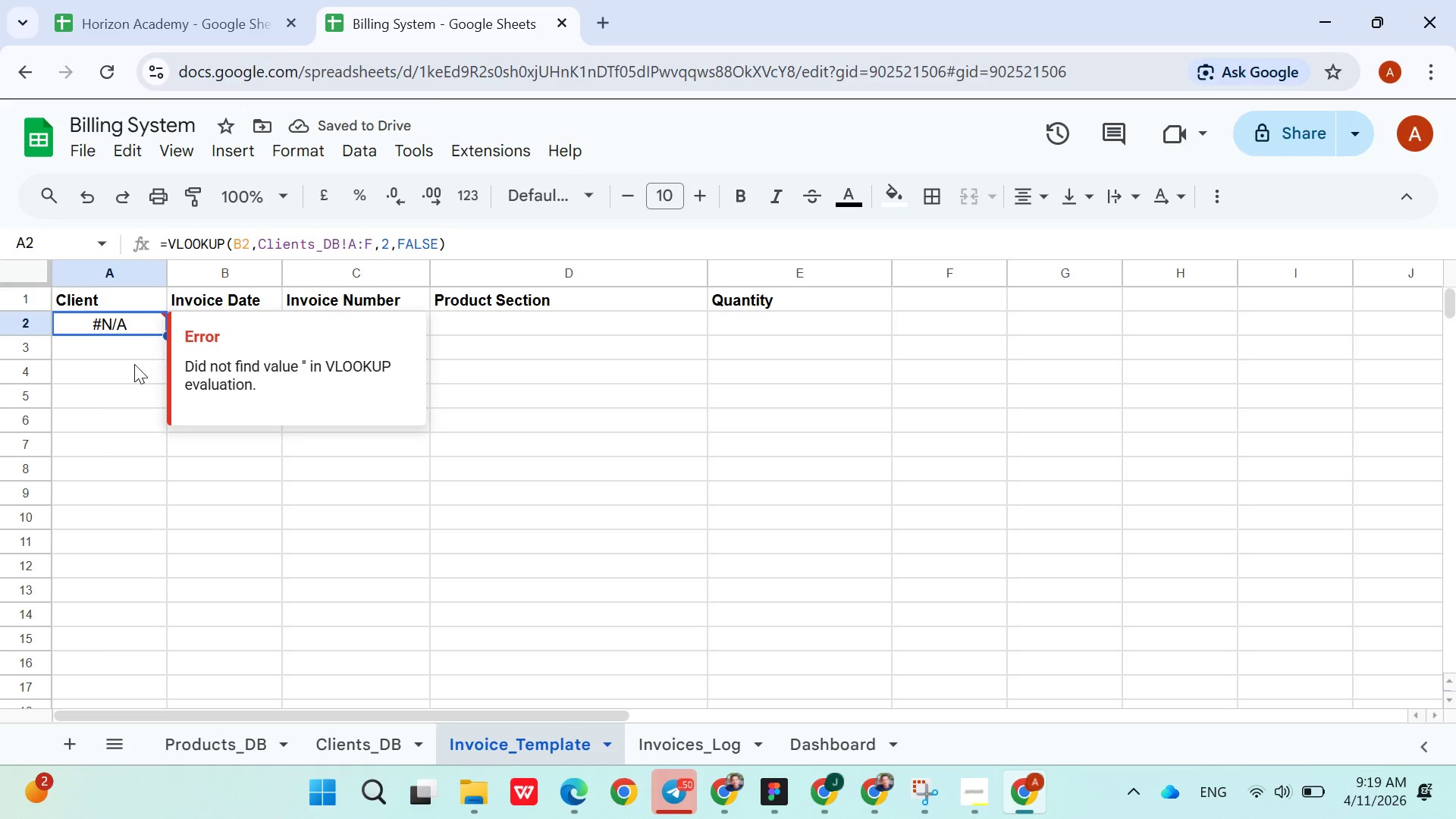 
left_click([130, 366])
 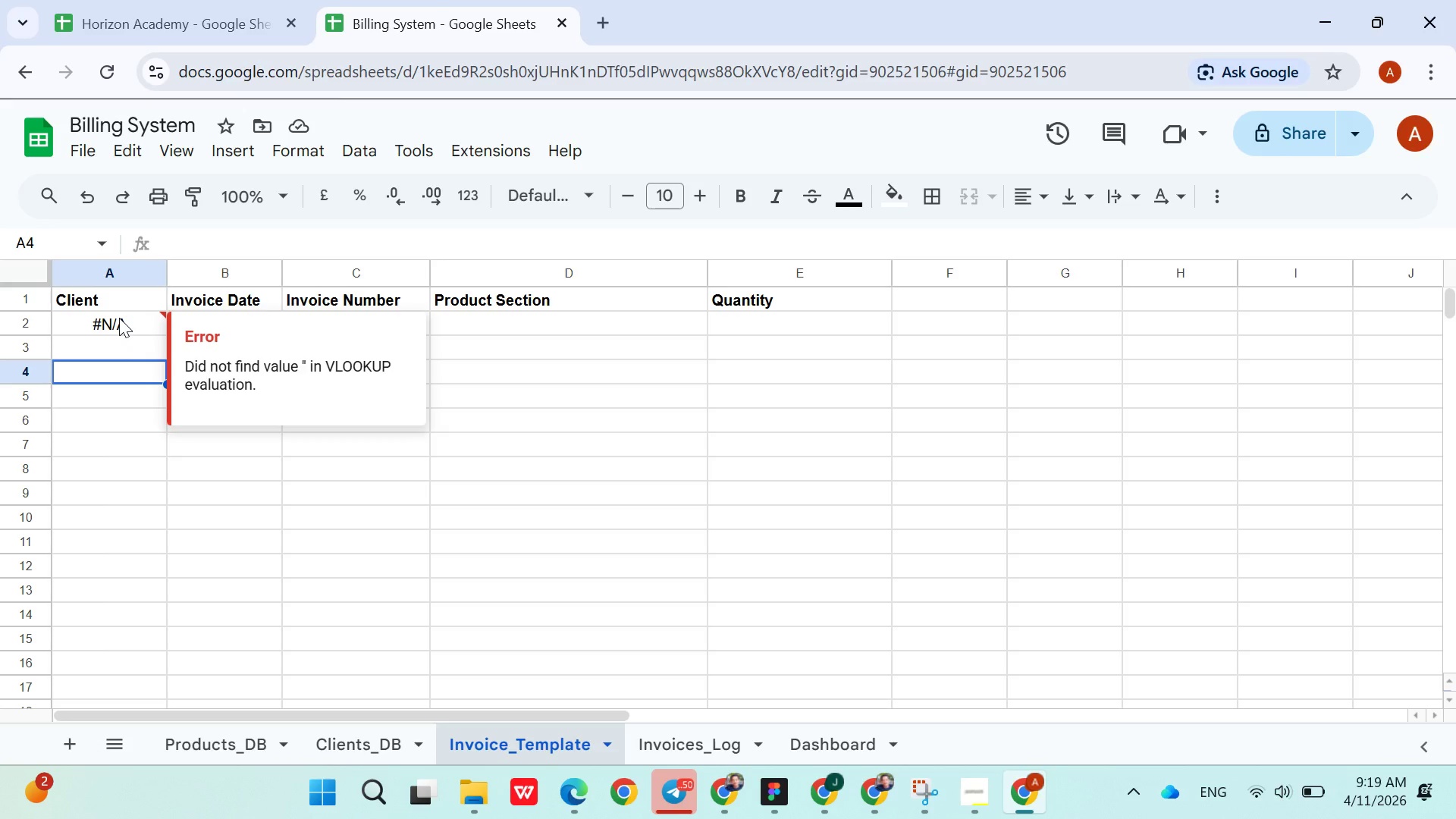 
wait(29.47)
 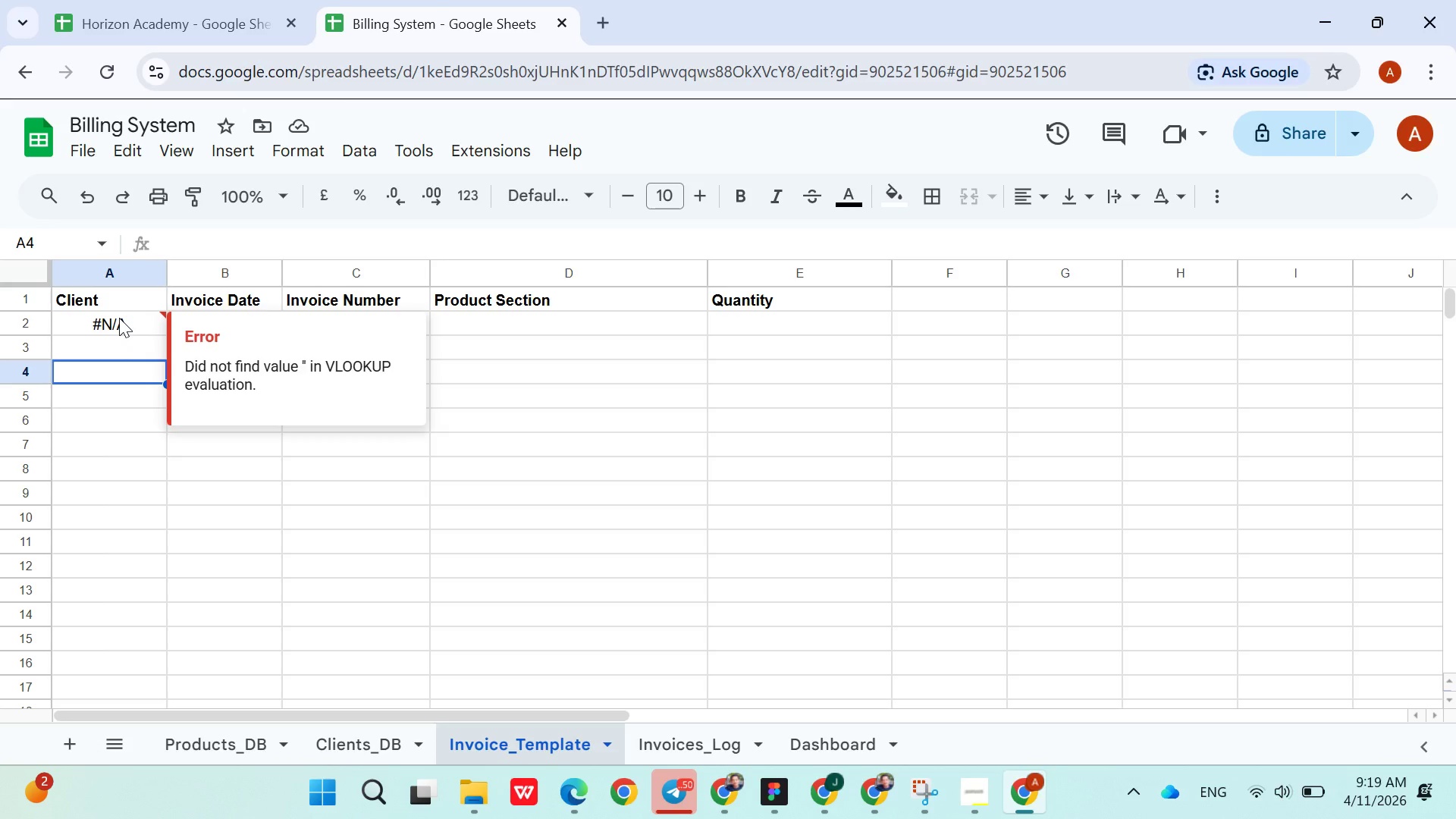 
double_click([119, 325])
 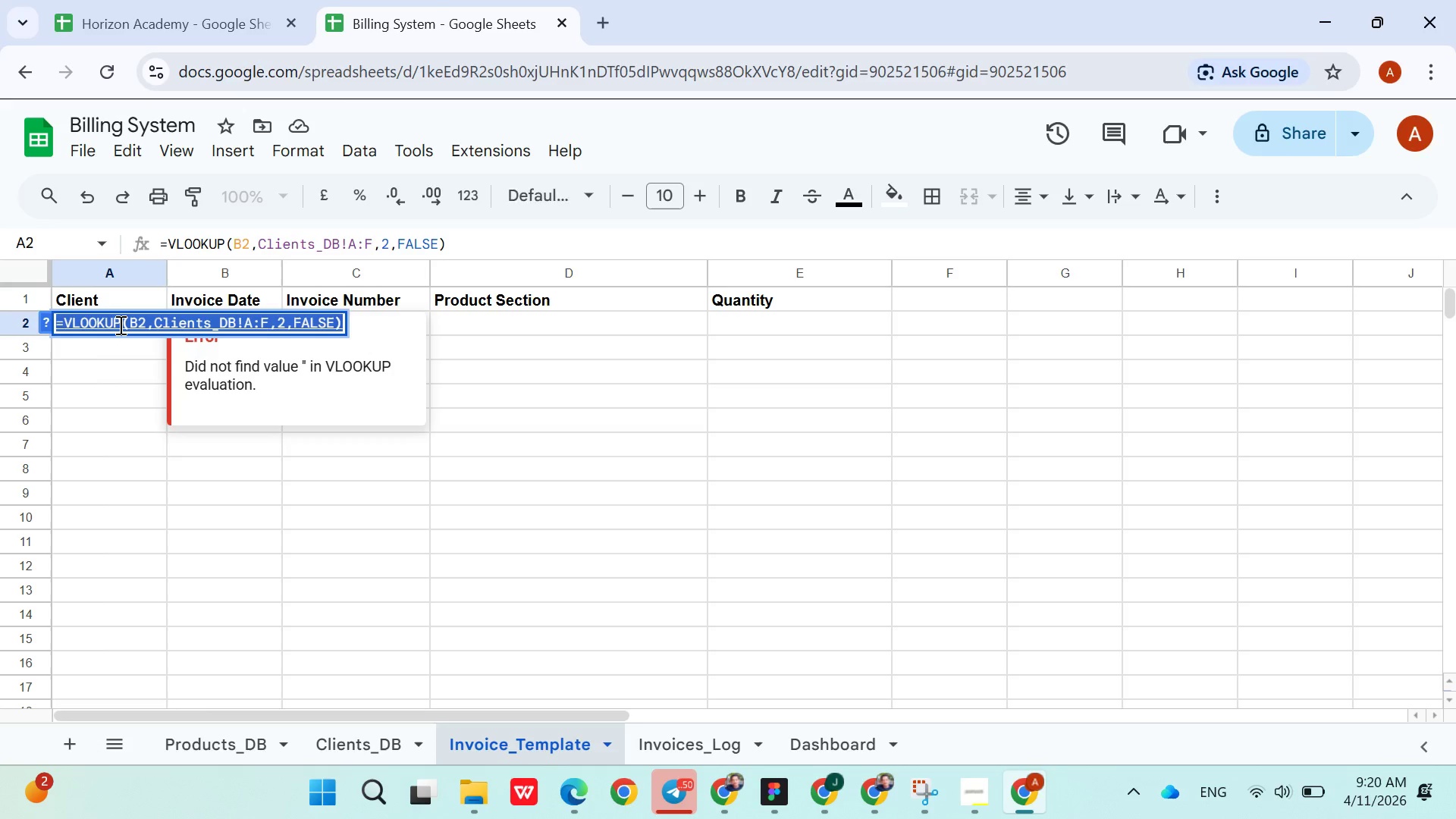 
triple_click([119, 325])
 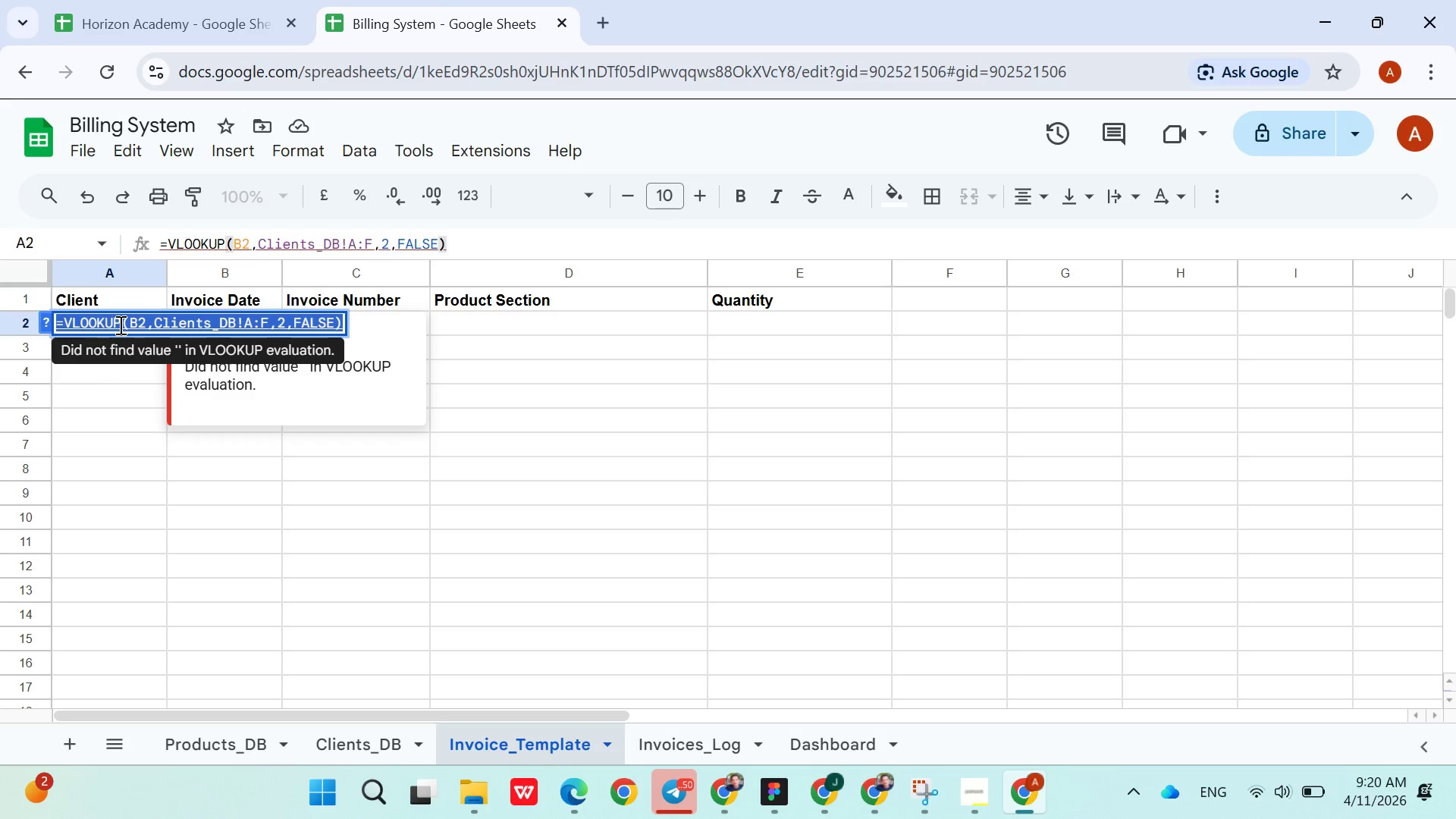 
hold_key(key=ControlLeft, duration=1.51)
 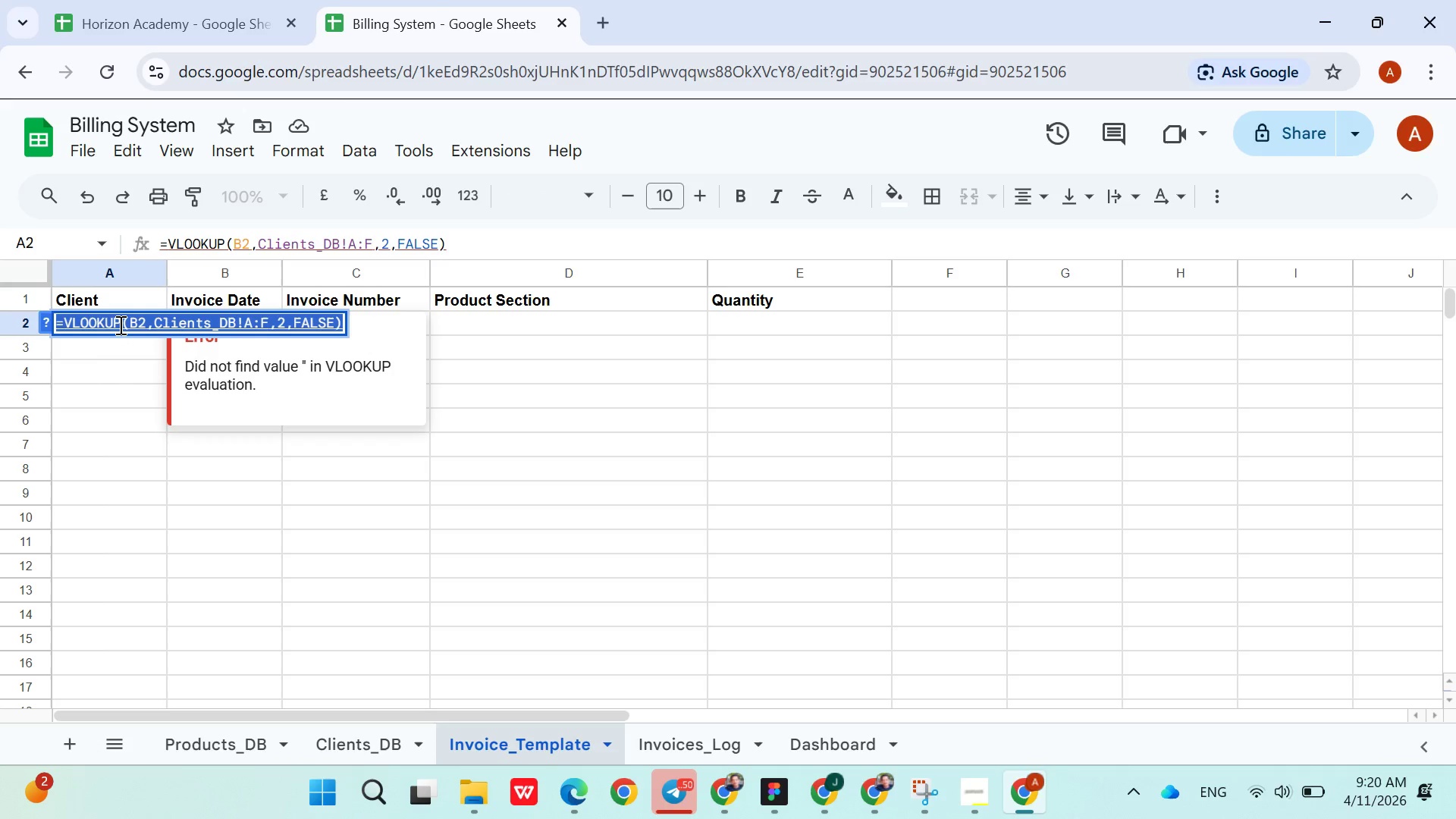 
key(Control+C)
 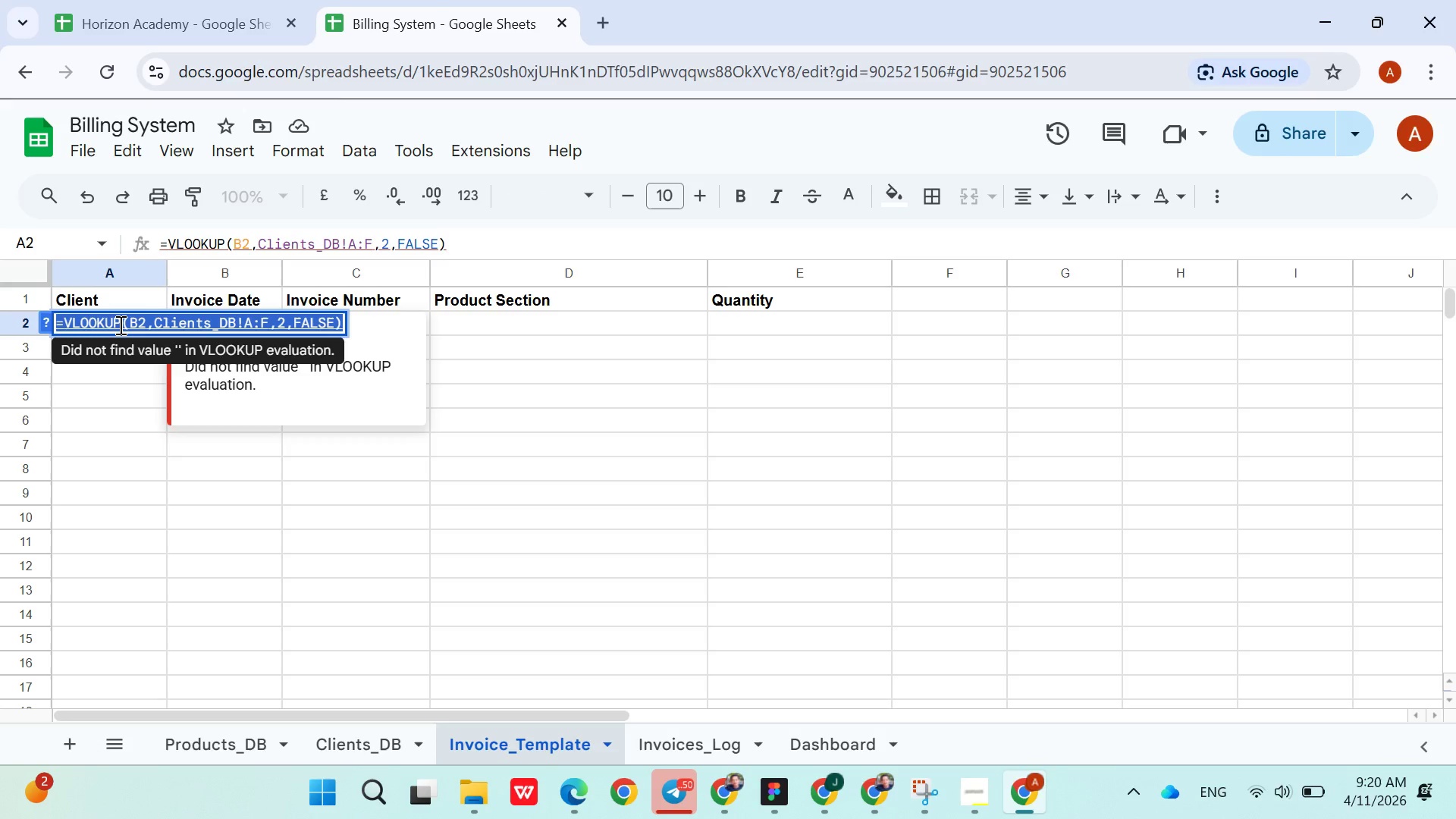 
left_click([119, 325])
 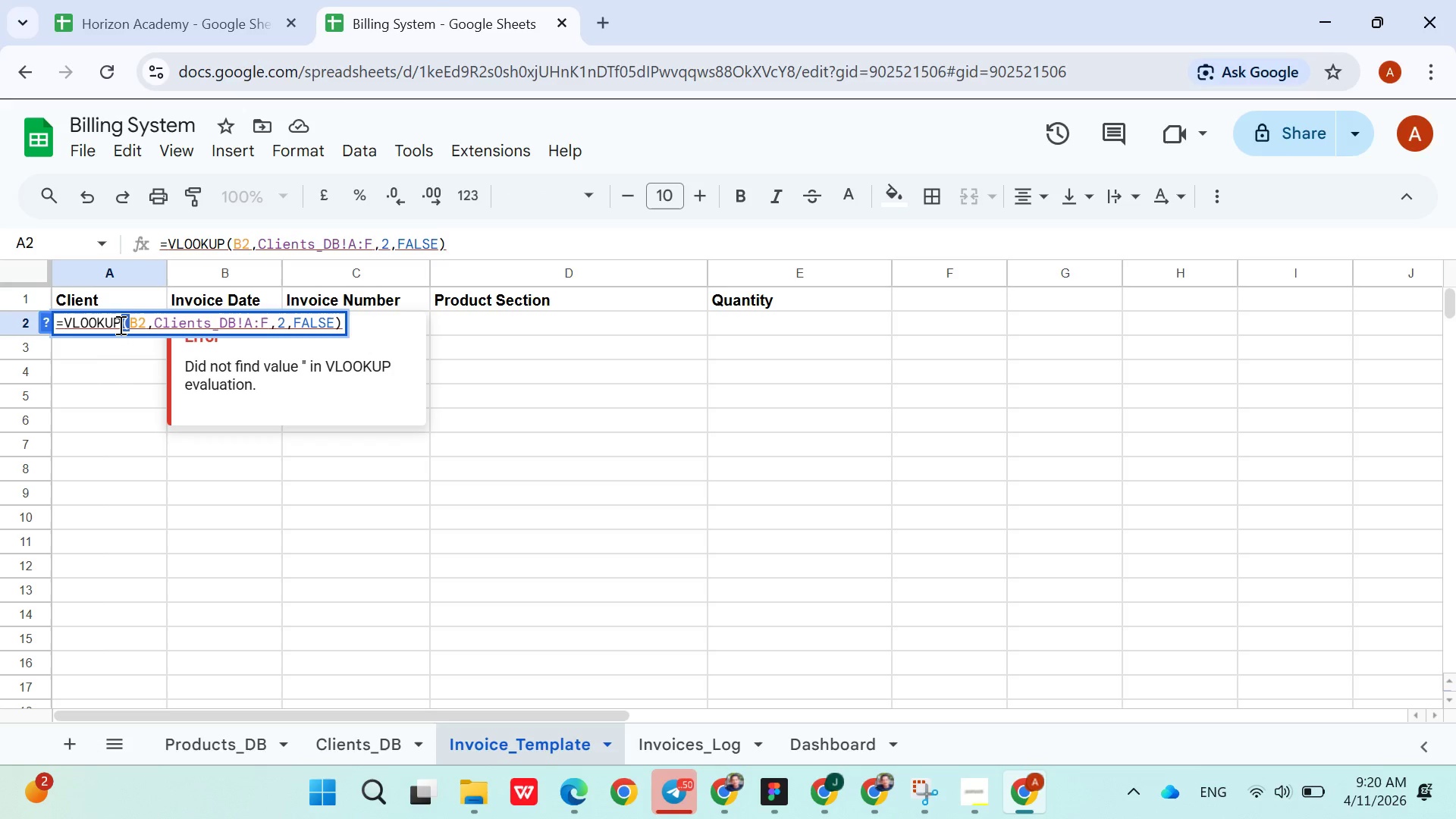 
left_click_drag(start_coordinate=[119, 325], to_coordinate=[145, 307])
 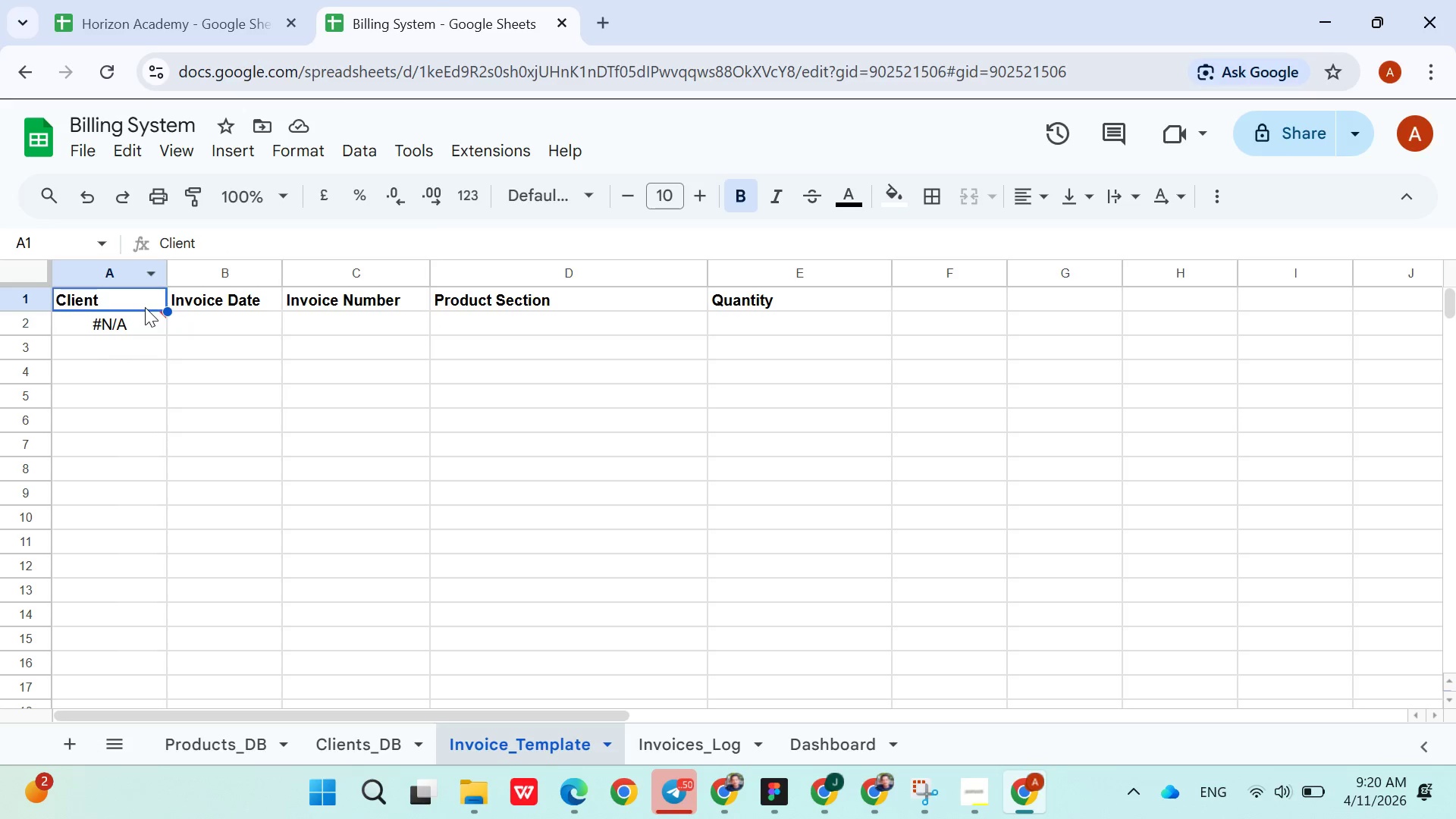 
double_click([145, 307])
 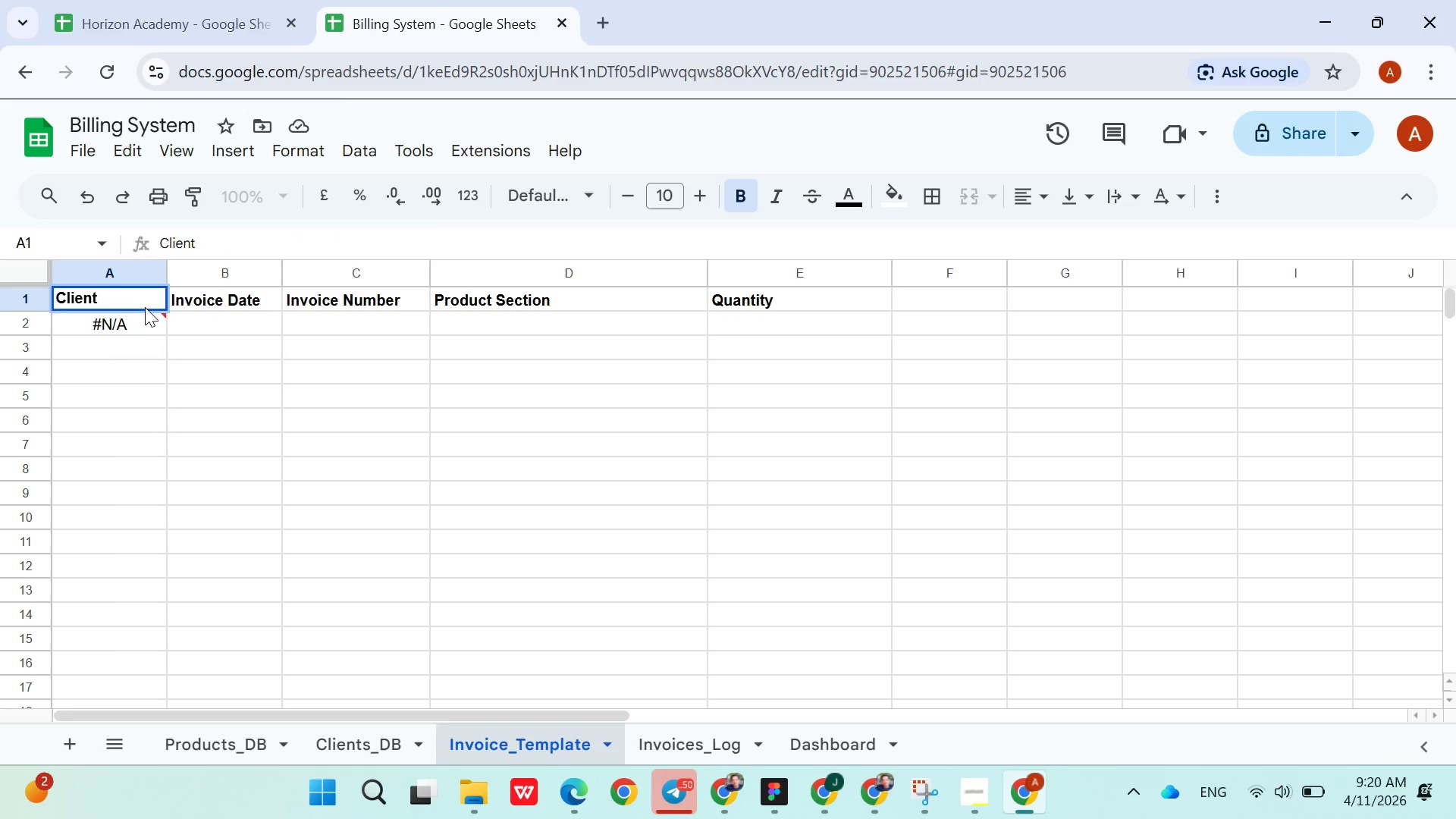 
triple_click([145, 307])
 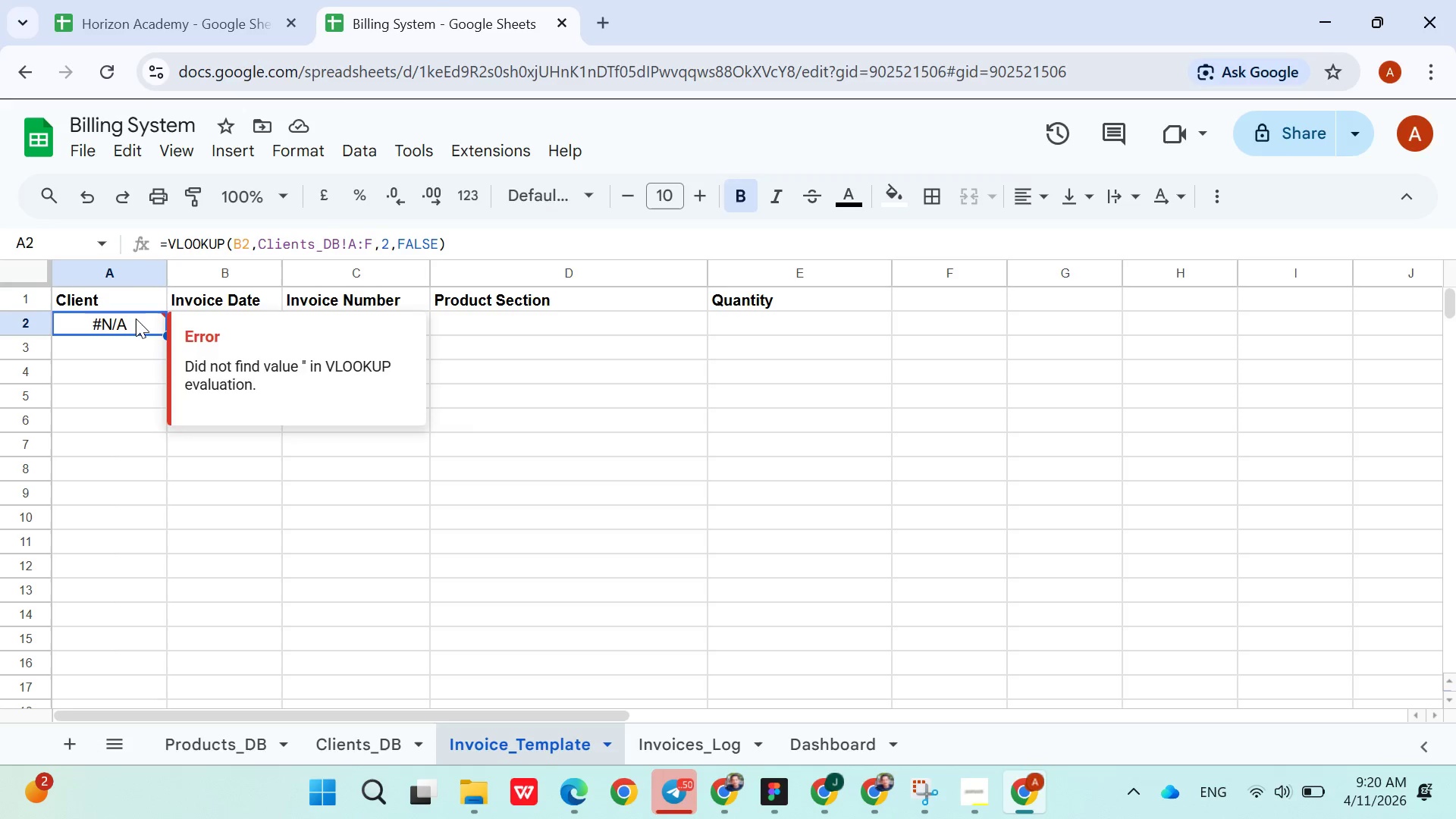 
double_click([136, 318])
 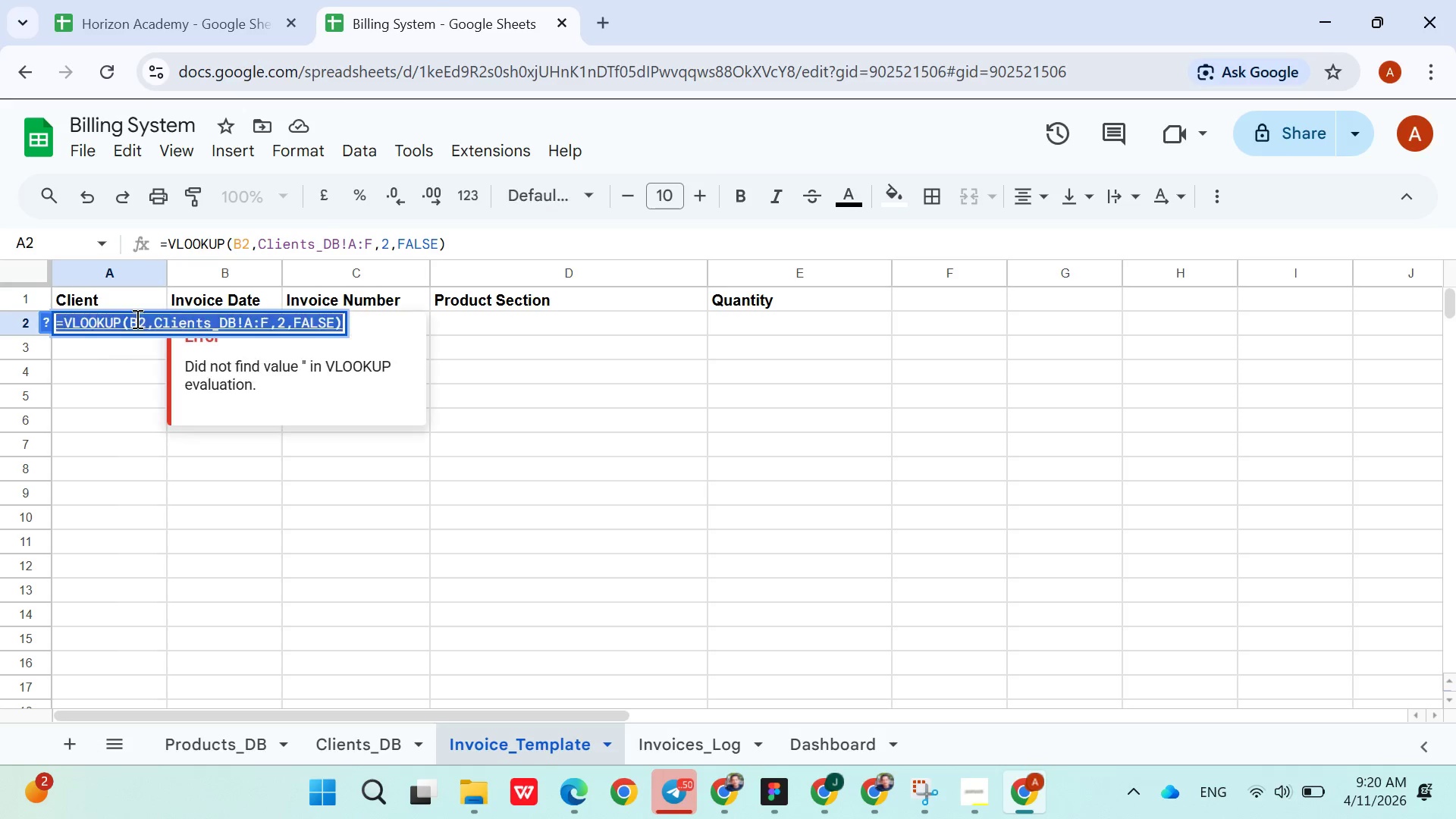 
triple_click([136, 318])
 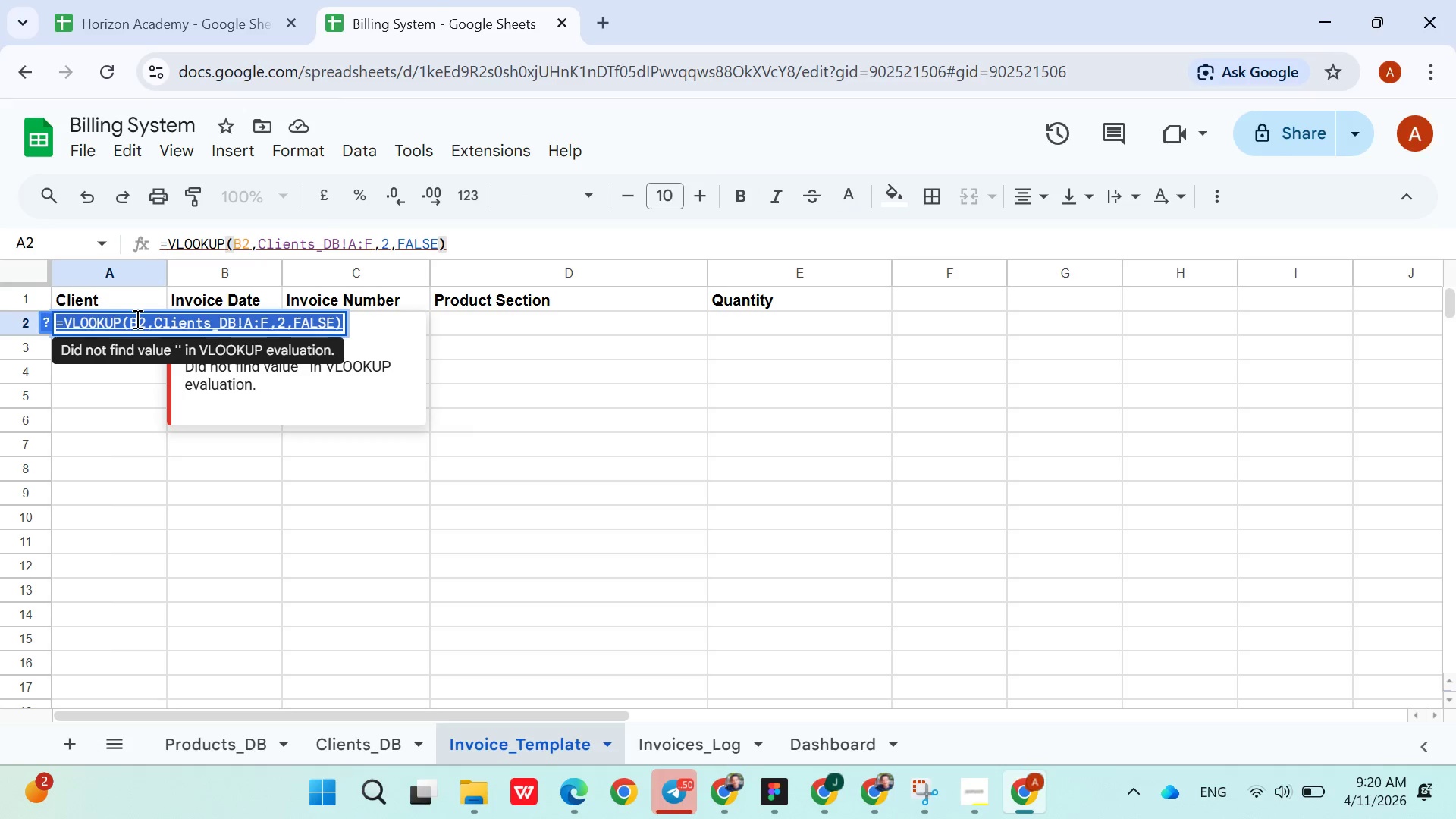 
key(Control+X)
 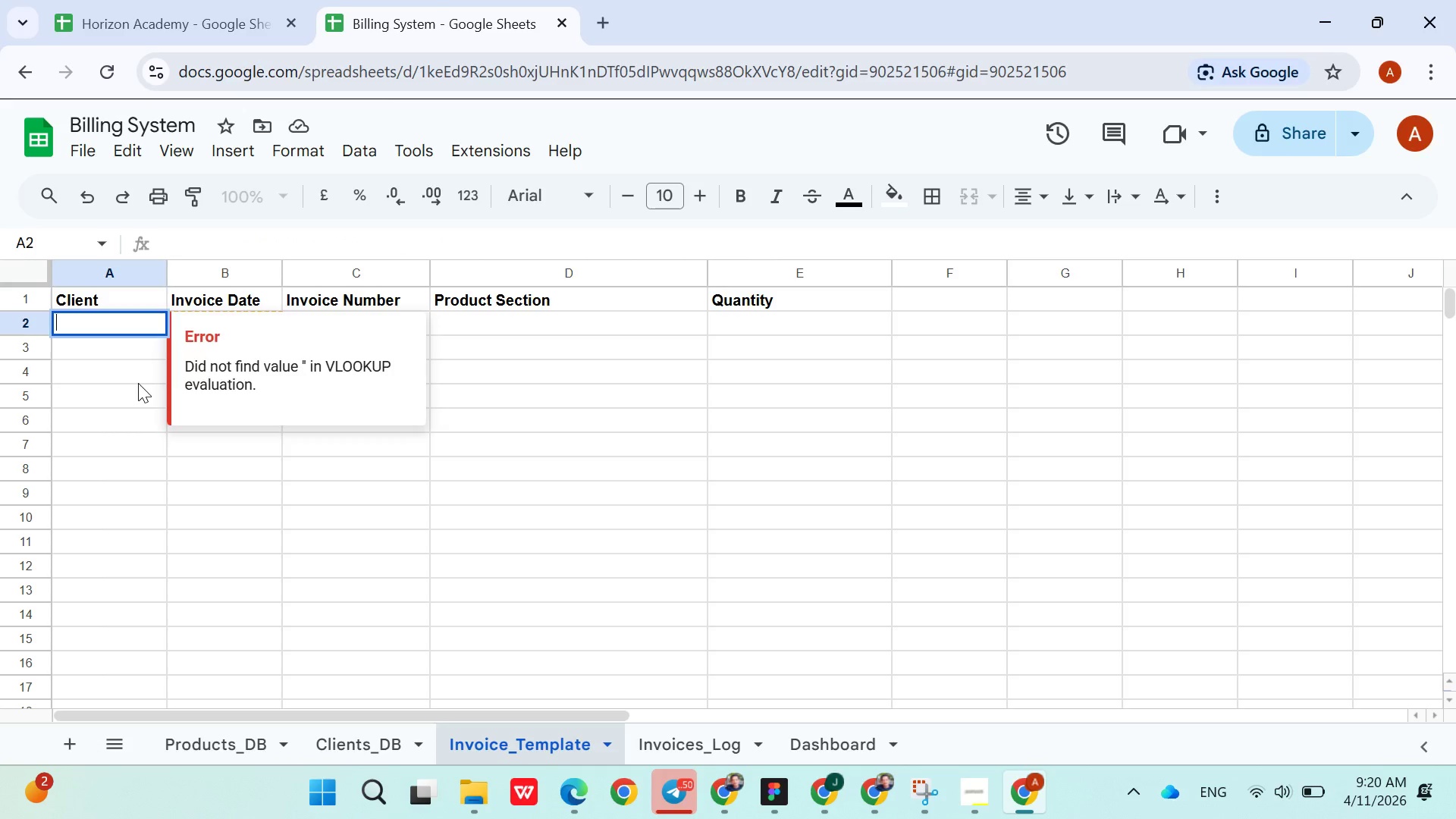 
left_click([138, 383])
 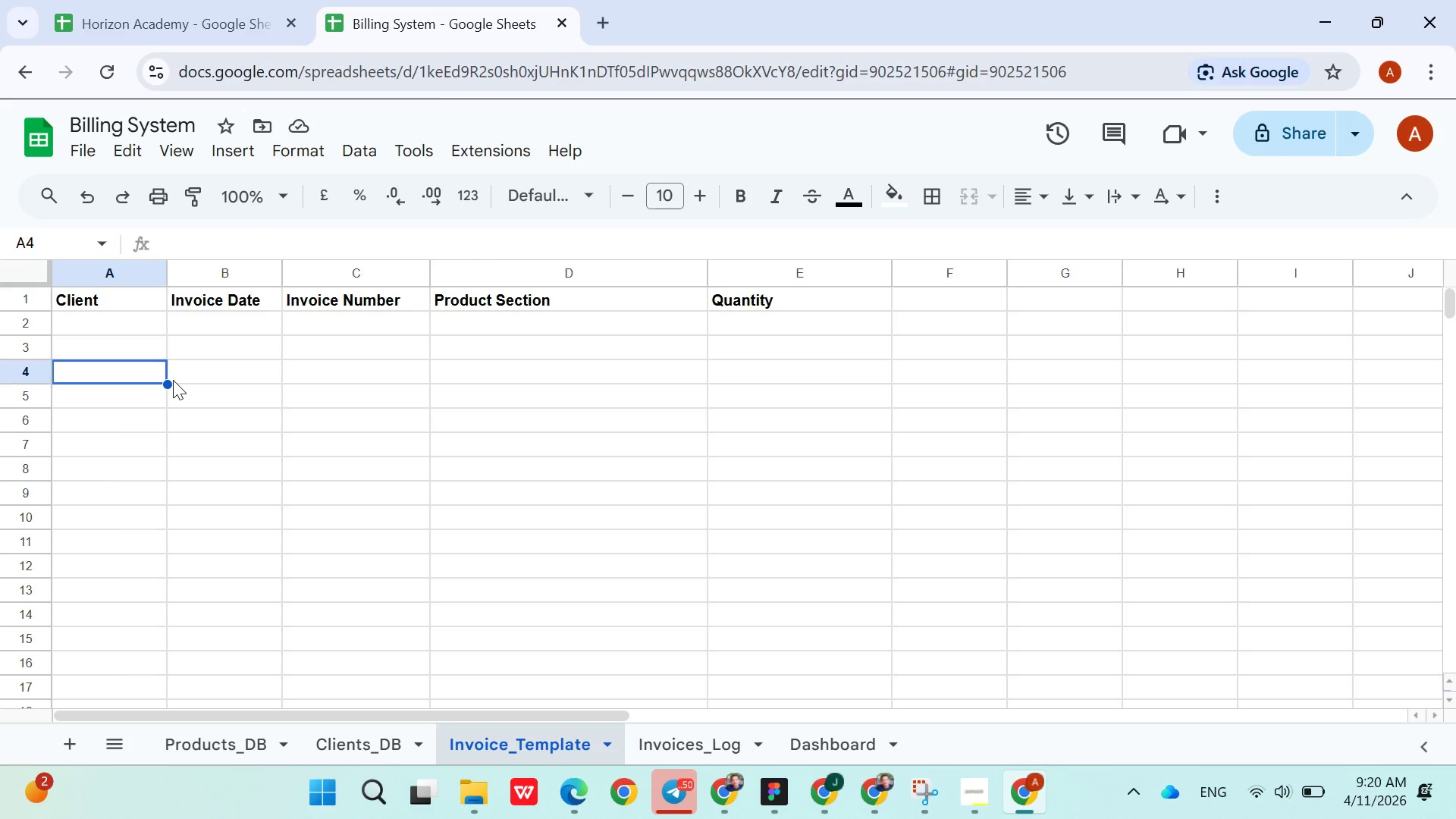 
wait(7.53)
 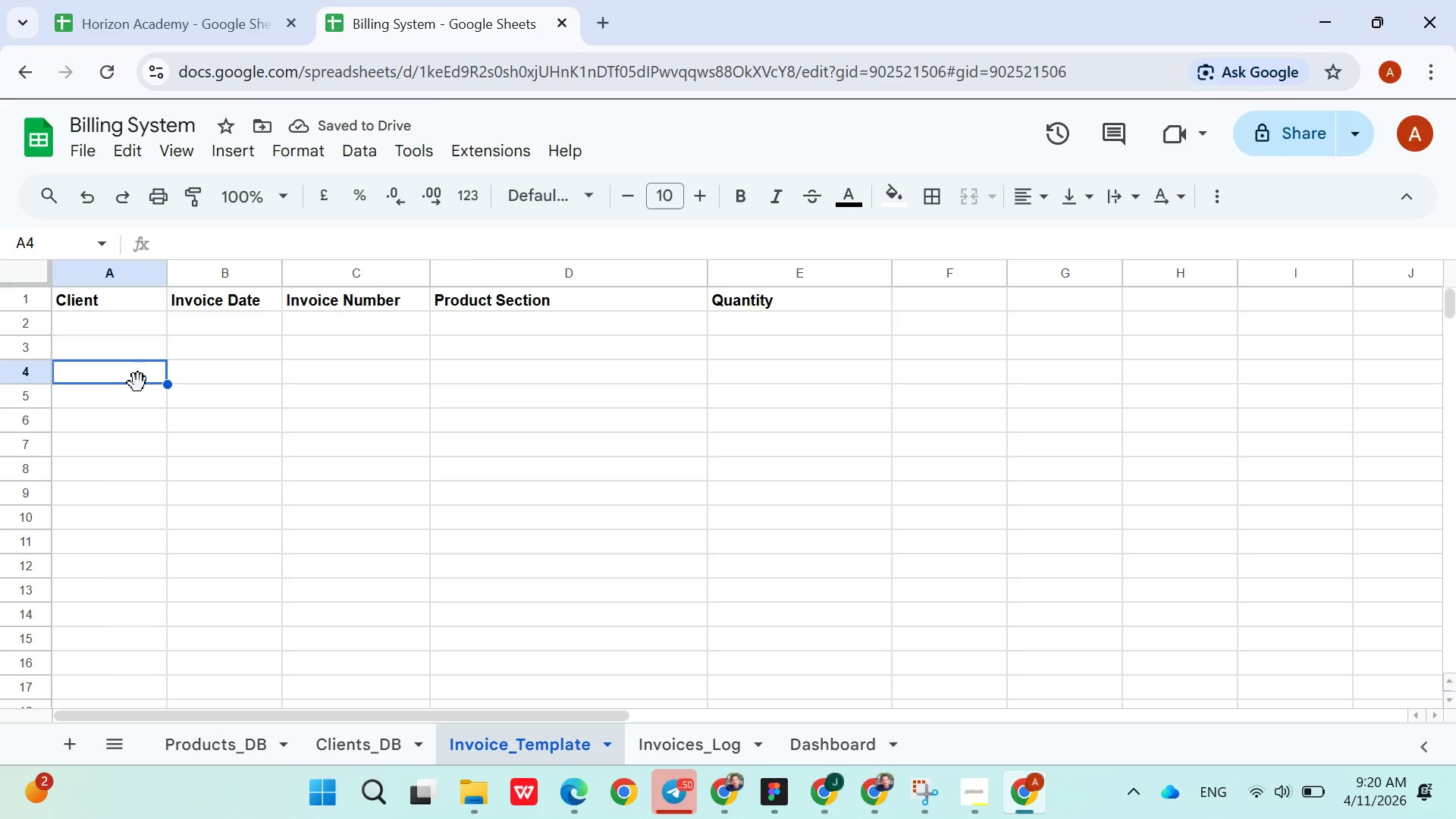 
double_click([173, 380])
 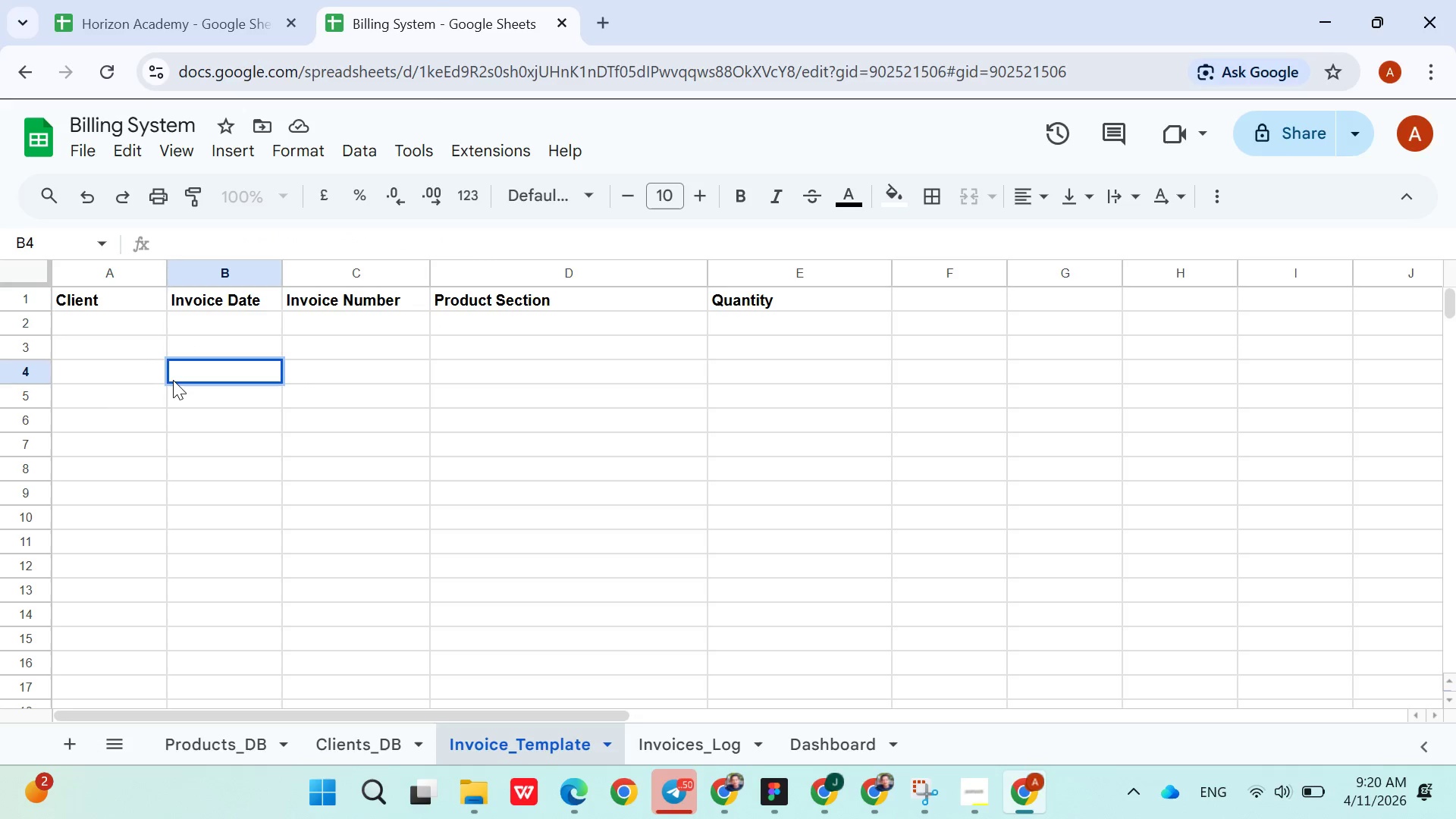 
triple_click([173, 380])
 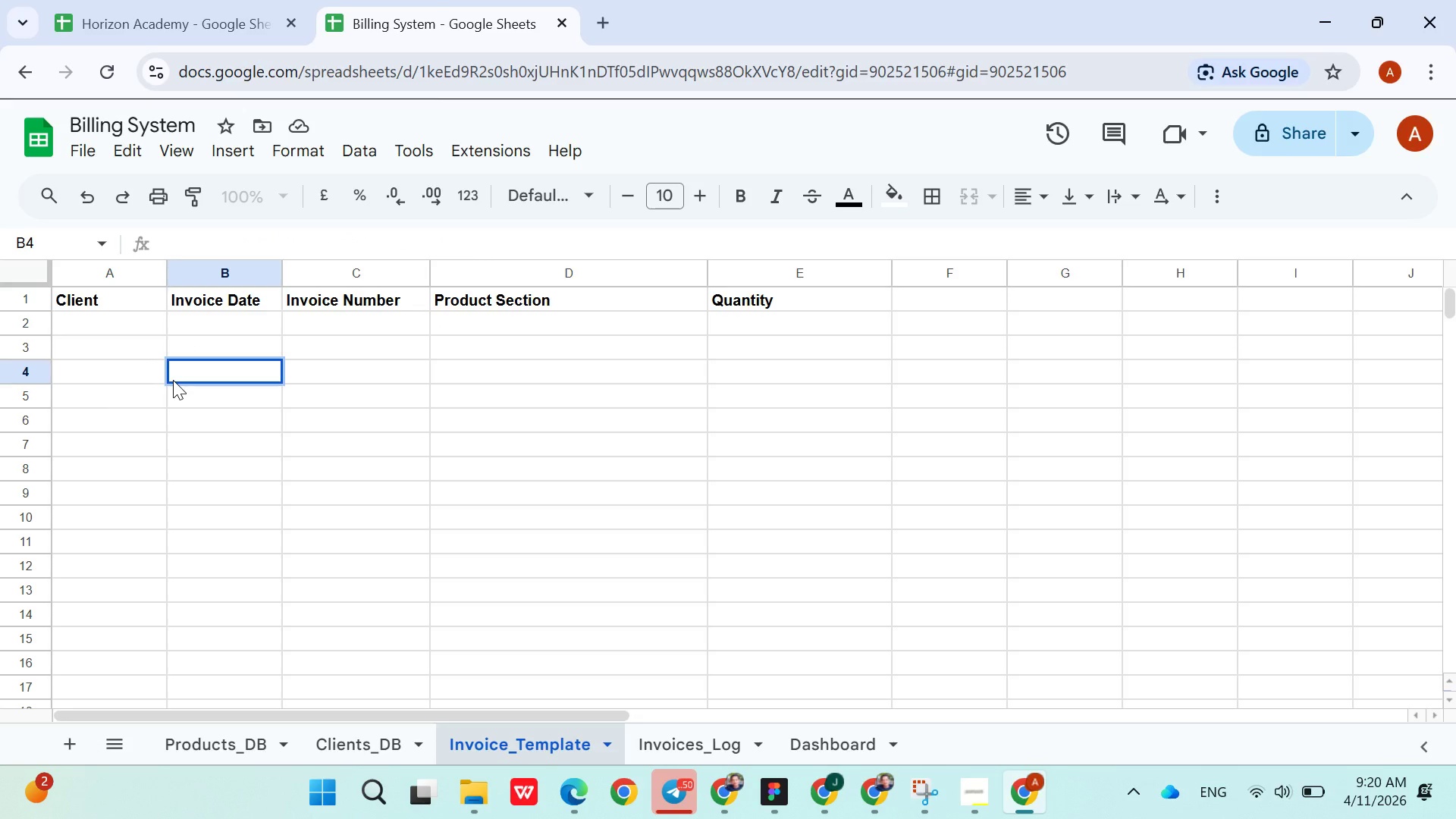 
triple_click([173, 380])
 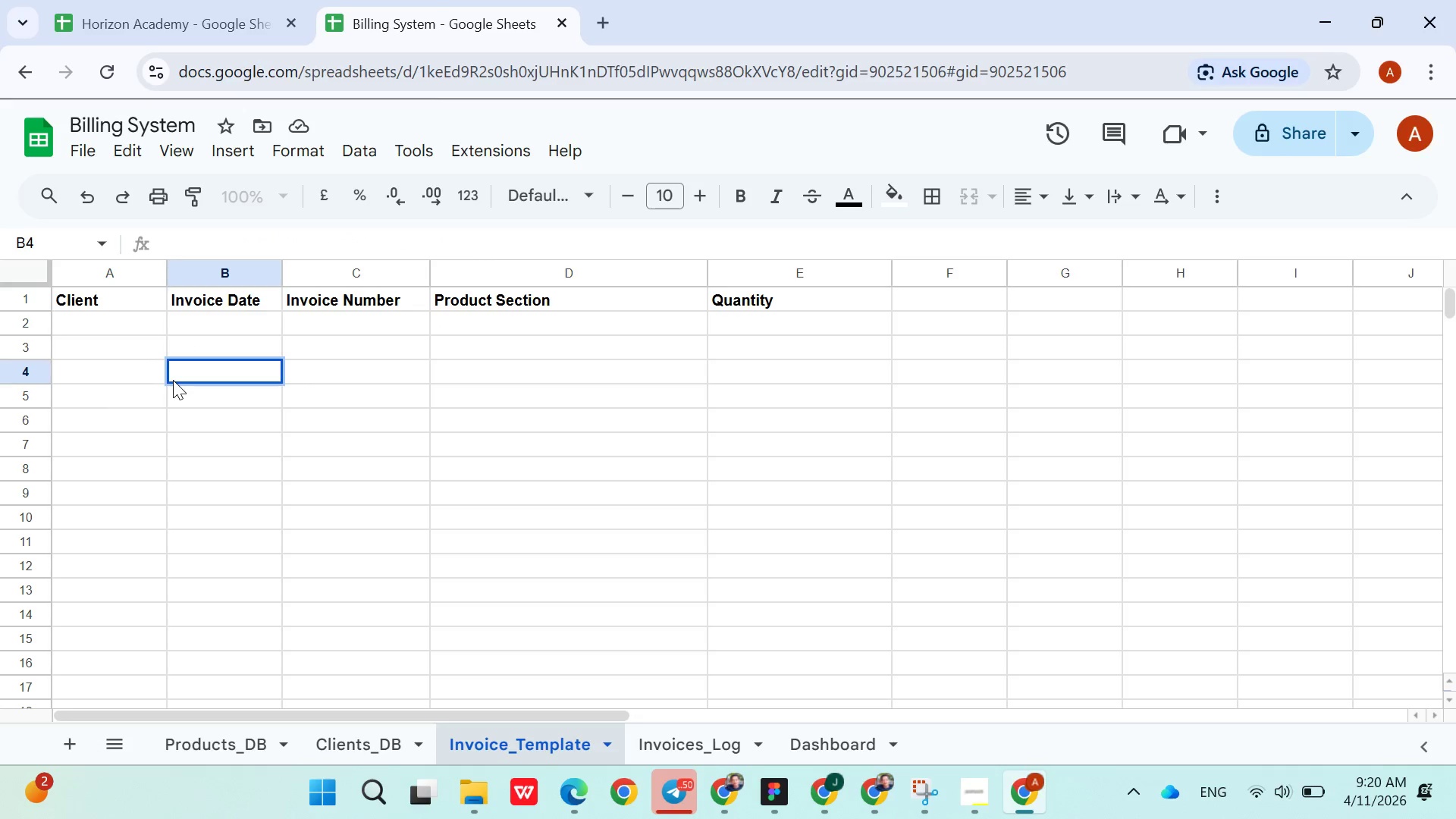 
triple_click([173, 380])
 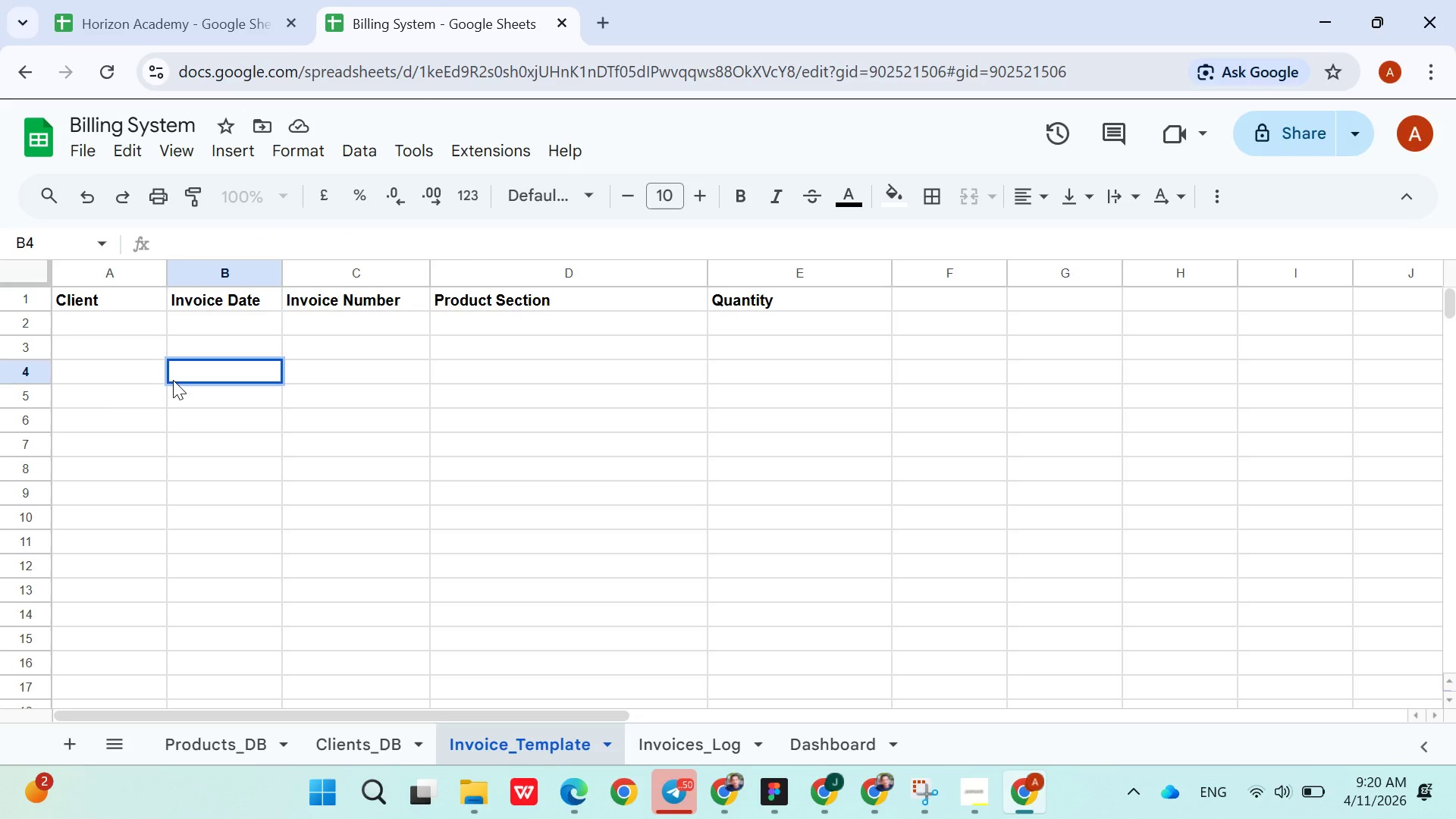 
triple_click([173, 380])
 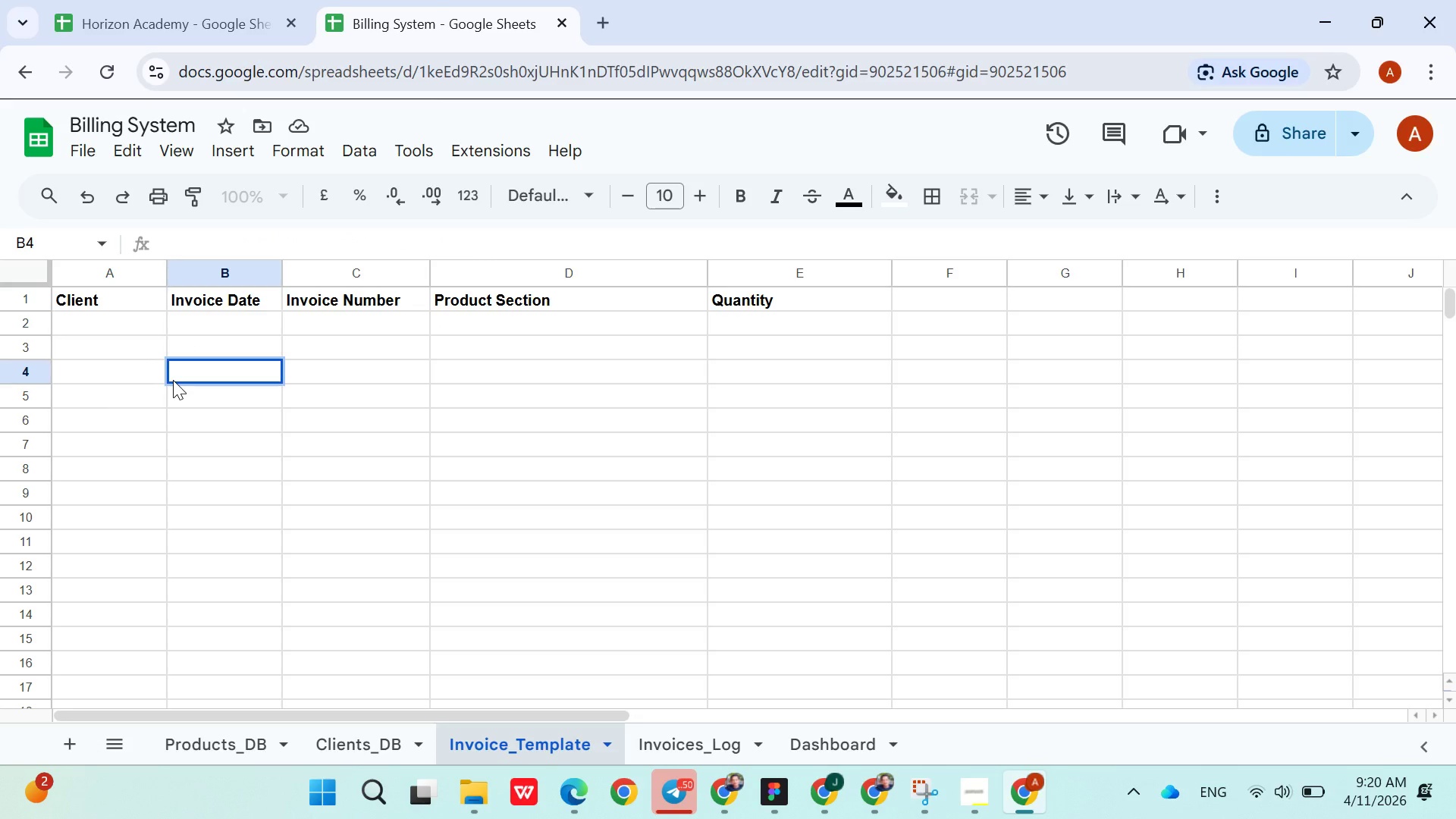 
triple_click([173, 380])
 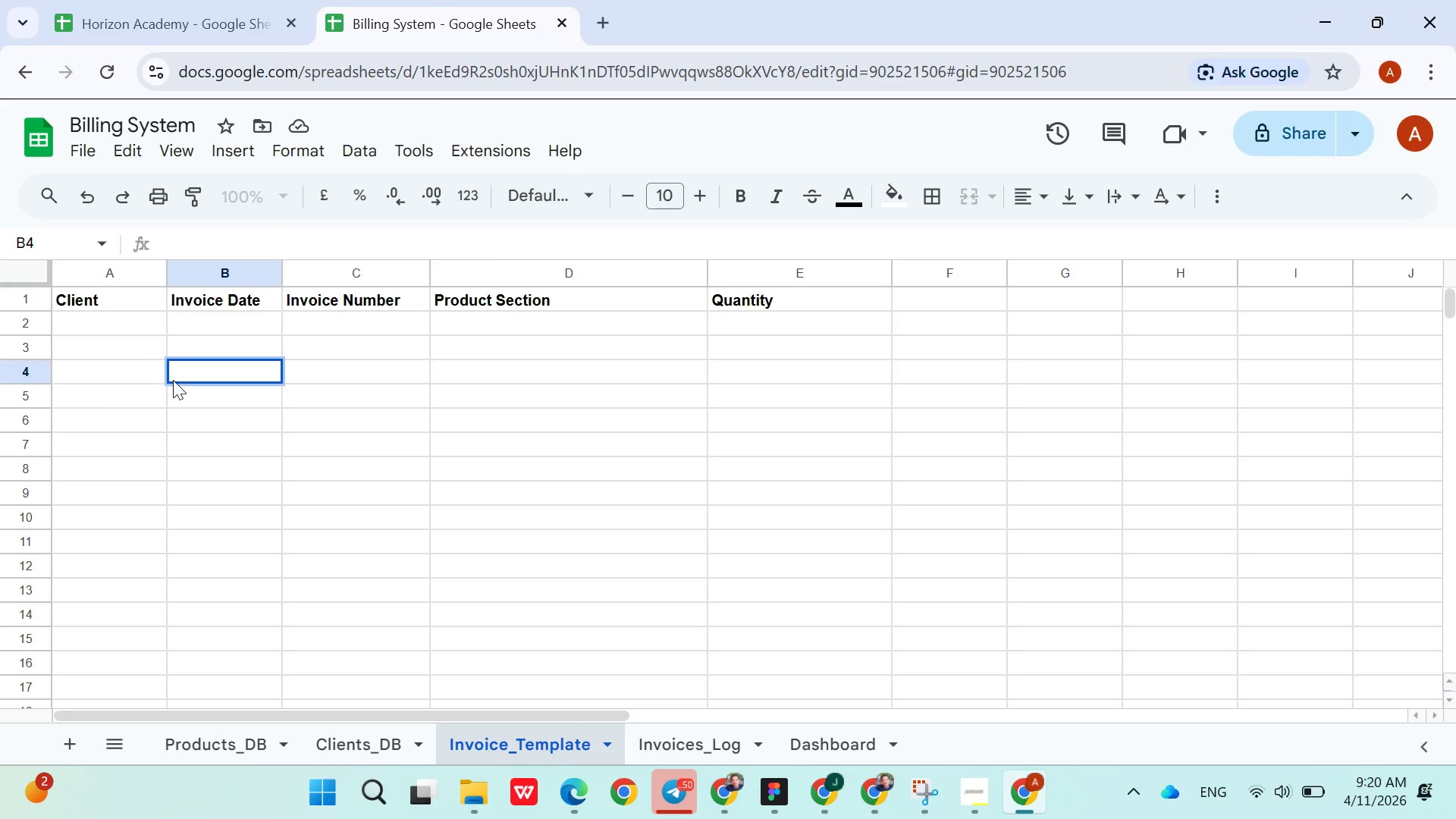 
triple_click([173, 380])
 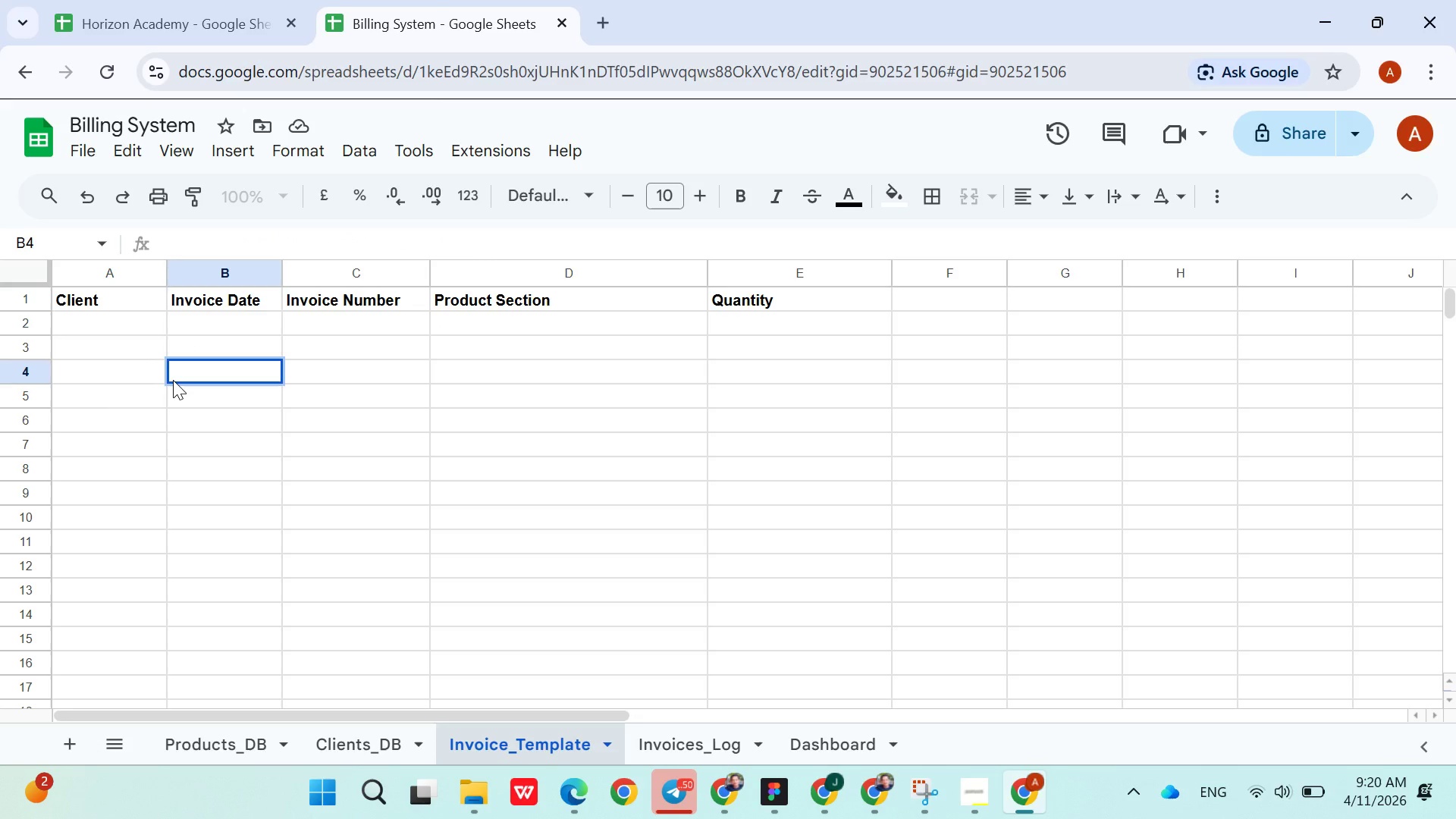 
triple_click([173, 380])
 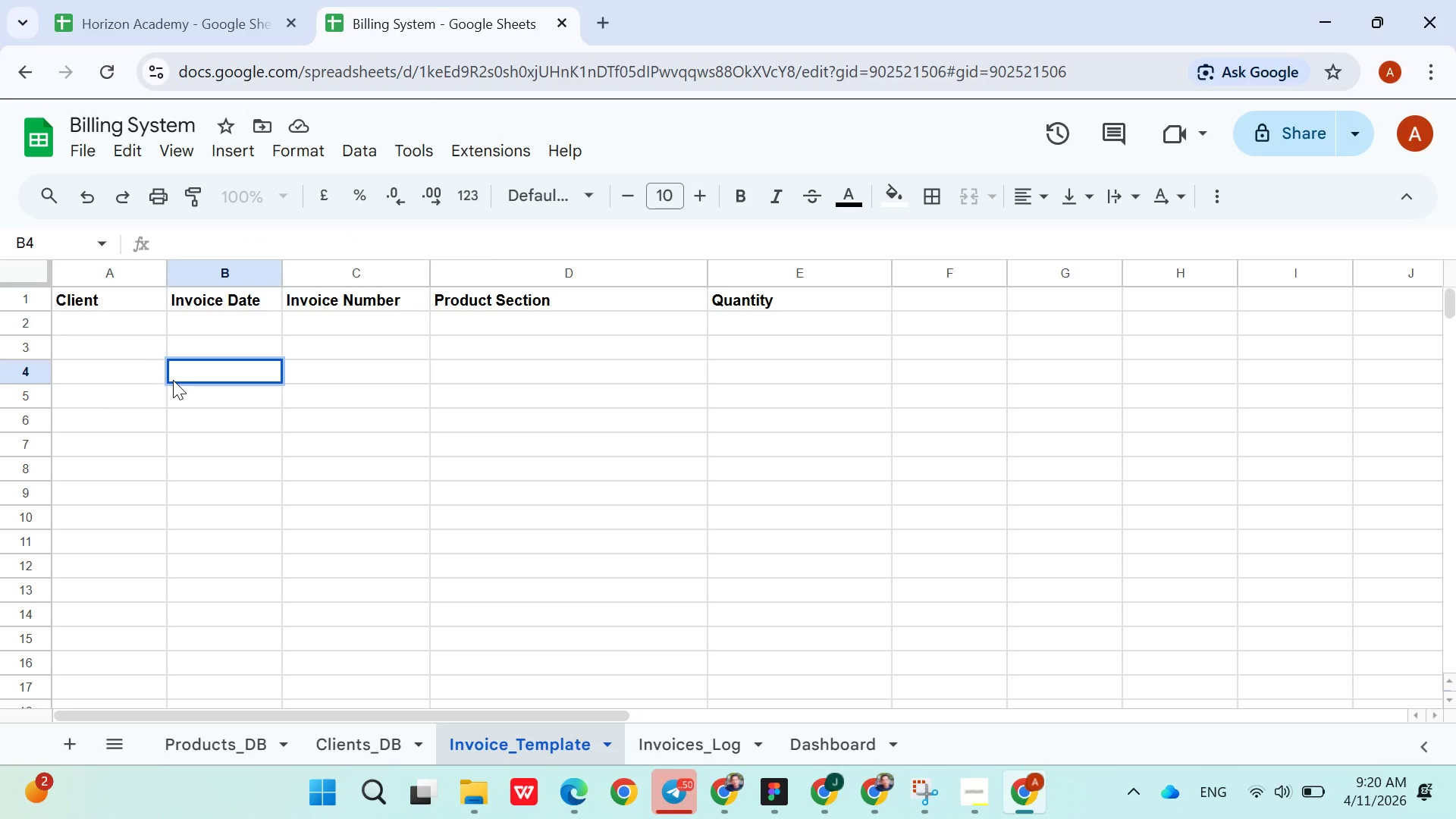 
triple_click([173, 380])
 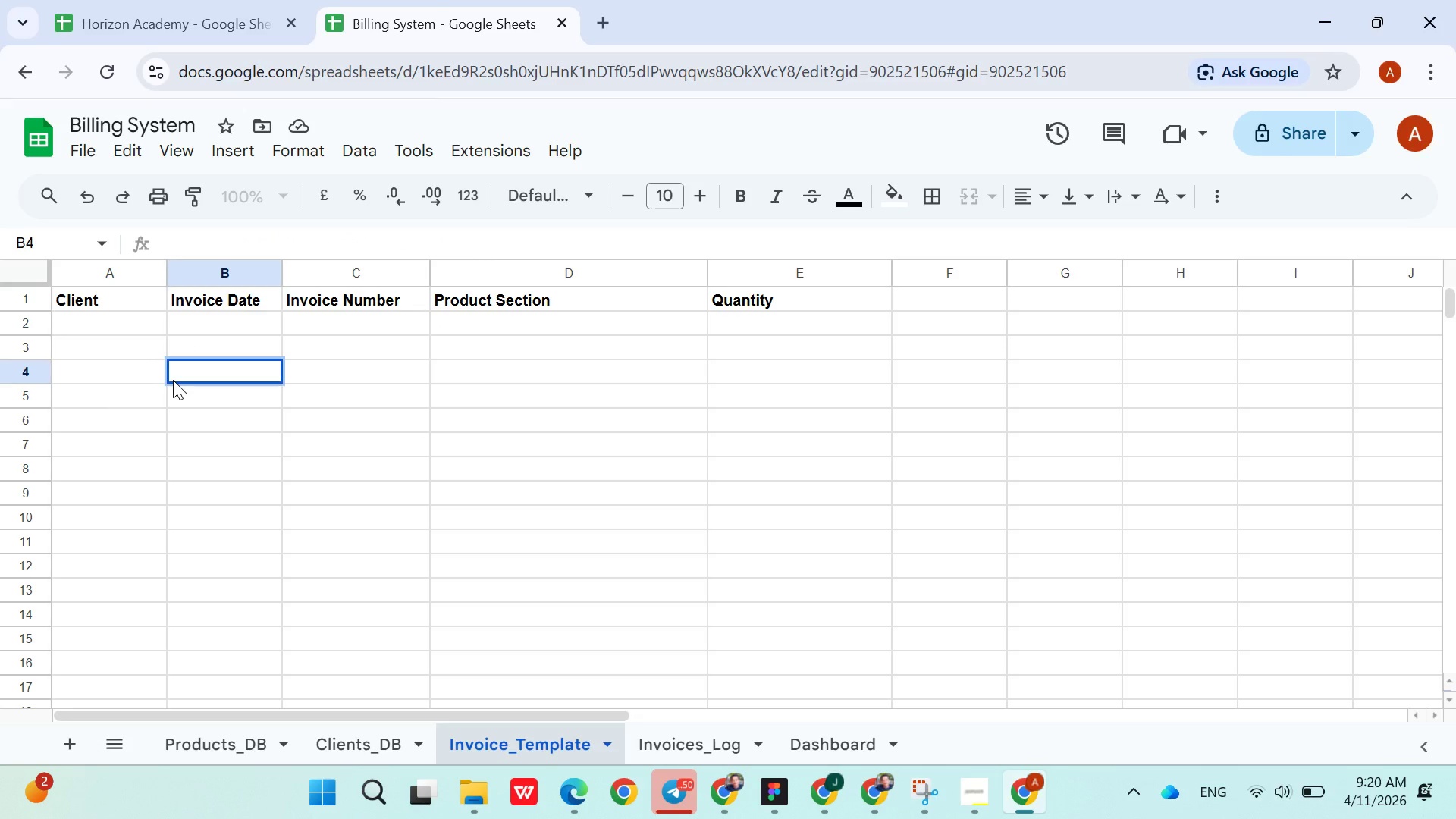 
triple_click([173, 380])
 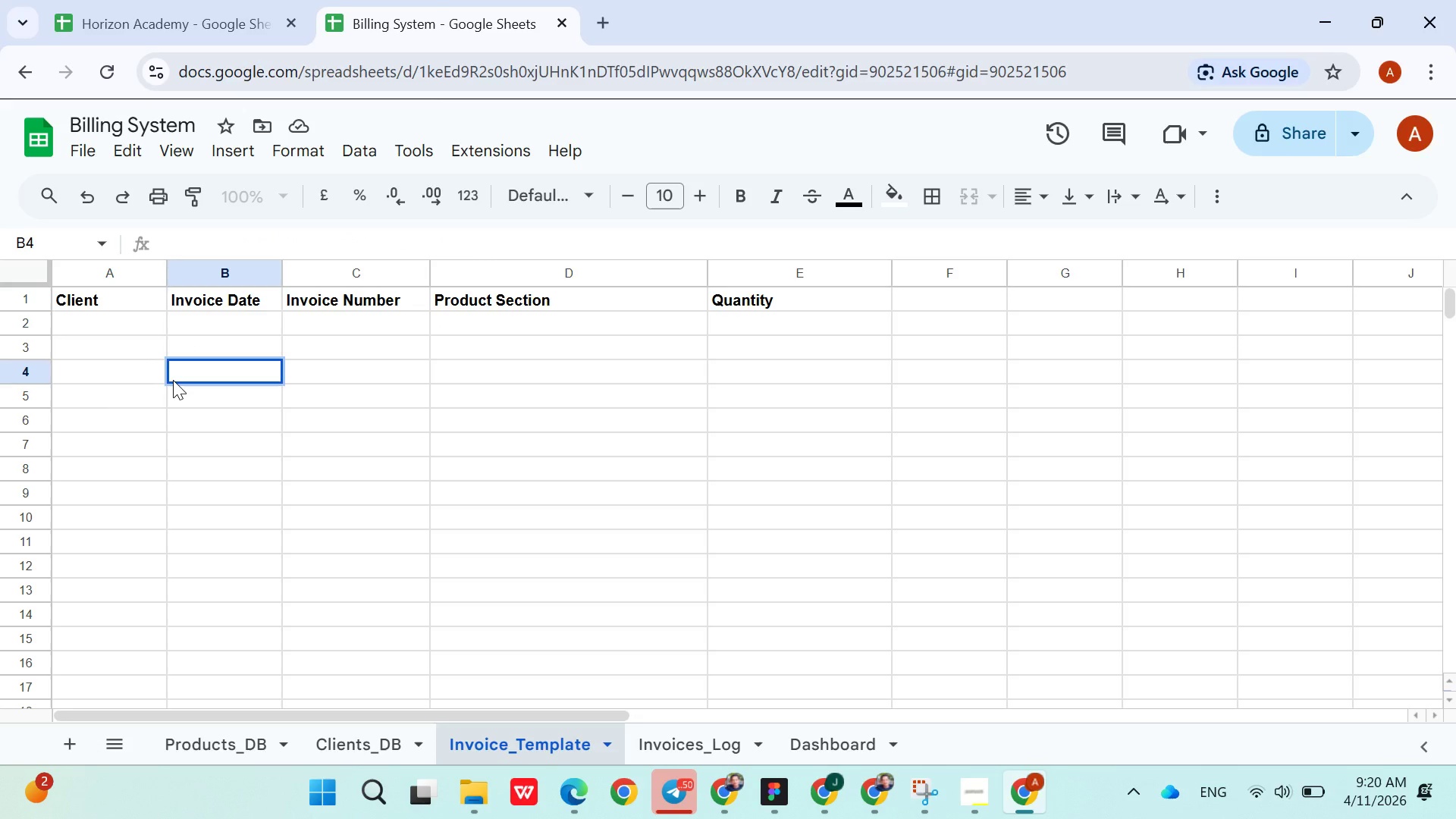 
triple_click([173, 380])
 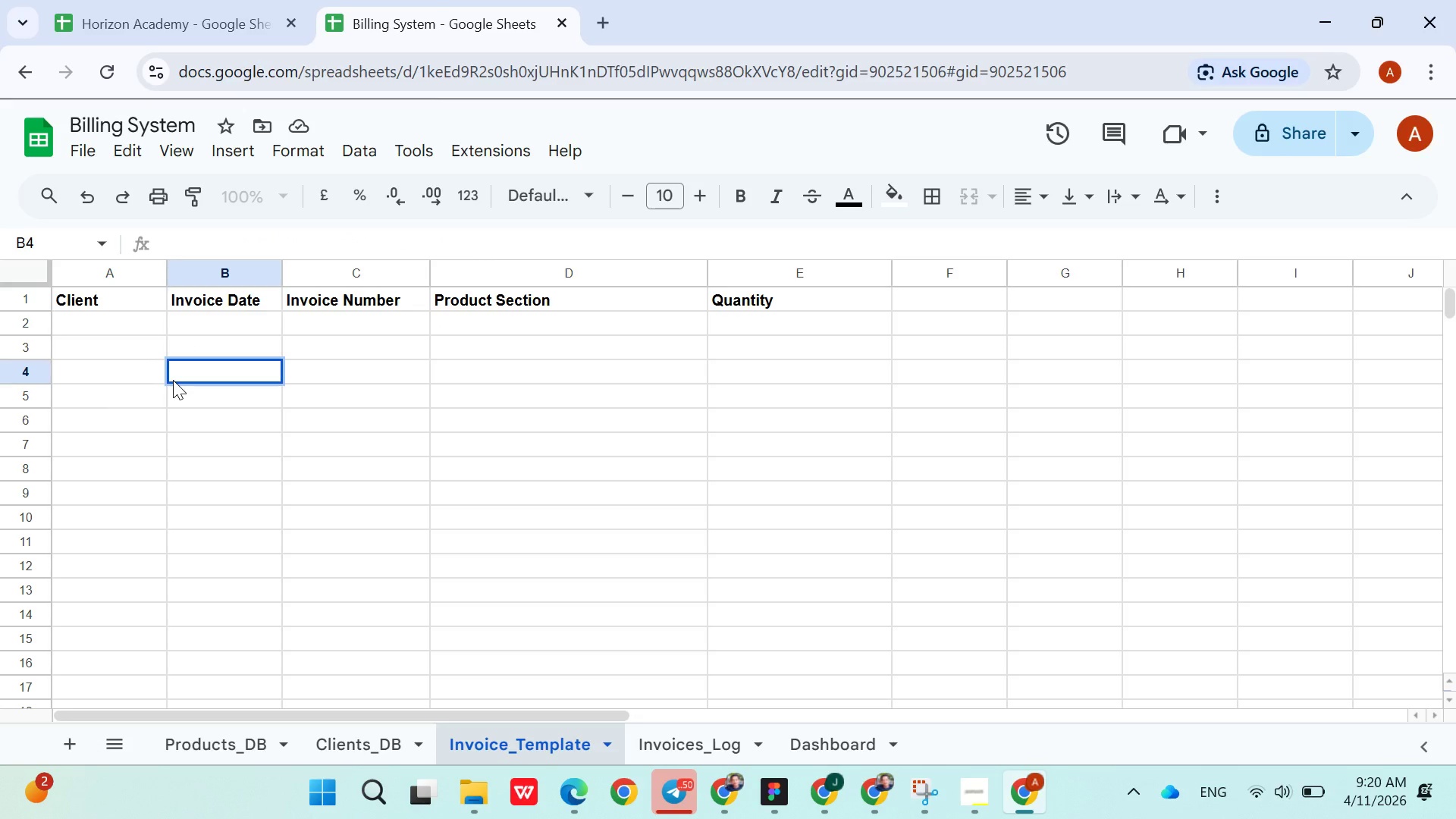 
triple_click([173, 380])
 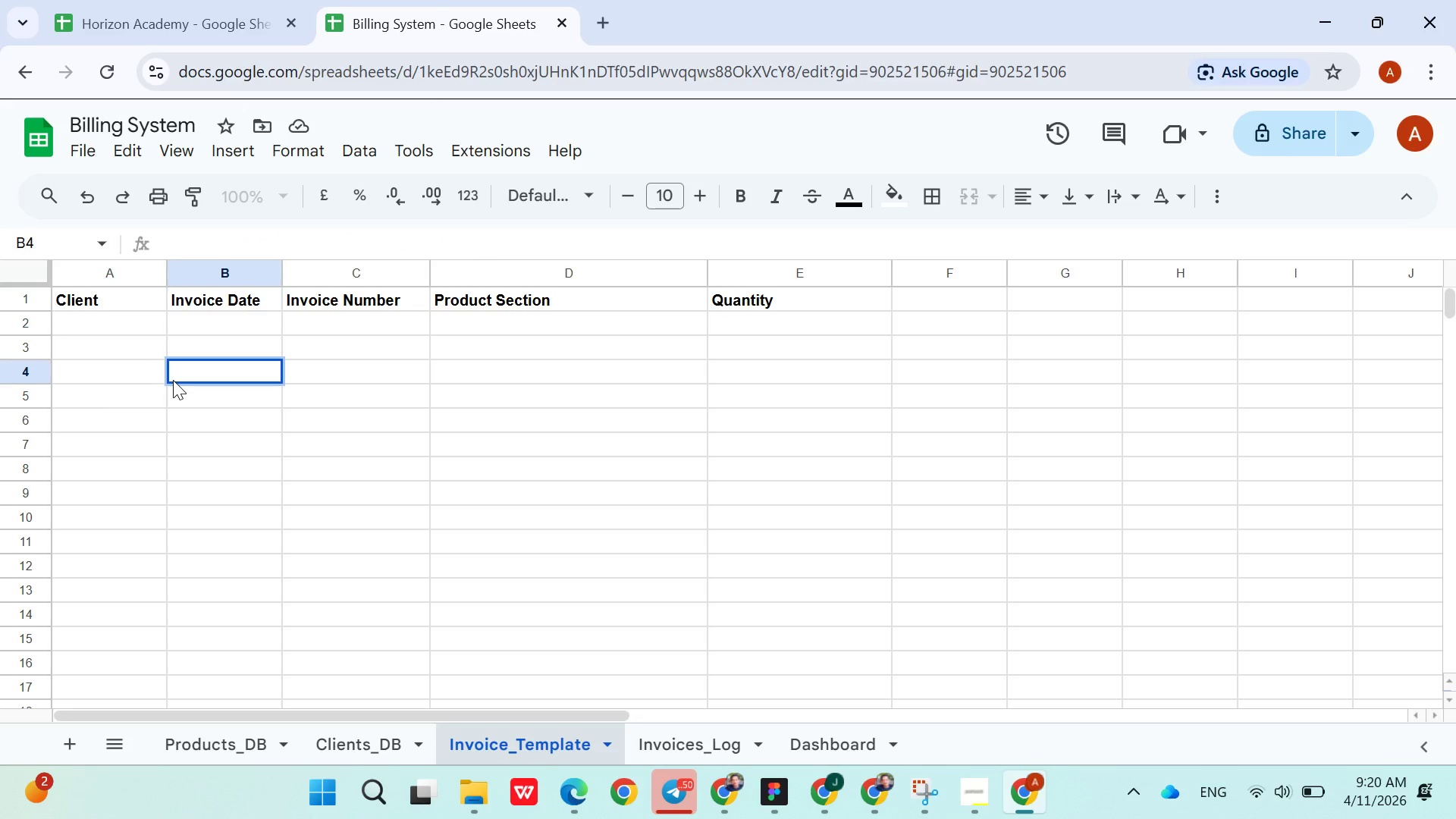 
triple_click([173, 380])
 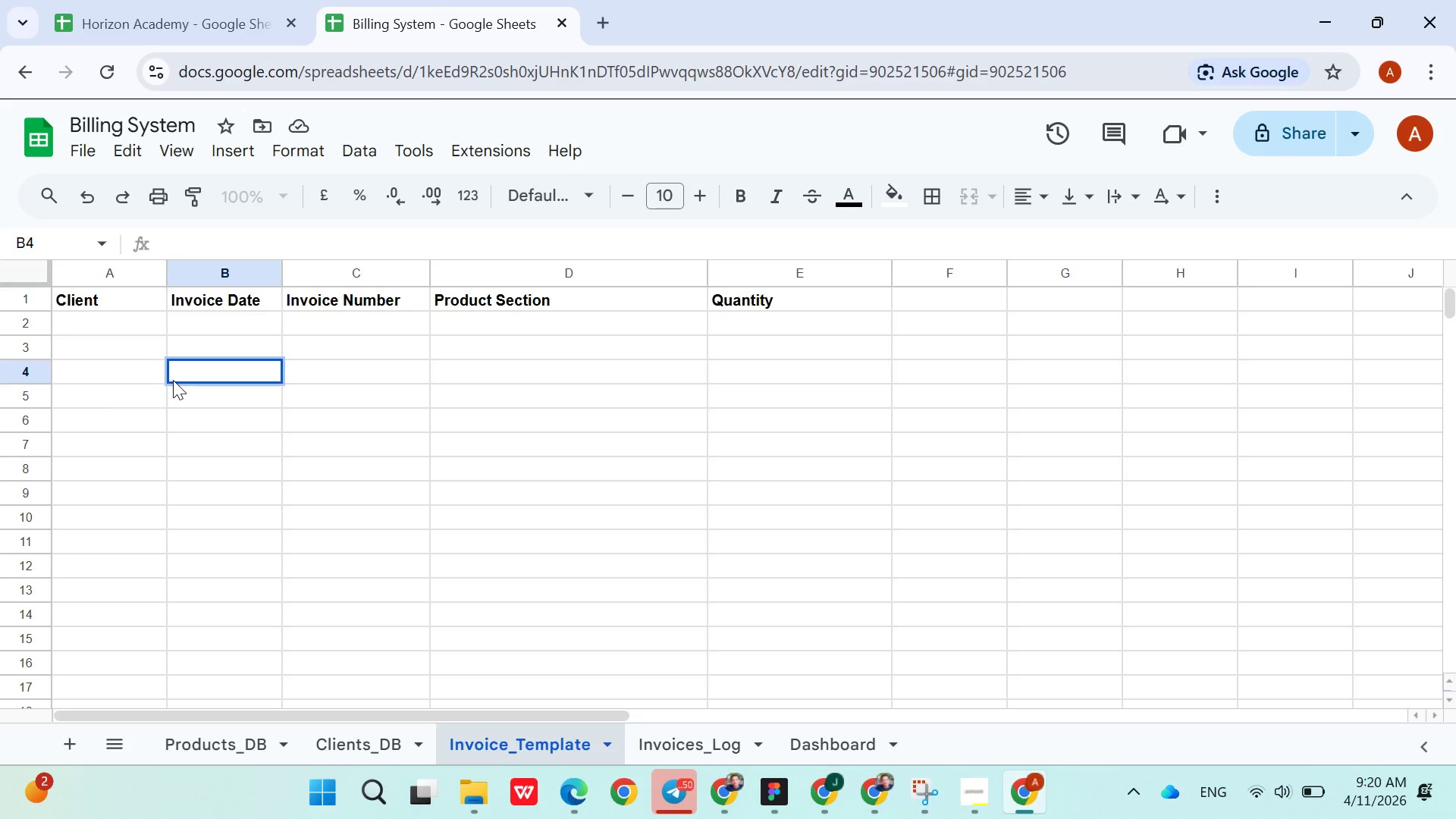 
triple_click([173, 380])
 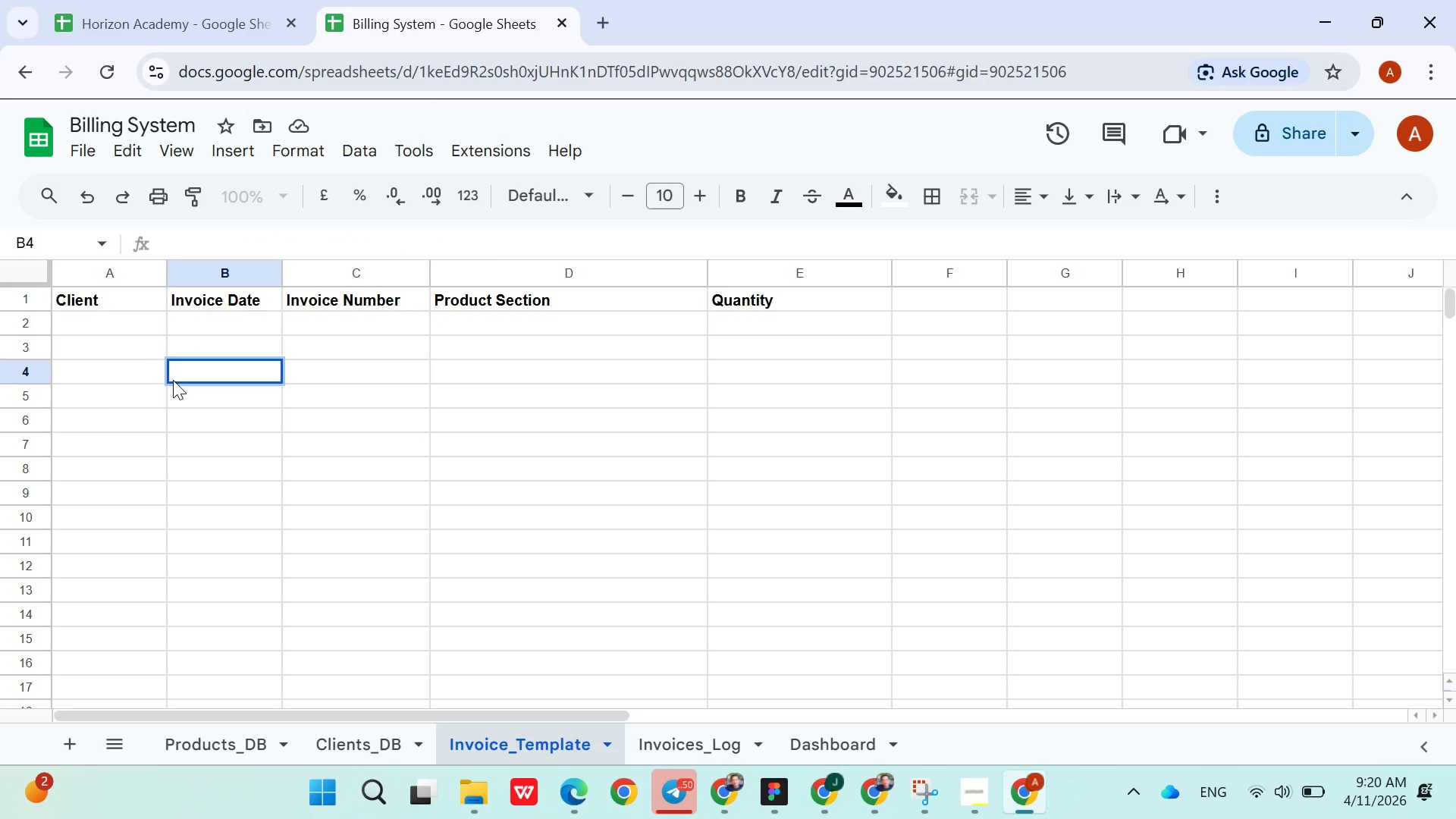 
triple_click([173, 380])
 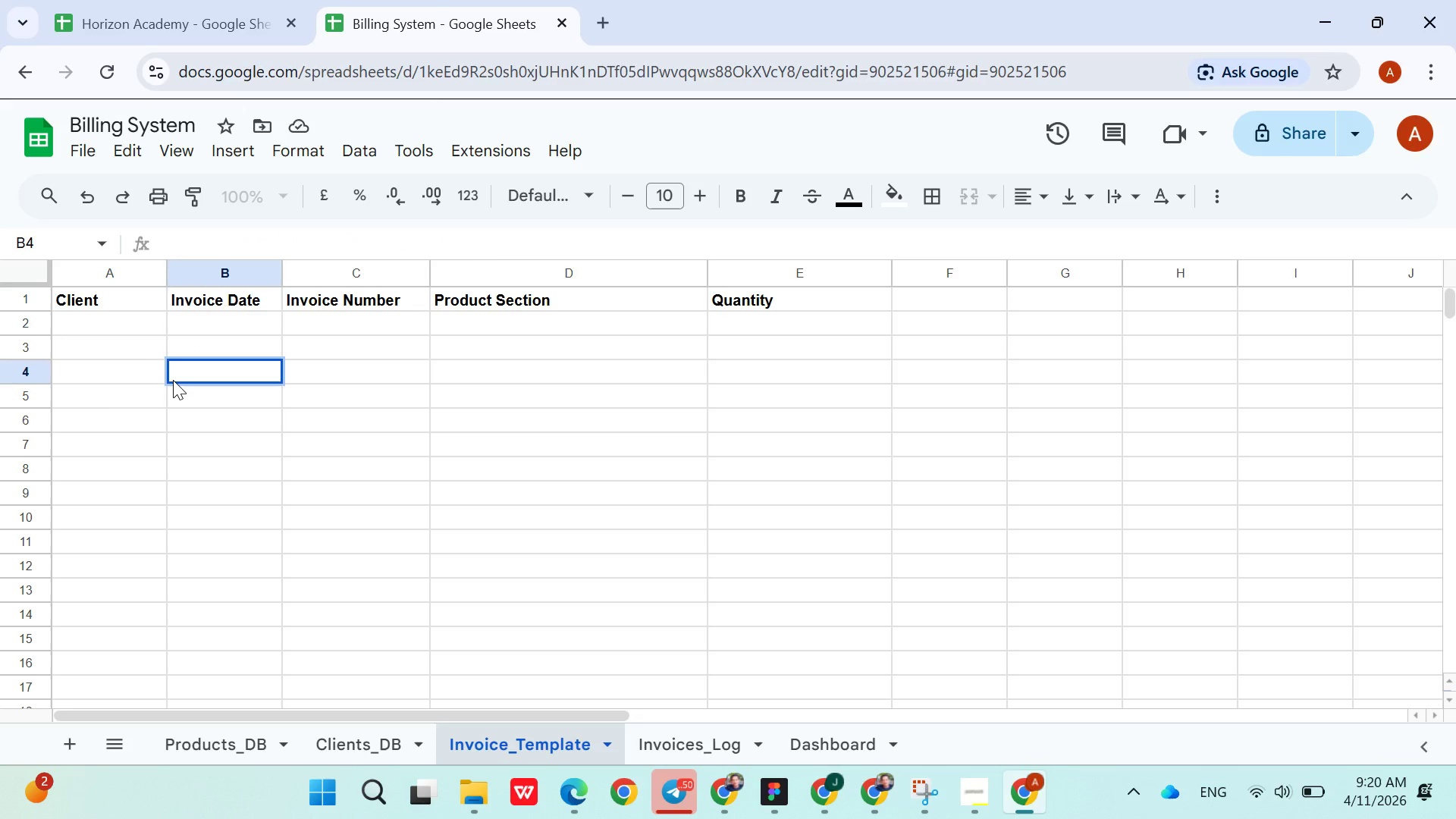 
triple_click([173, 380])
 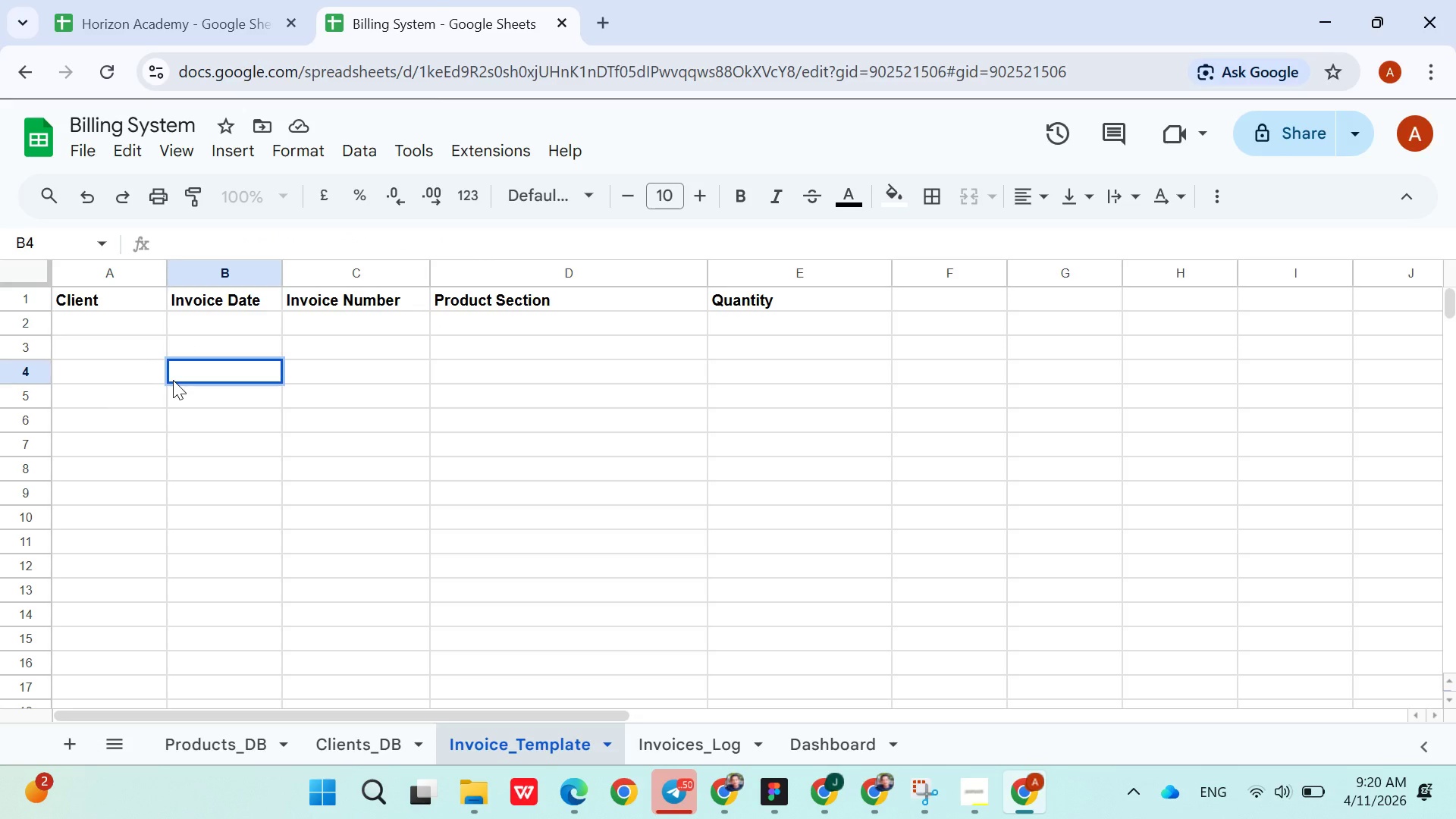 
triple_click([173, 380])
 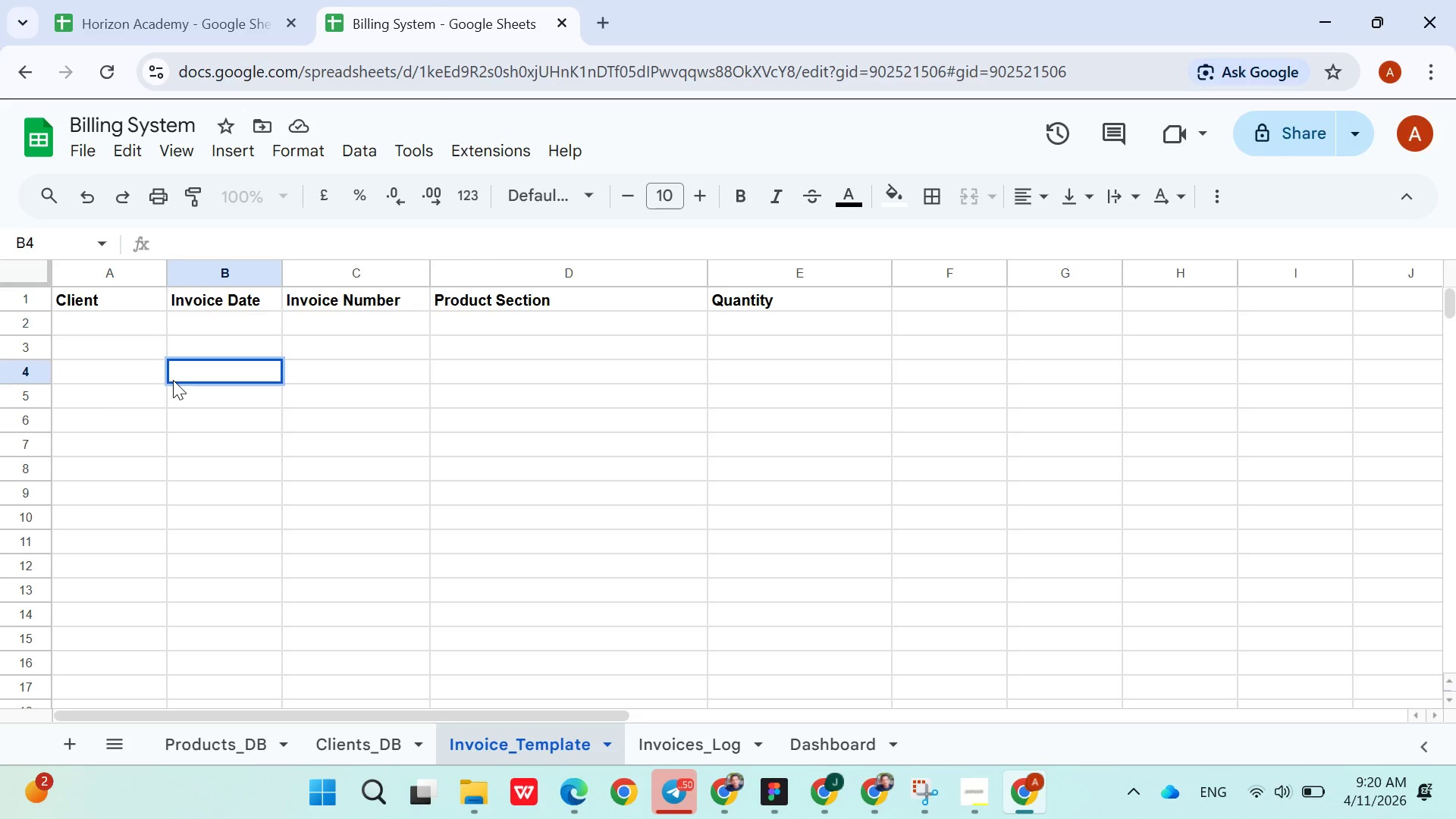 
triple_click([173, 380])
 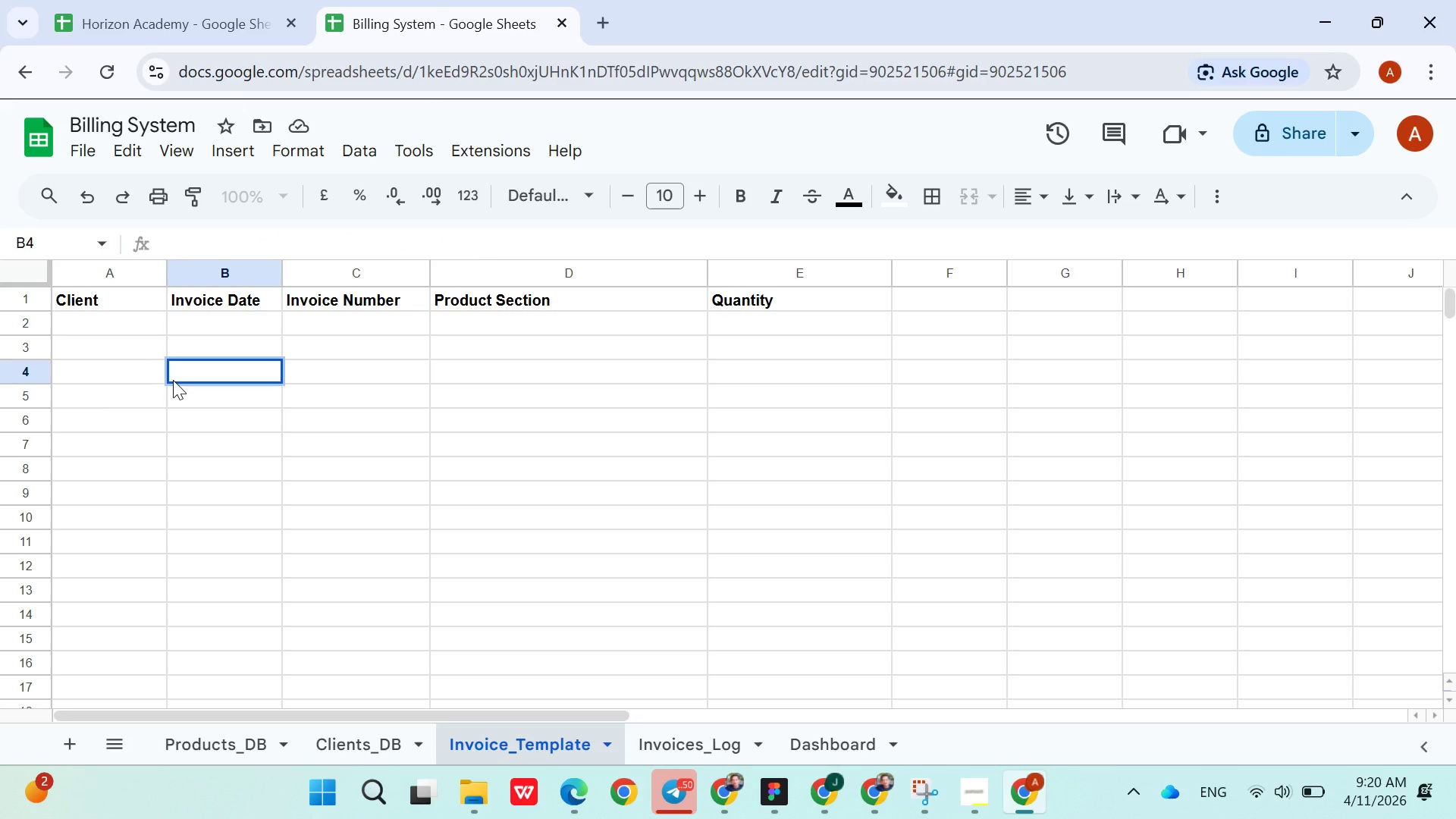 
triple_click([173, 380])
 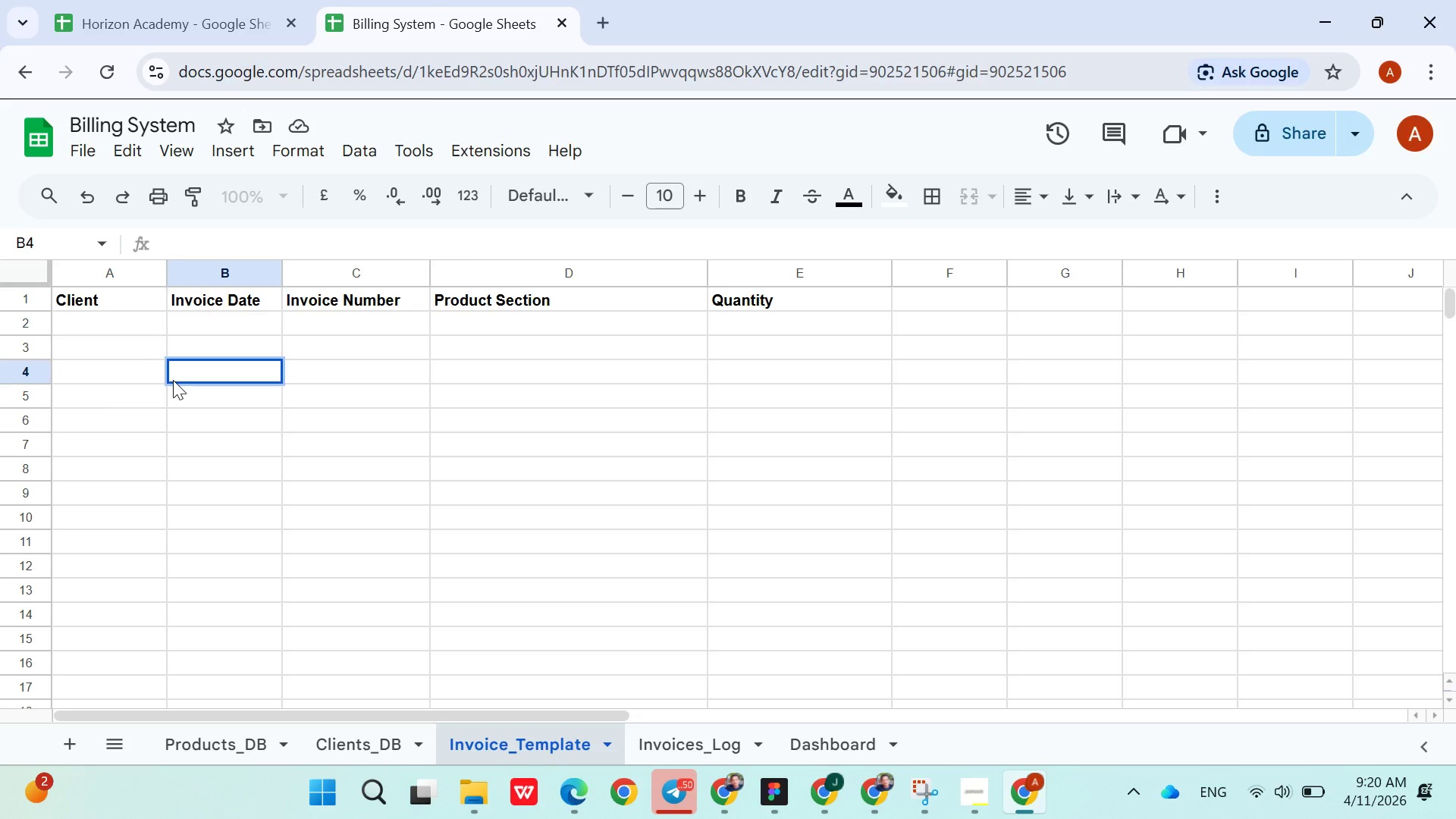 
triple_click([173, 380])
 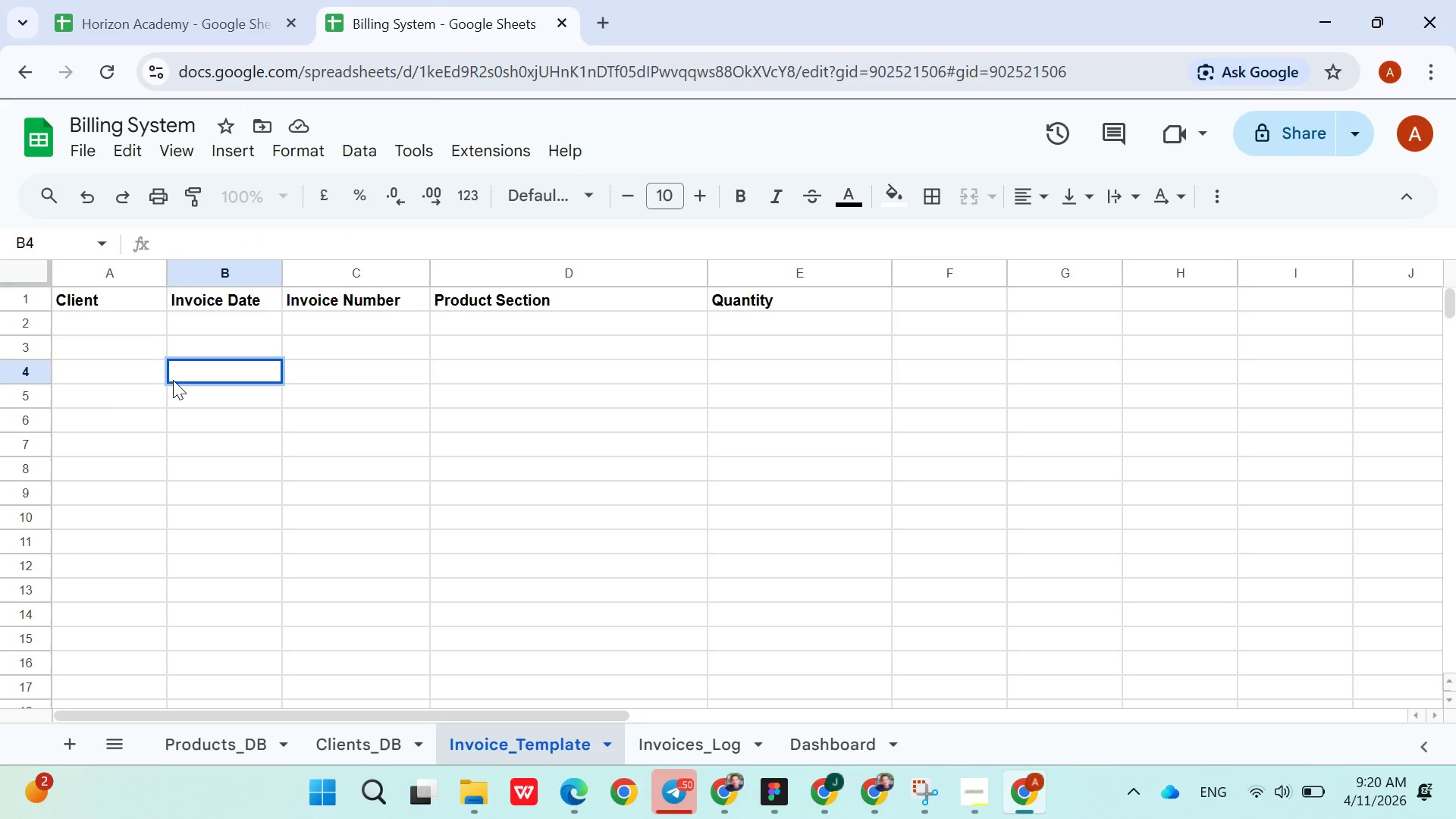 
triple_click([173, 380])
 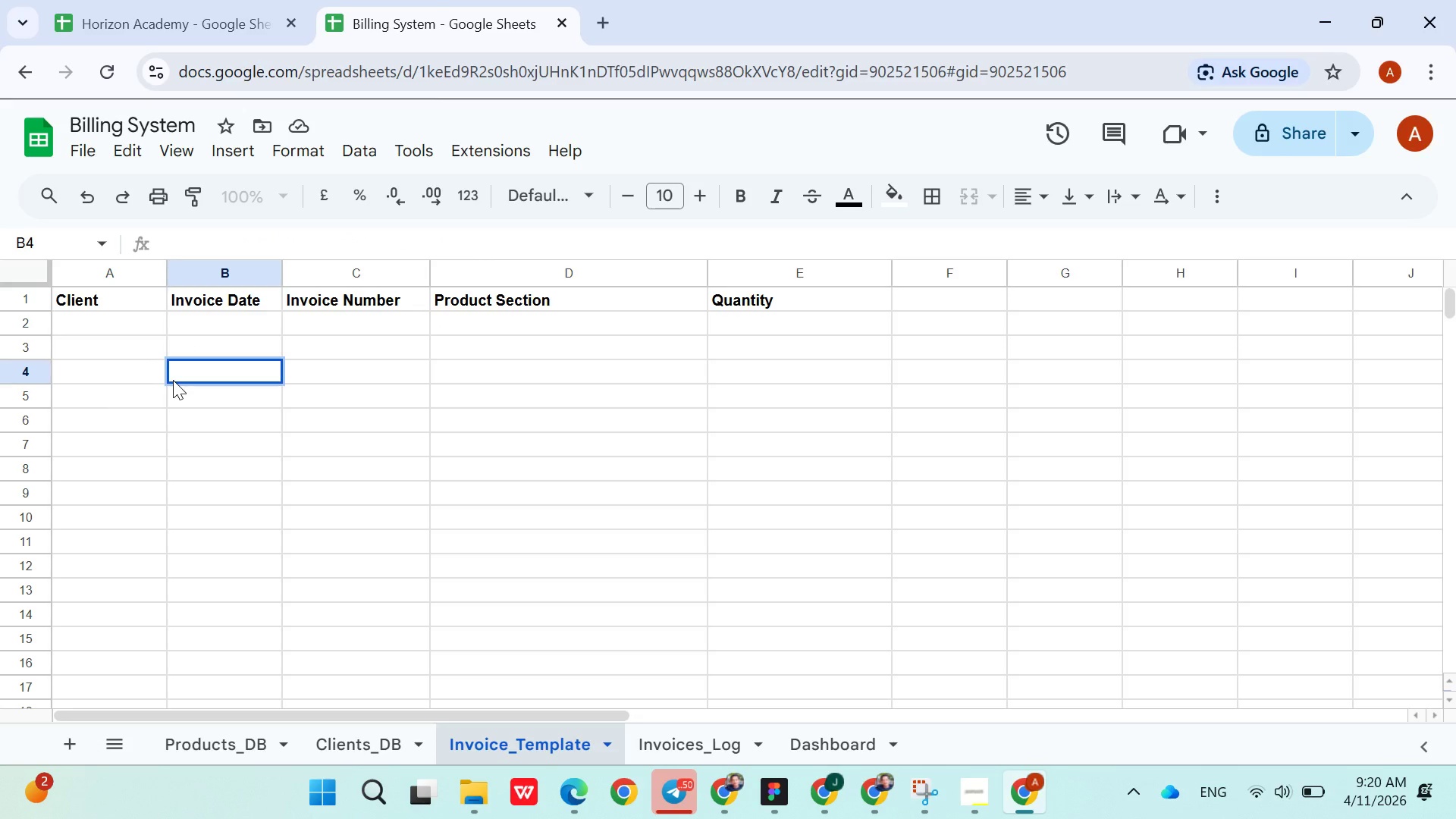 
triple_click([173, 380])
 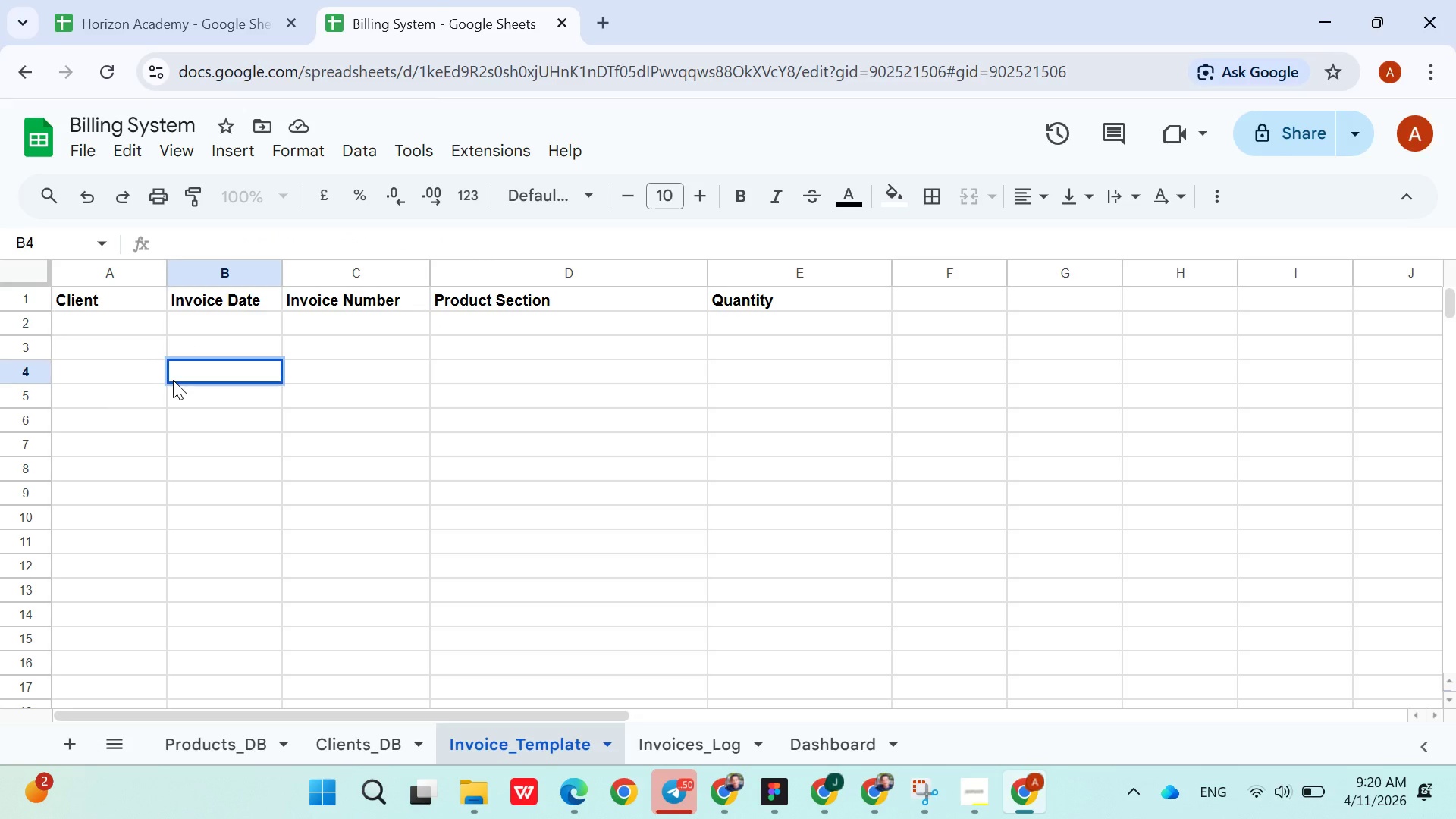 
triple_click([173, 380])
 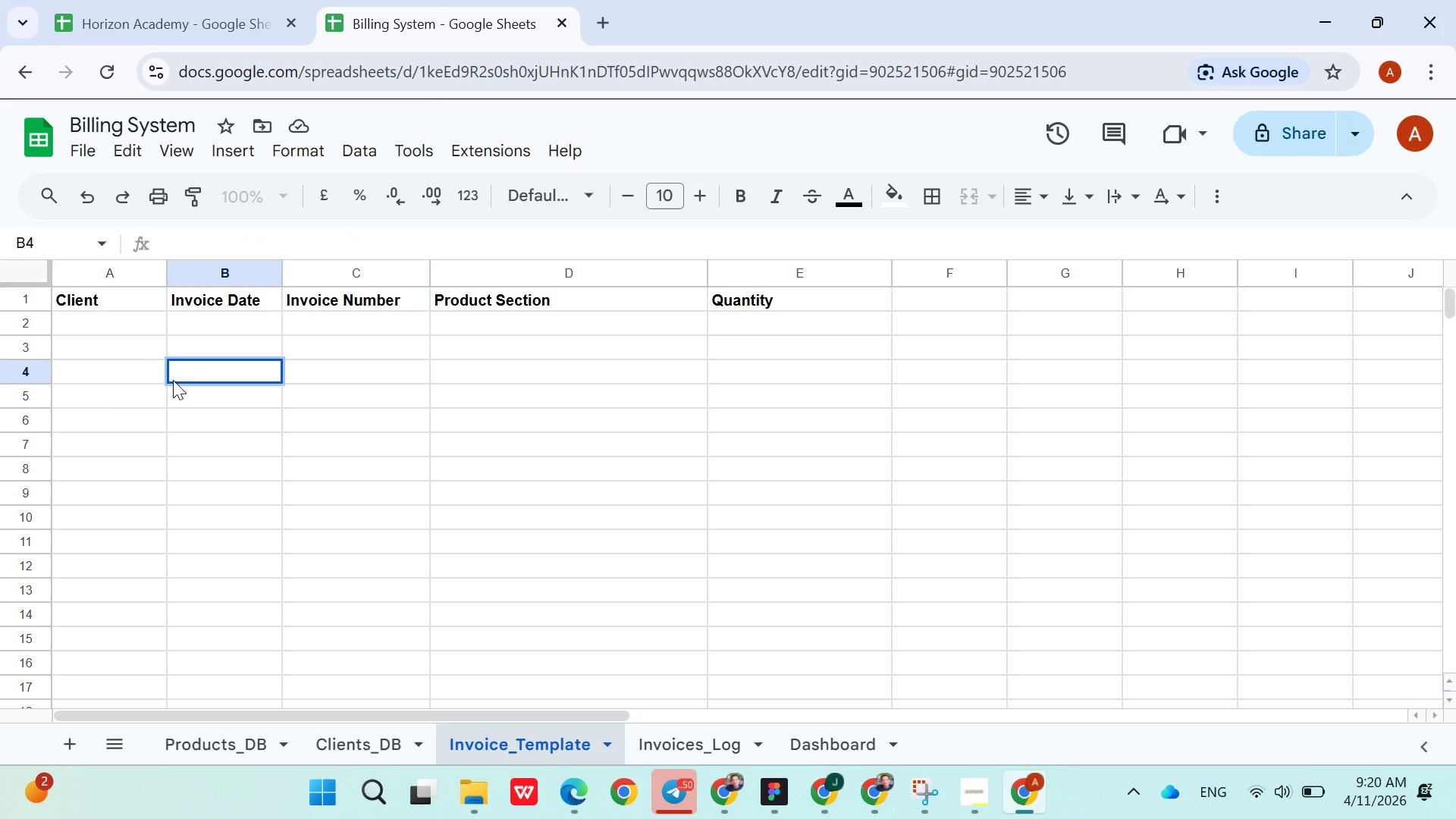 
triple_click([173, 380])
 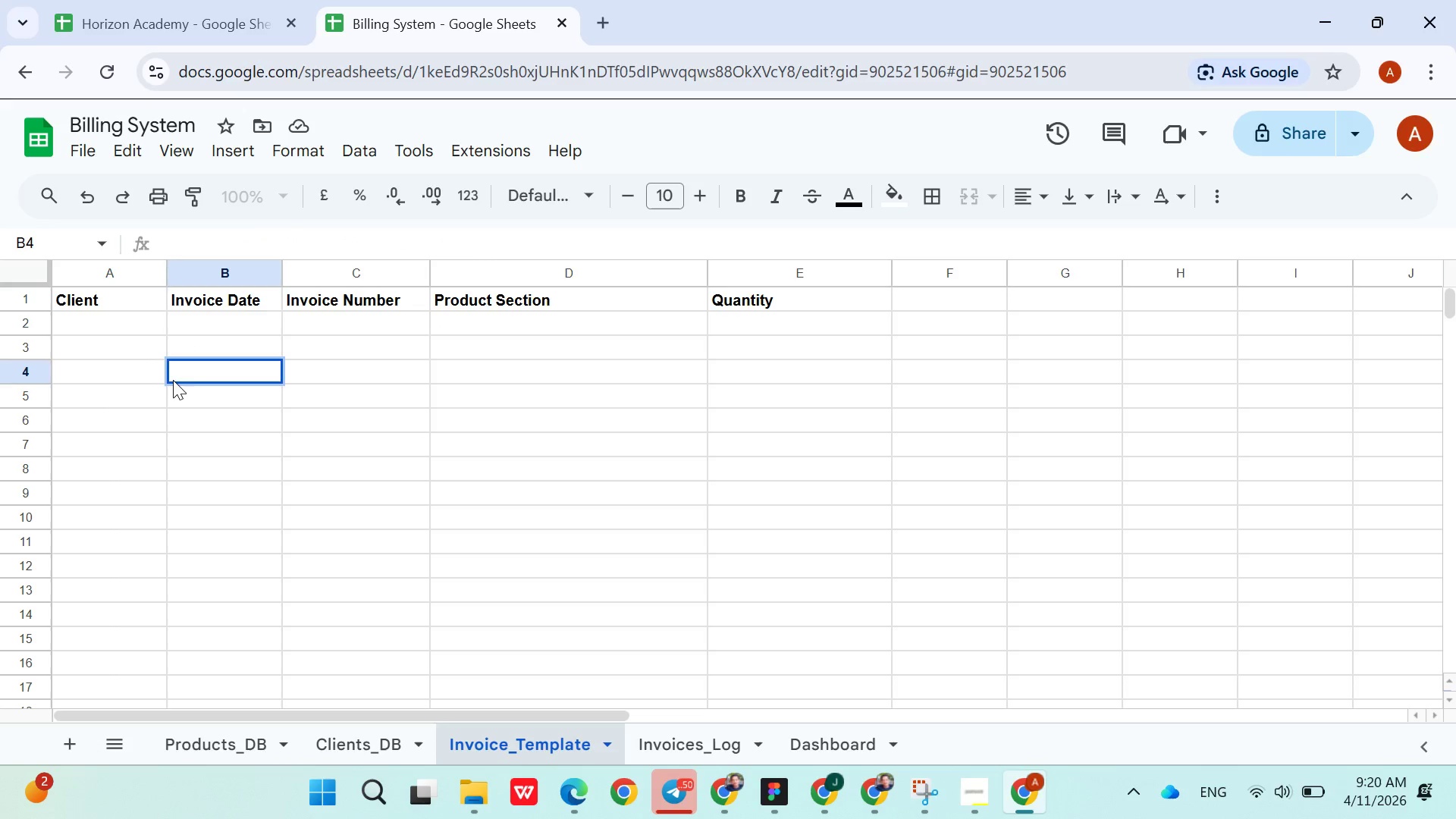 
double_click([173, 380])
 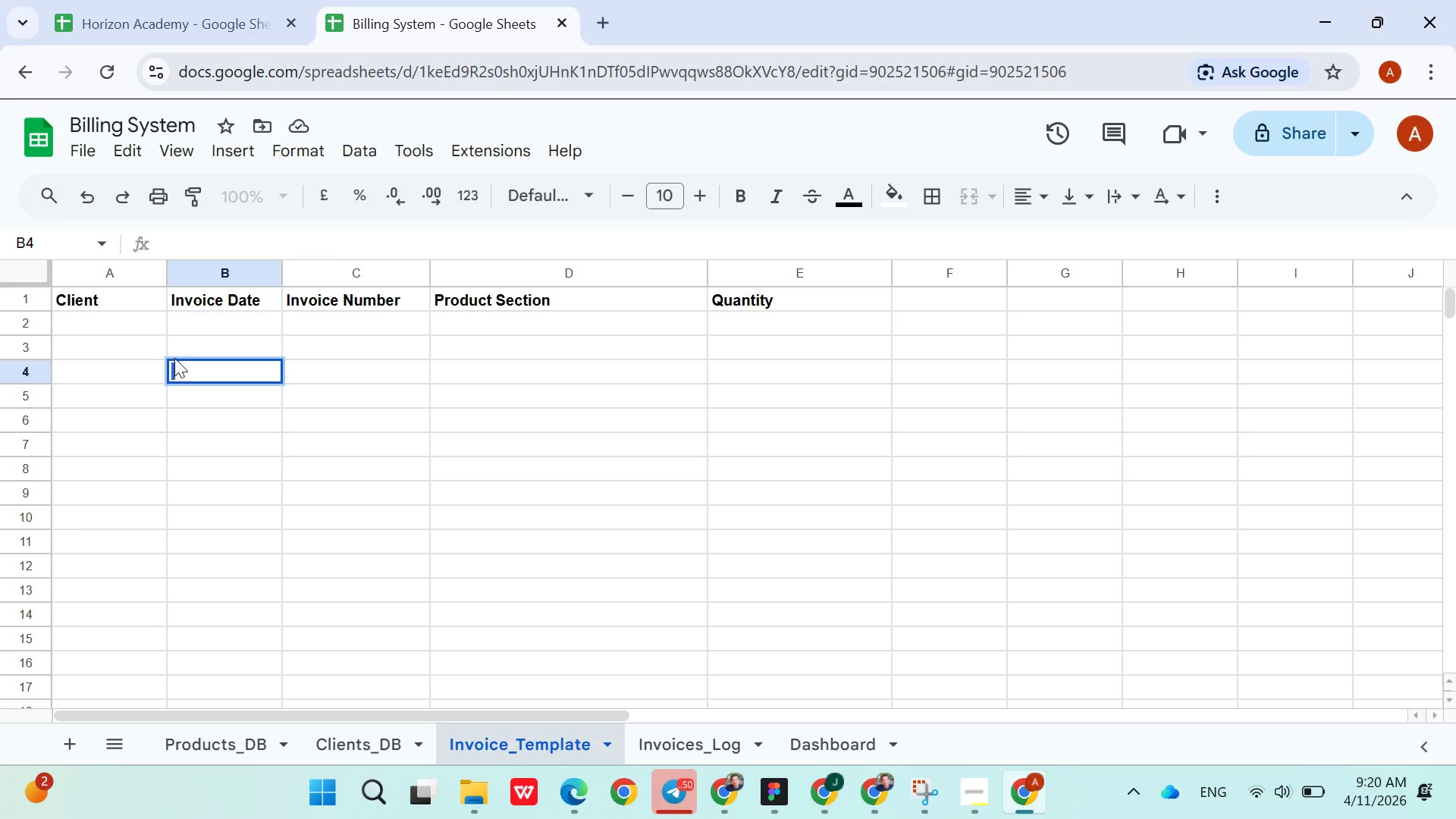 
triple_click([173, 380])
 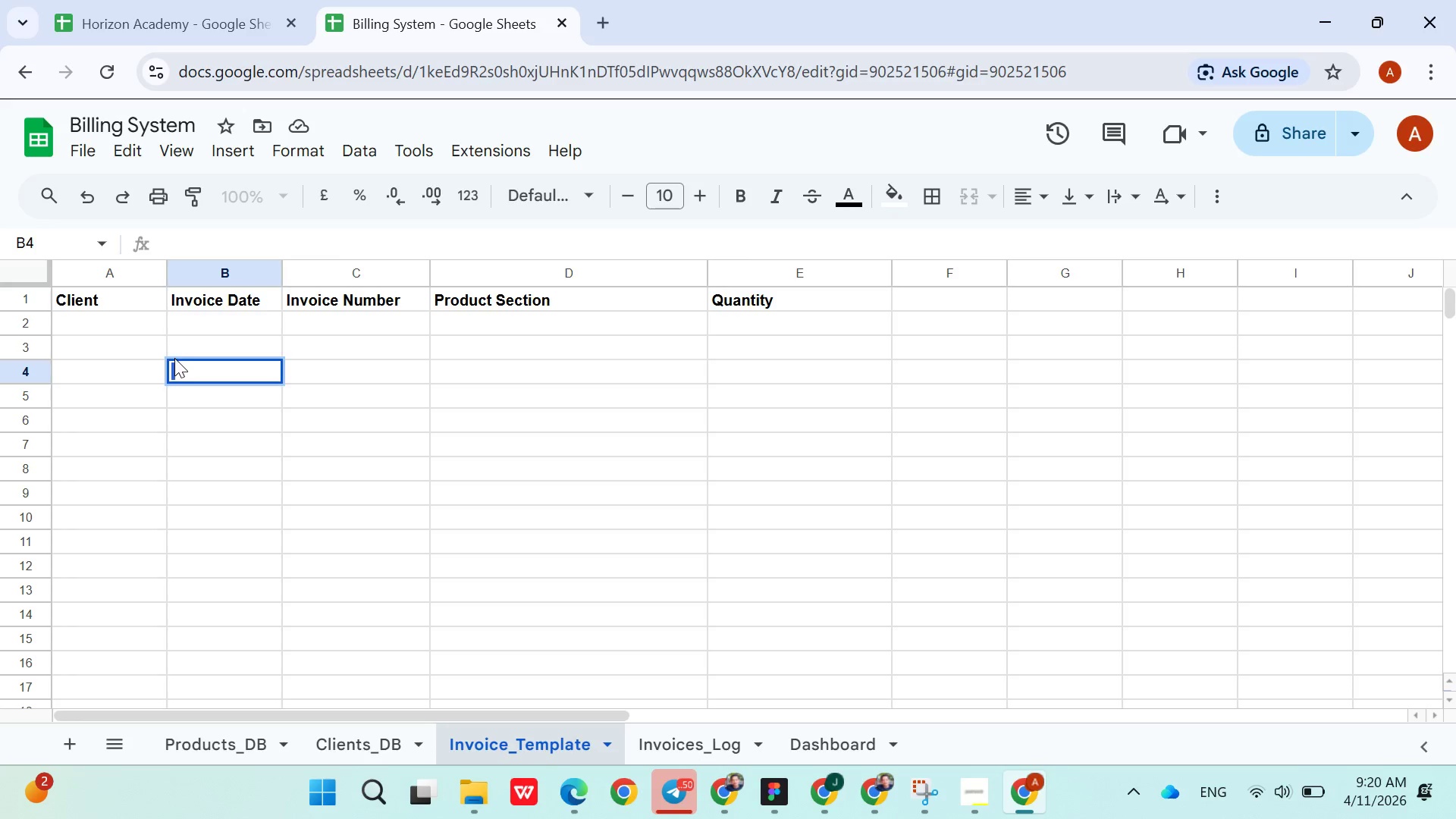 
triple_click([173, 380])
 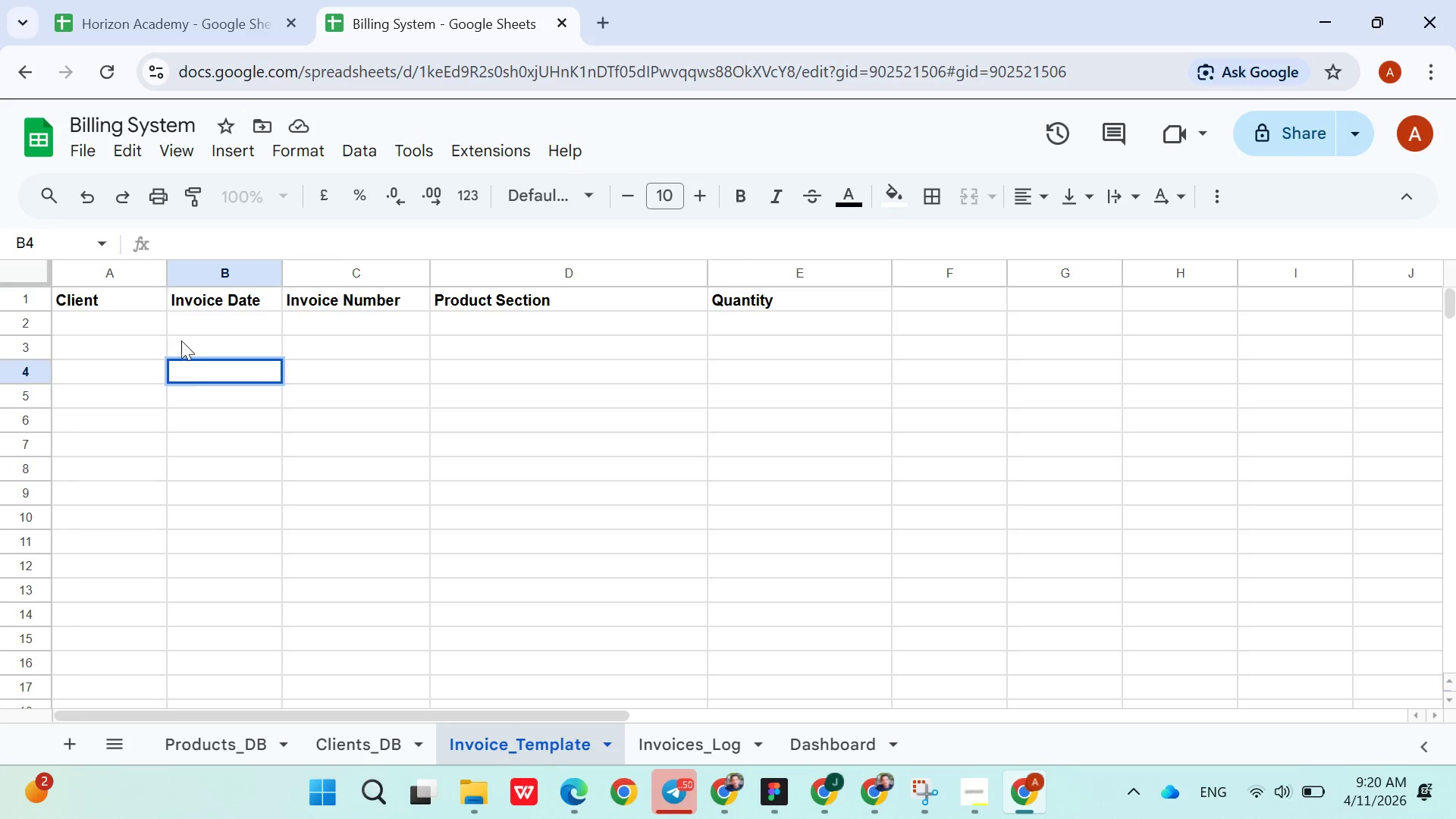 
left_click_drag(start_coordinate=[173, 380], to_coordinate=[174, 359])
 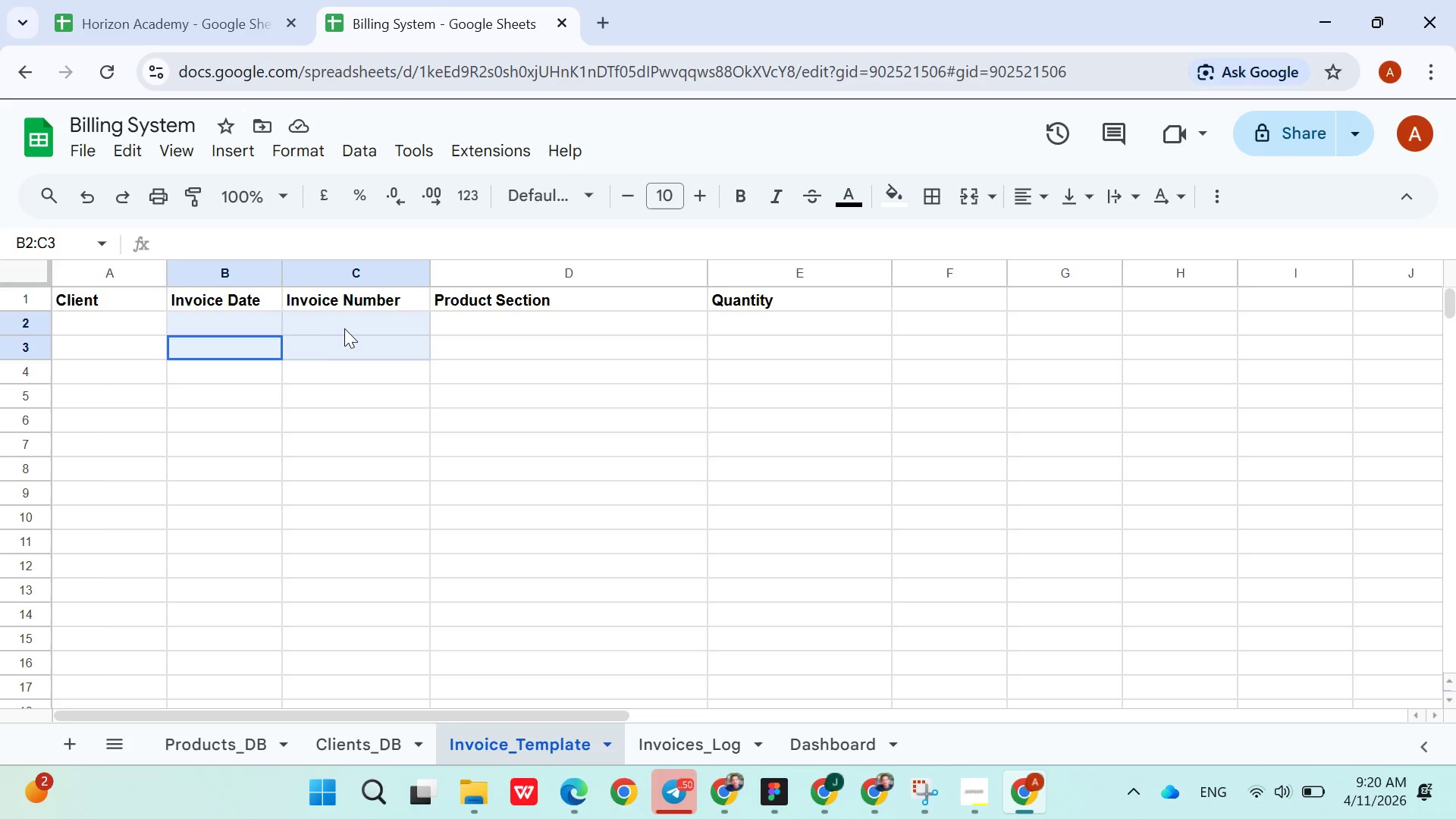 
left_click([346, 328])
 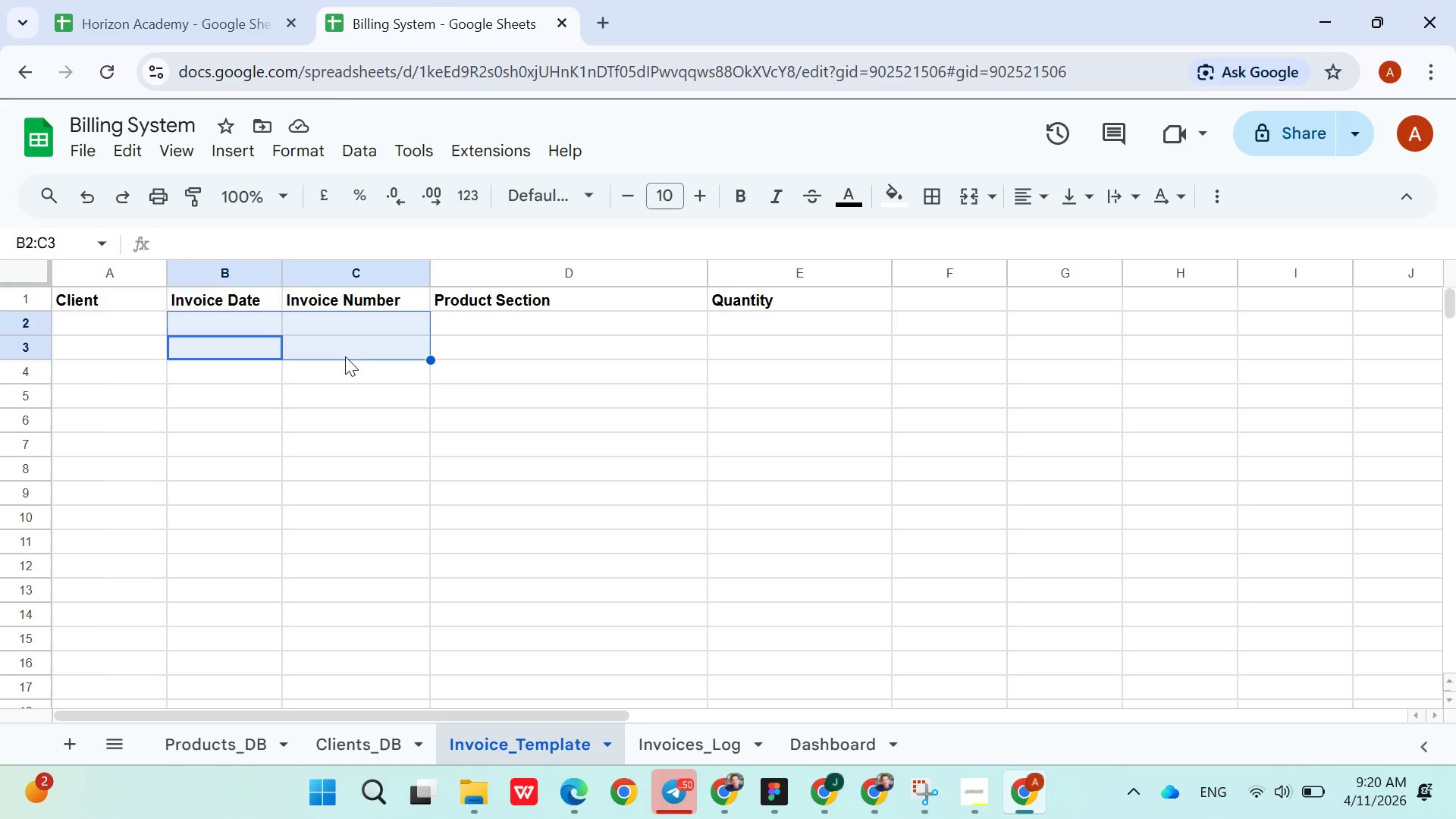 
left_click([345, 356])
 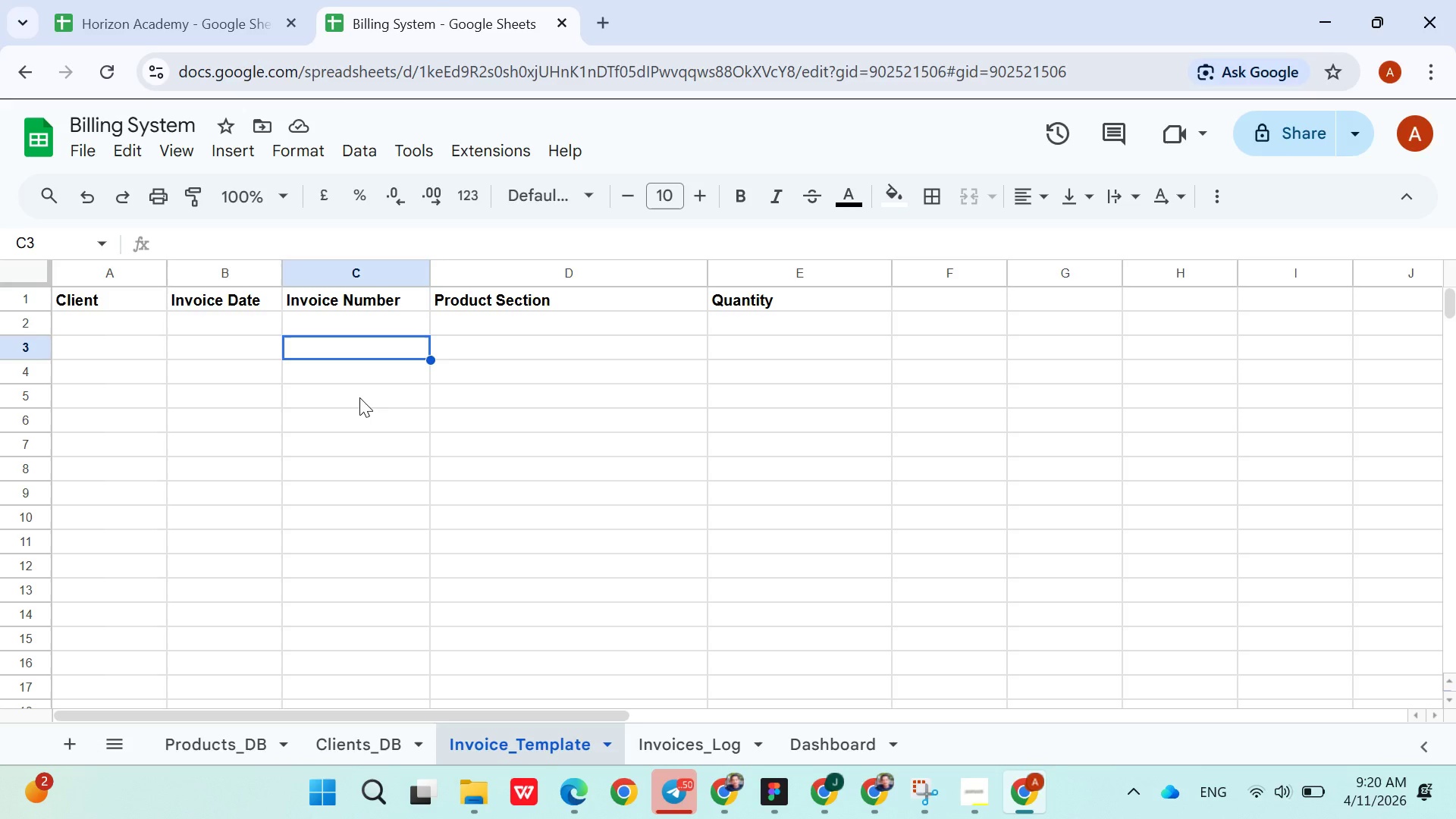 
wait(27.27)
 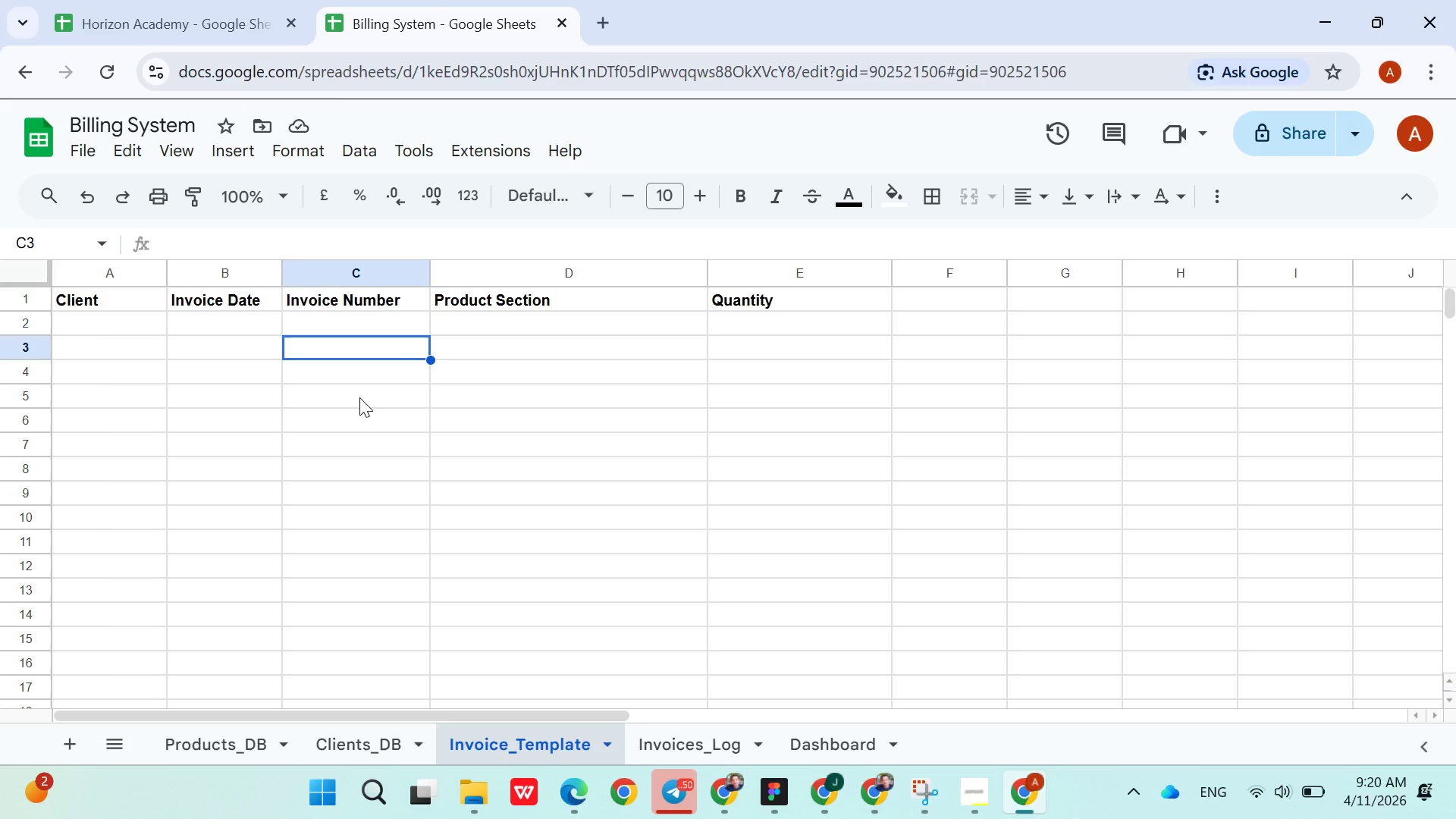 
left_click_drag(start_coordinate=[359, 397], to_coordinate=[460, 522])
 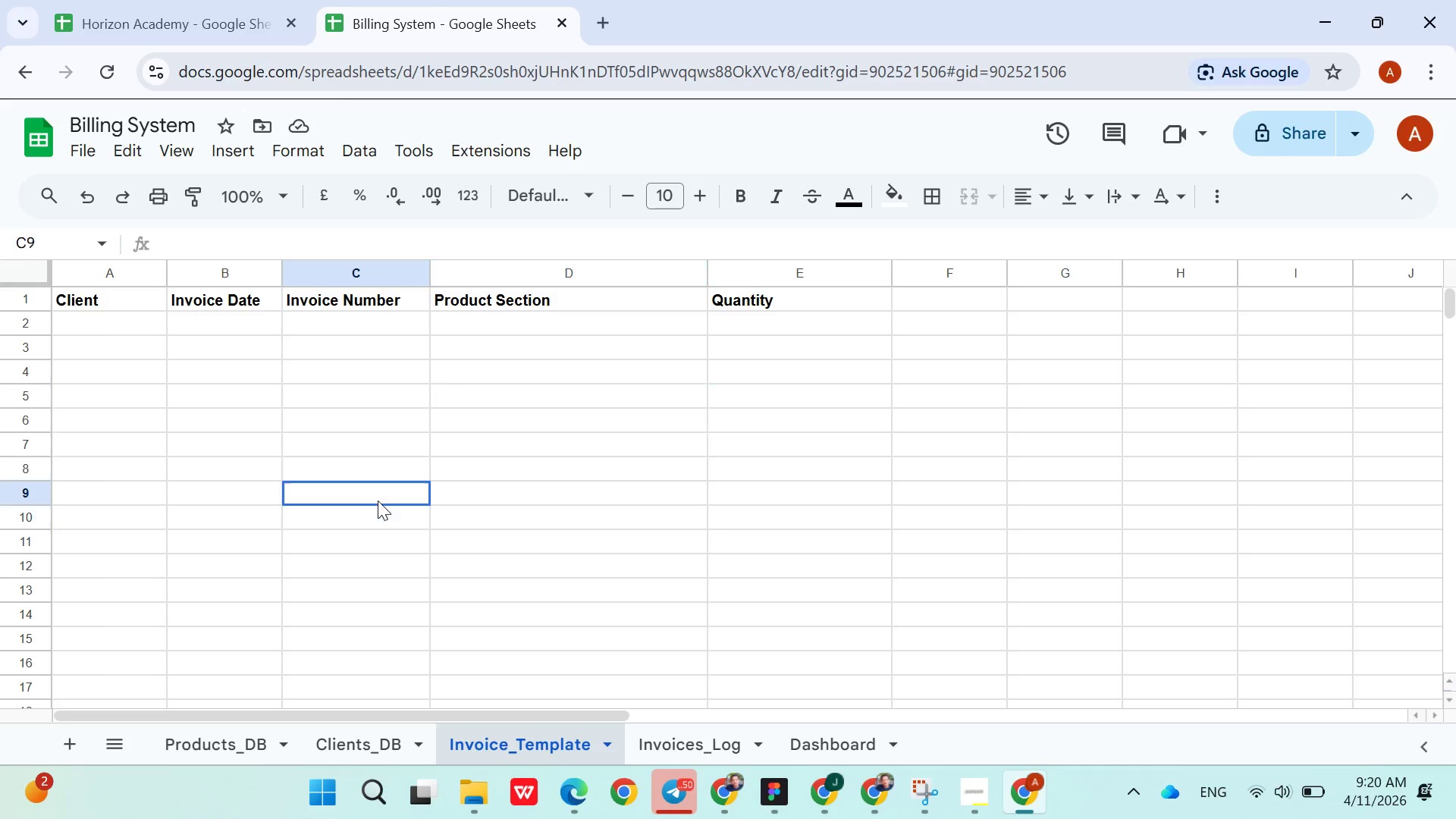 
left_click([460, 522])
 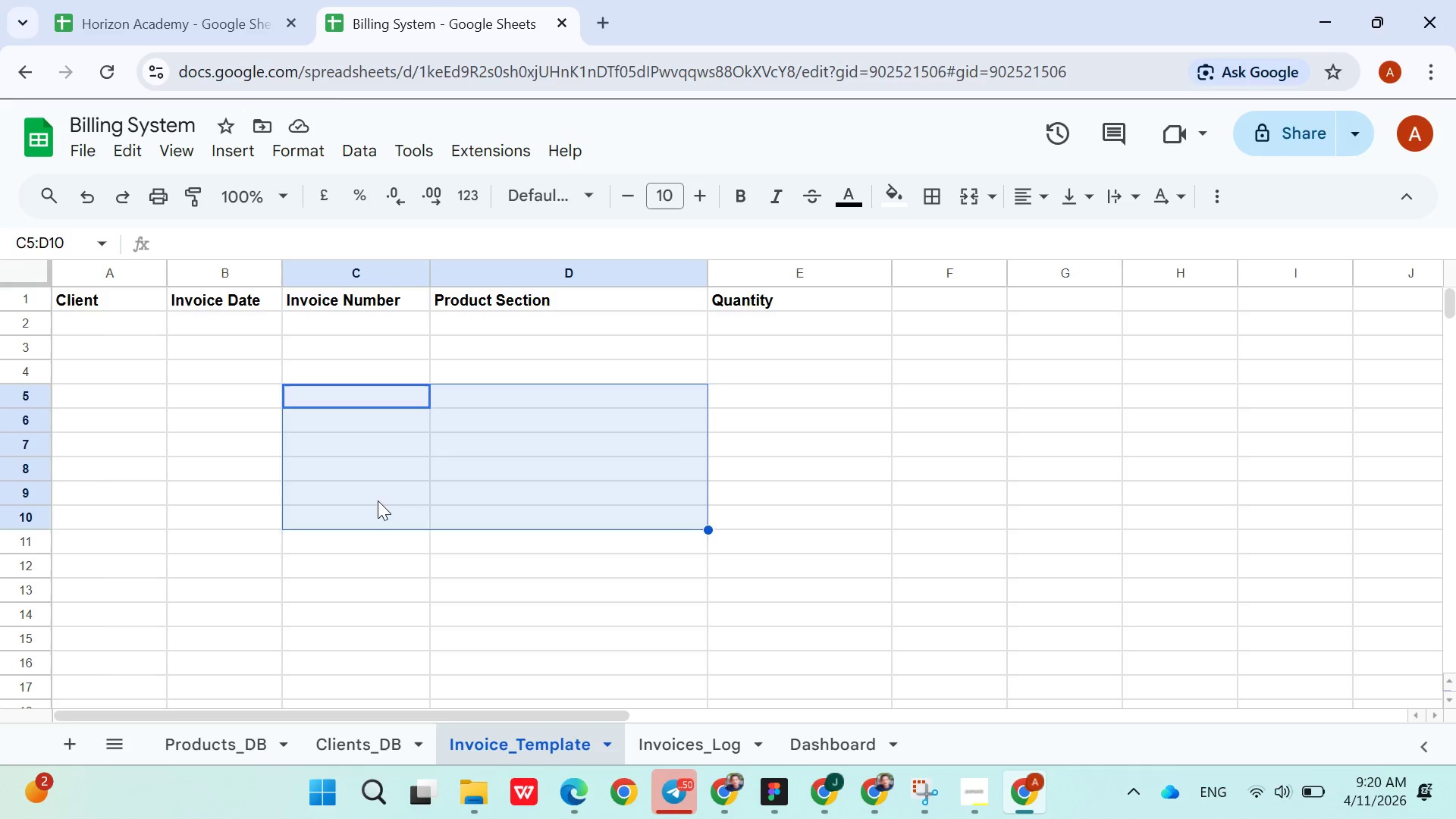 
left_click([378, 500])
 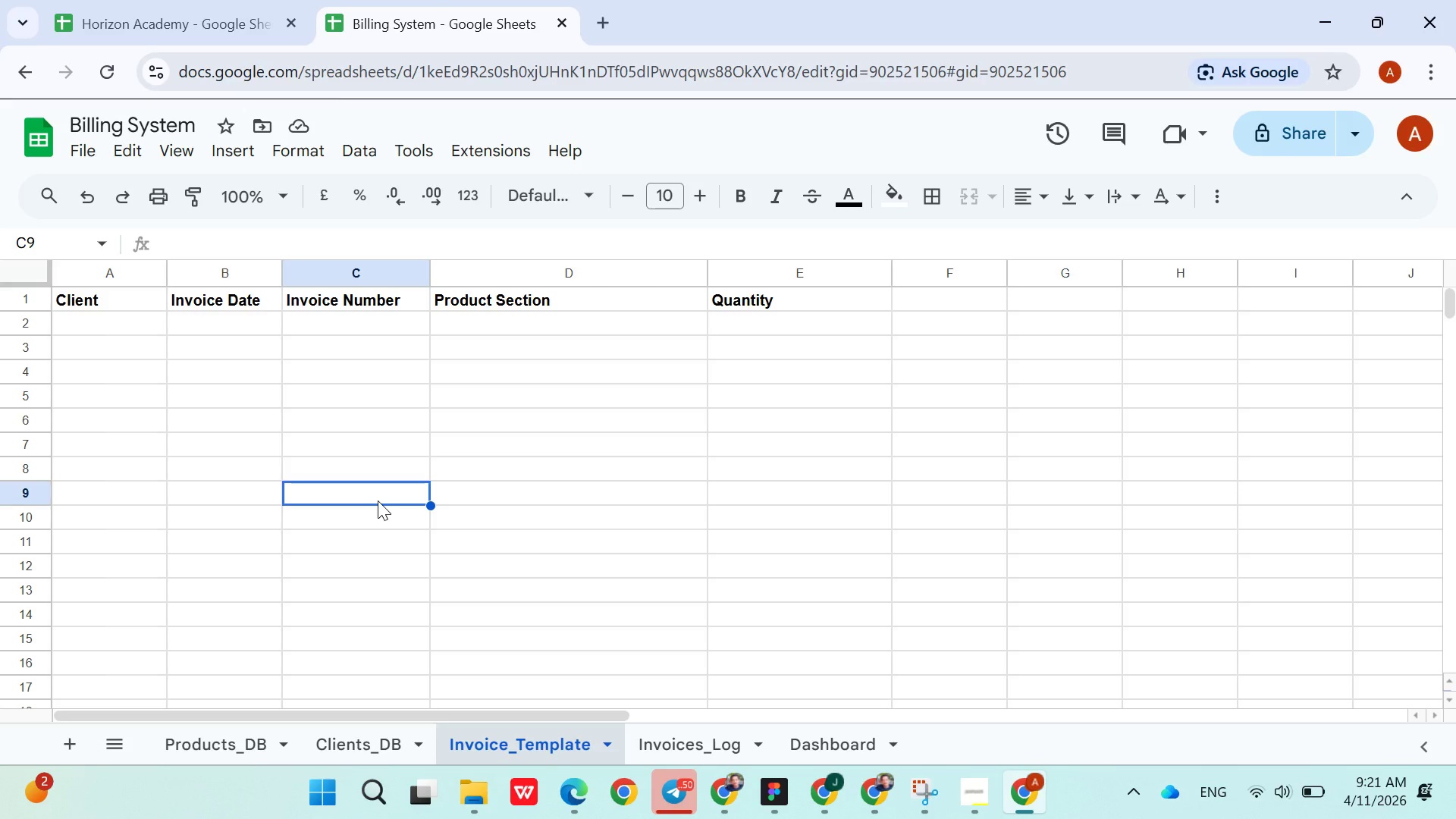 
wait(7.39)
 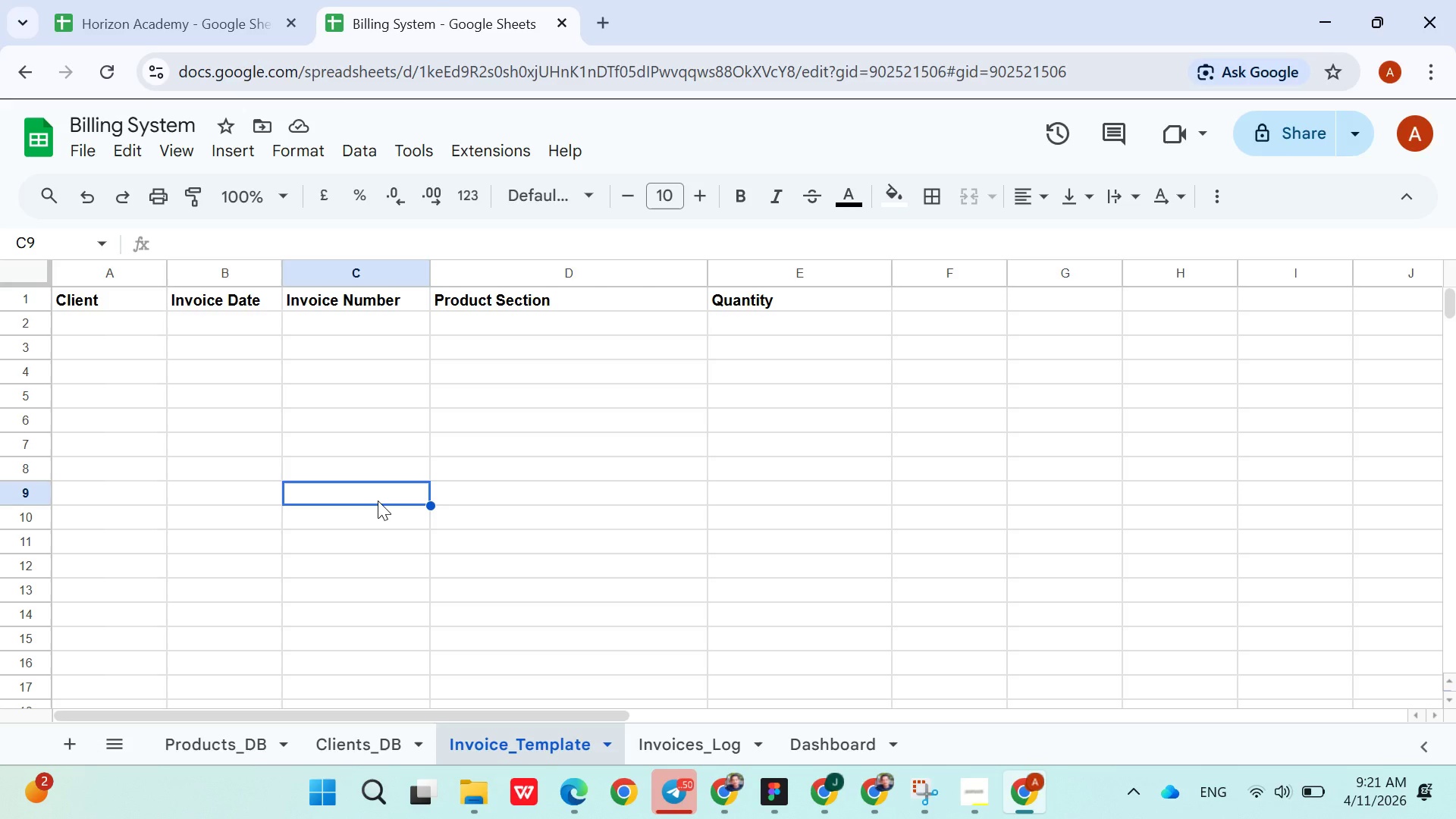 
left_click([500, 594])
 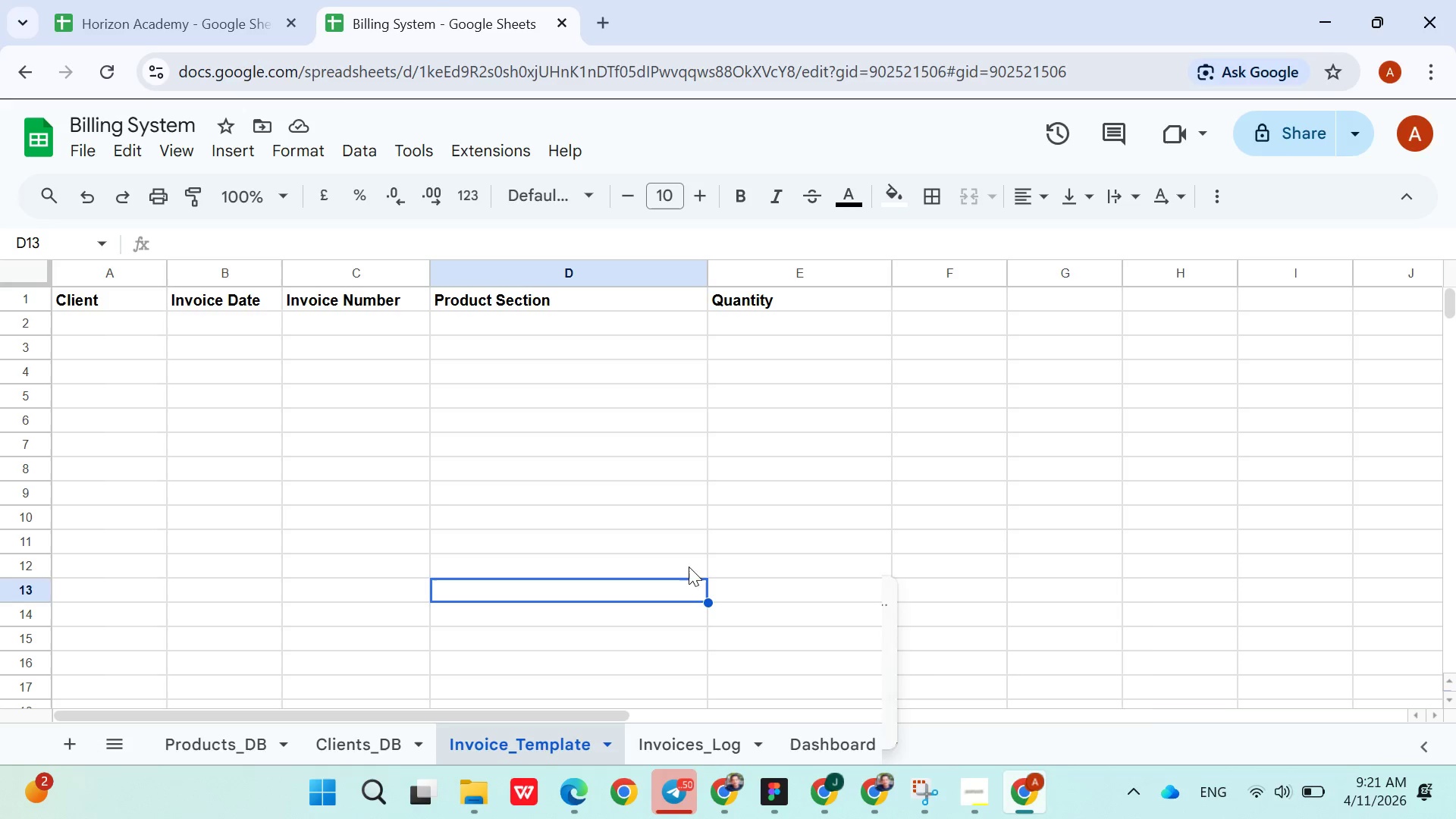 
left_click([301, 394])
 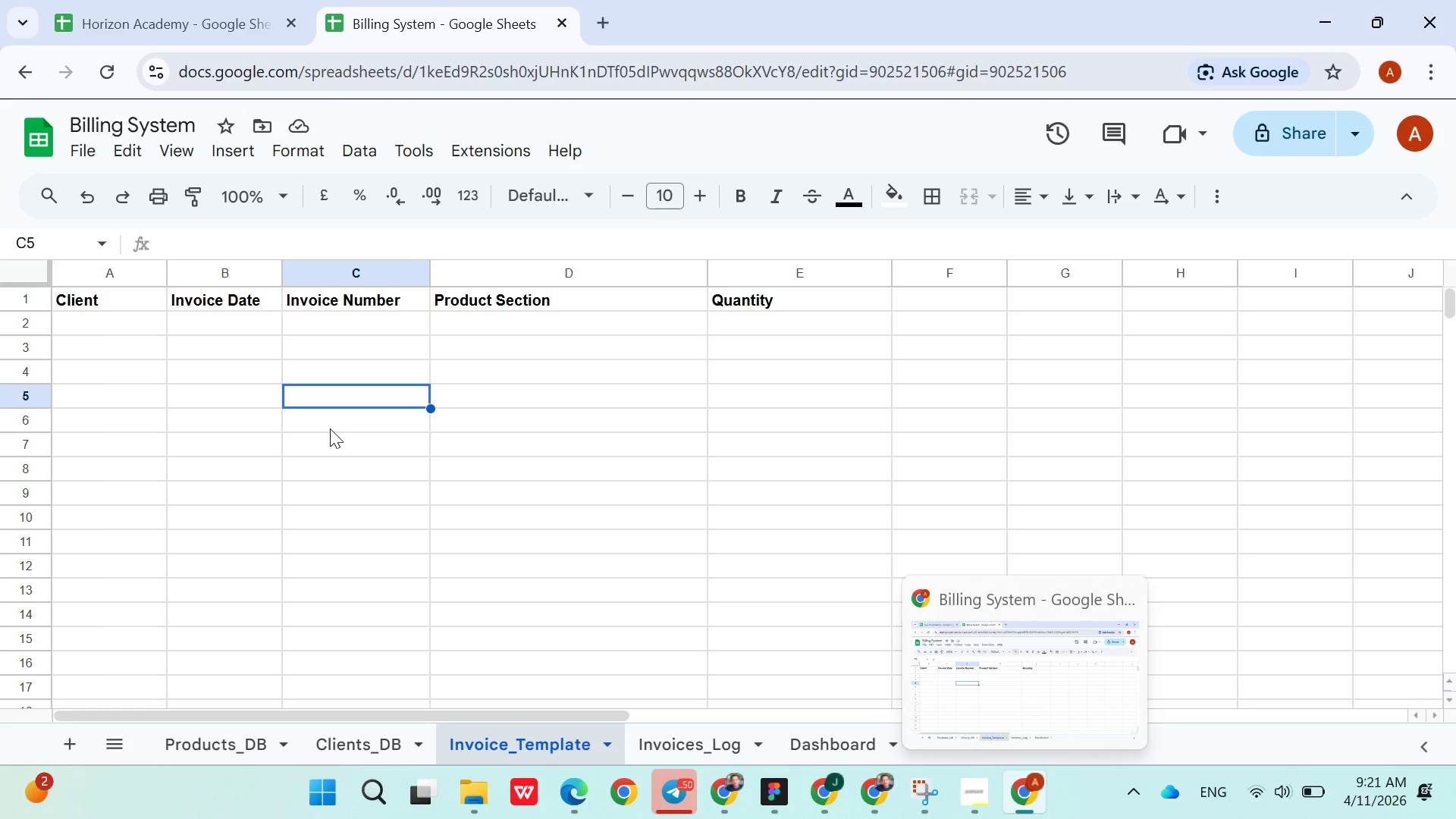 
wait(13.48)
 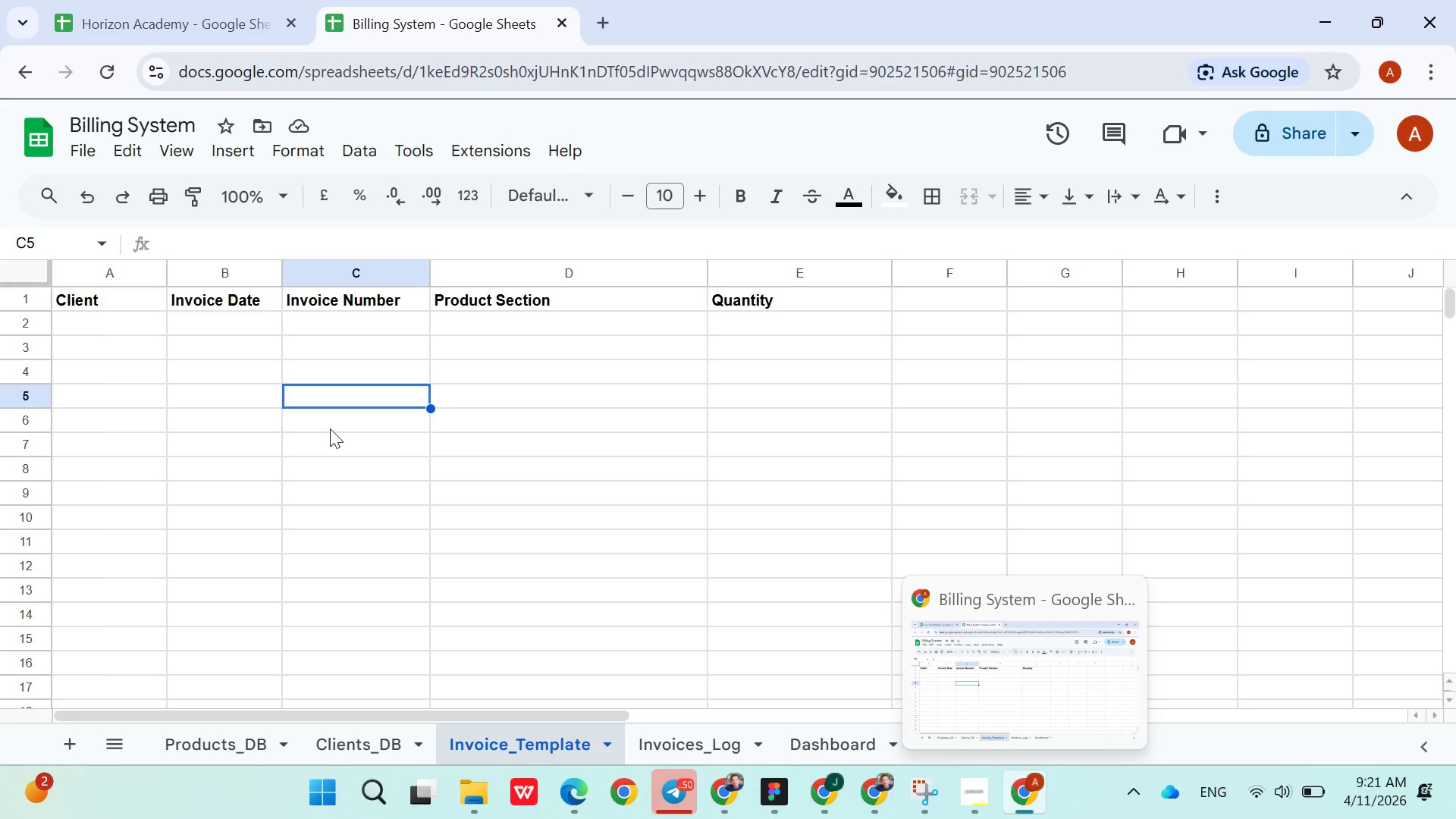 
left_click([226, 739])
 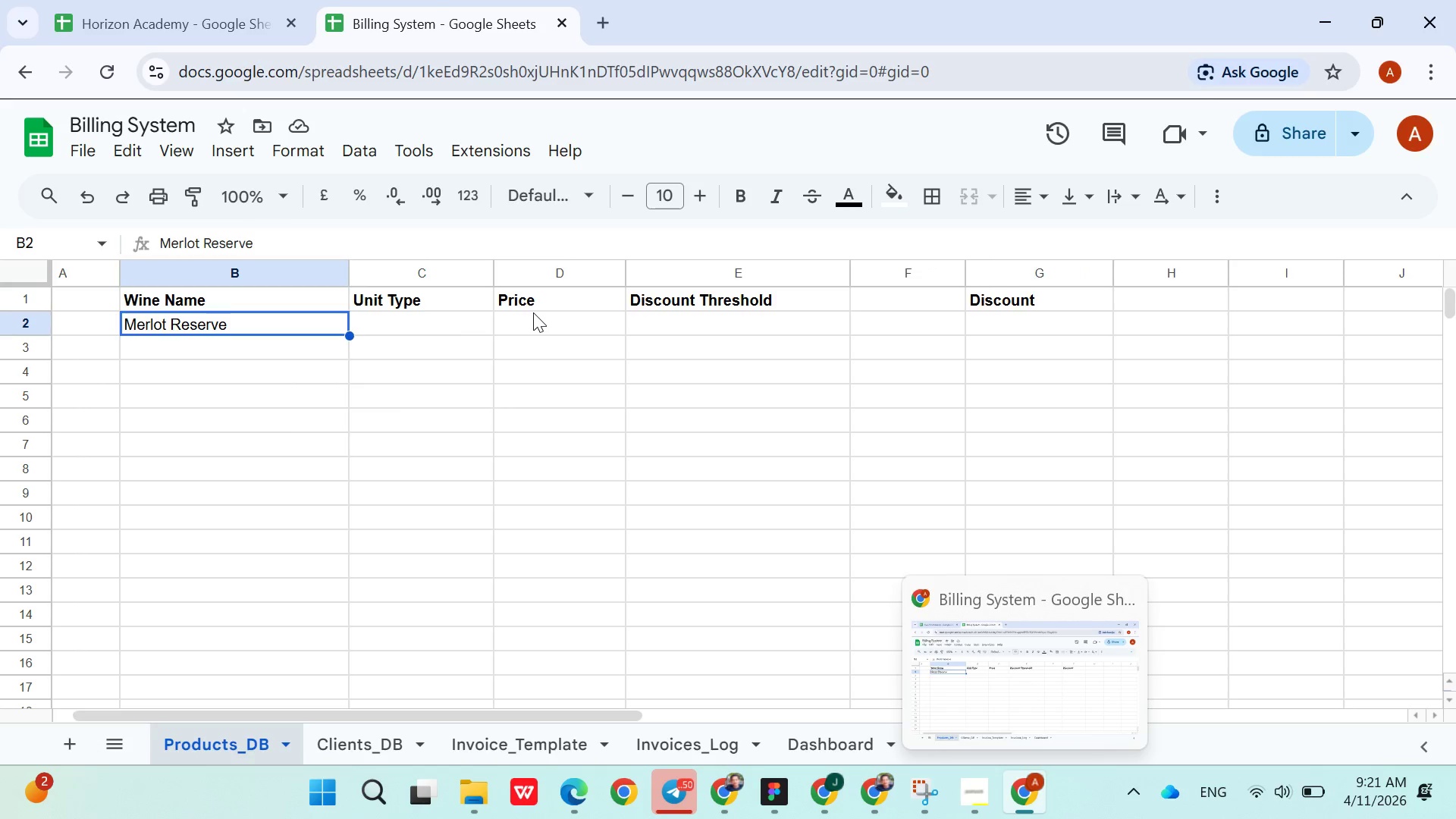 
left_click([445, 336])
 